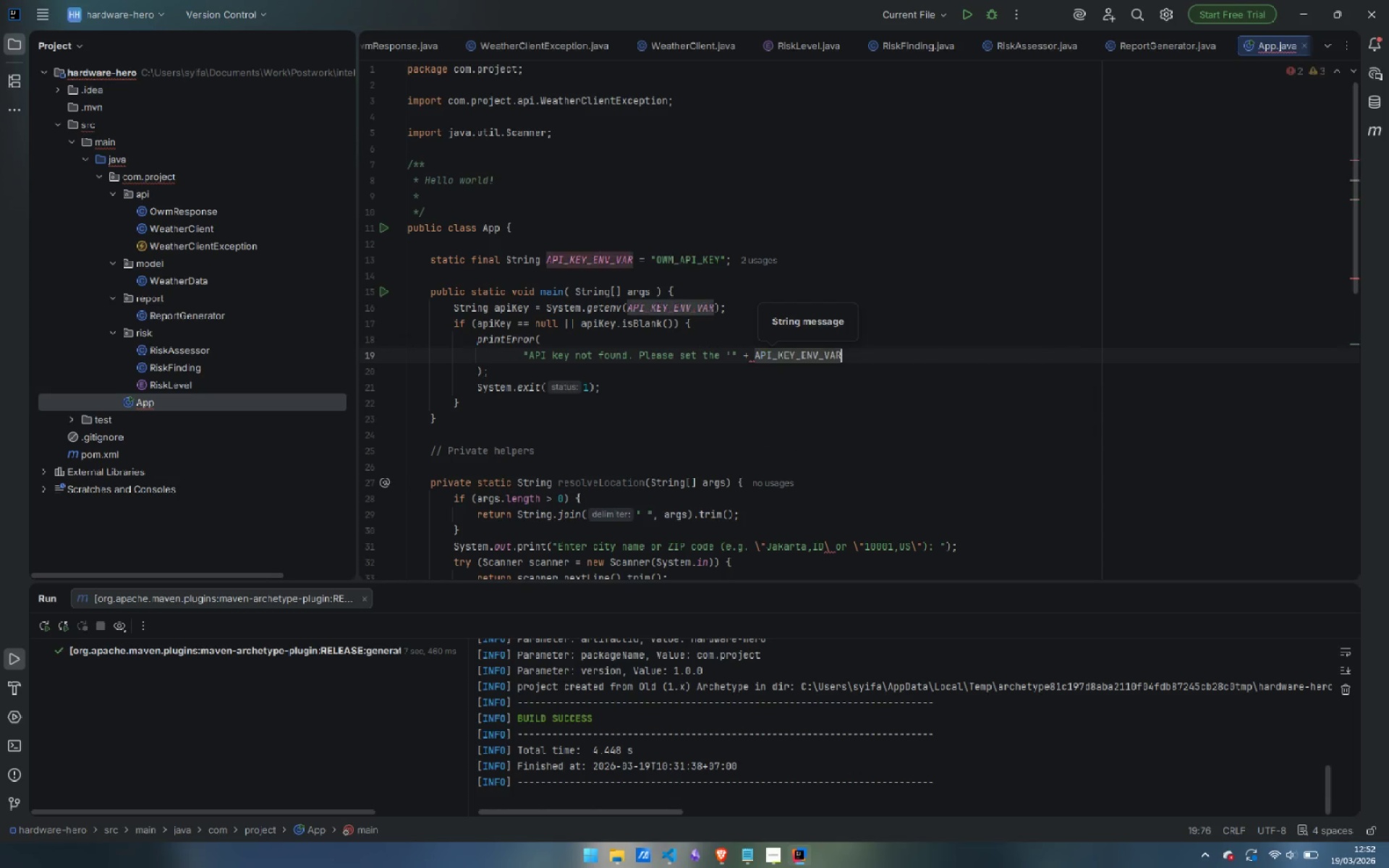 
 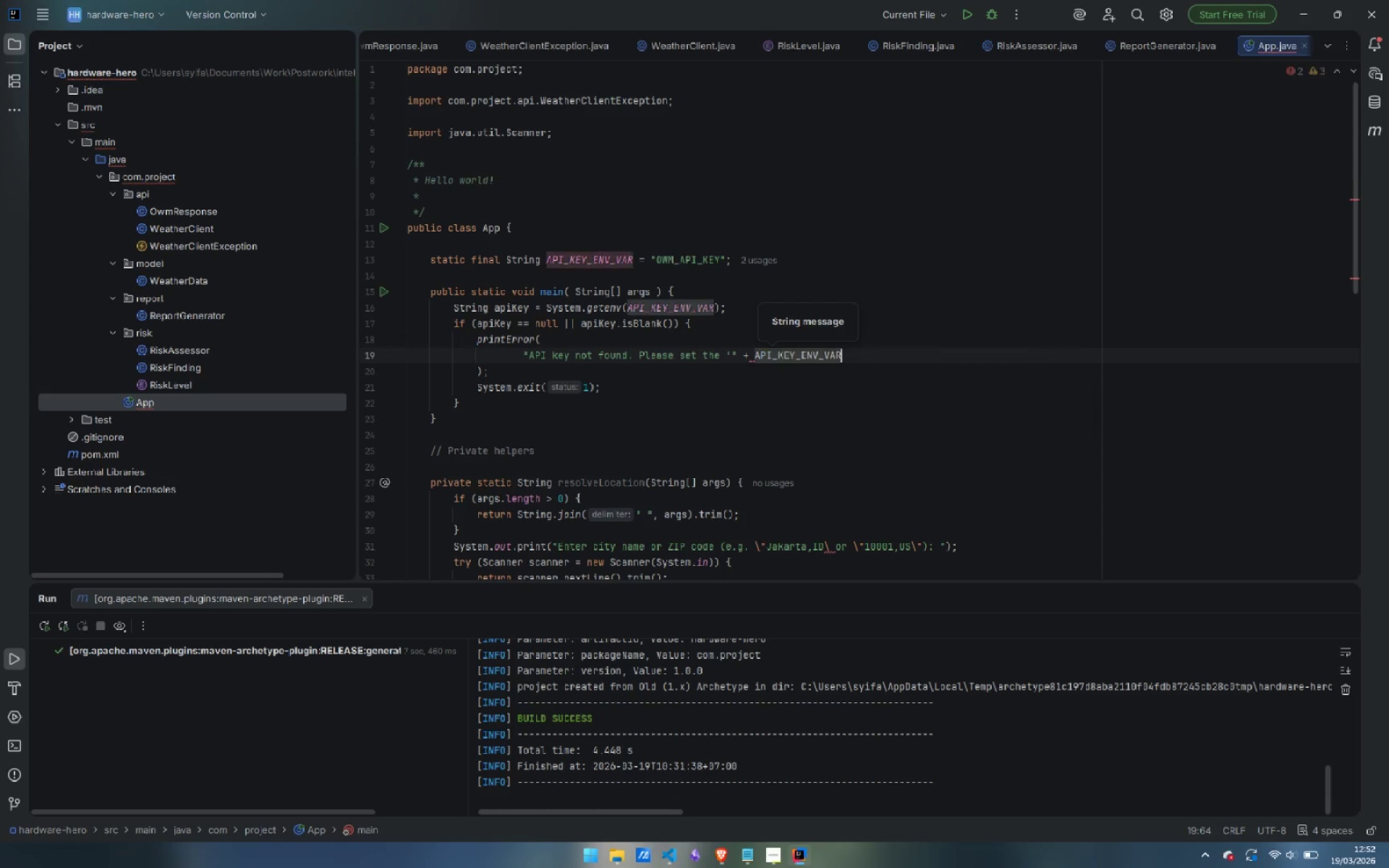 
key(Enter)
 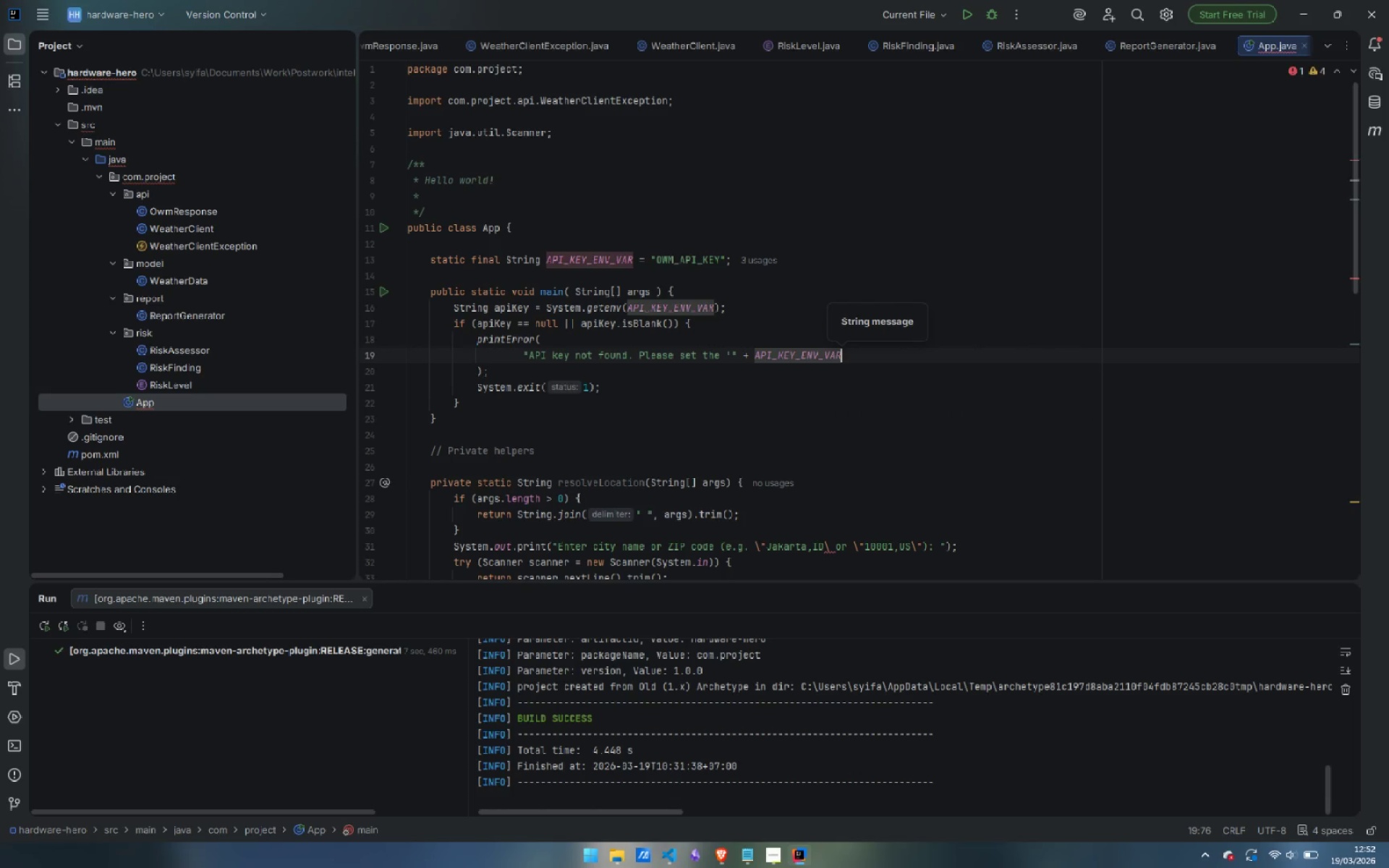 
type( + "' environment )
 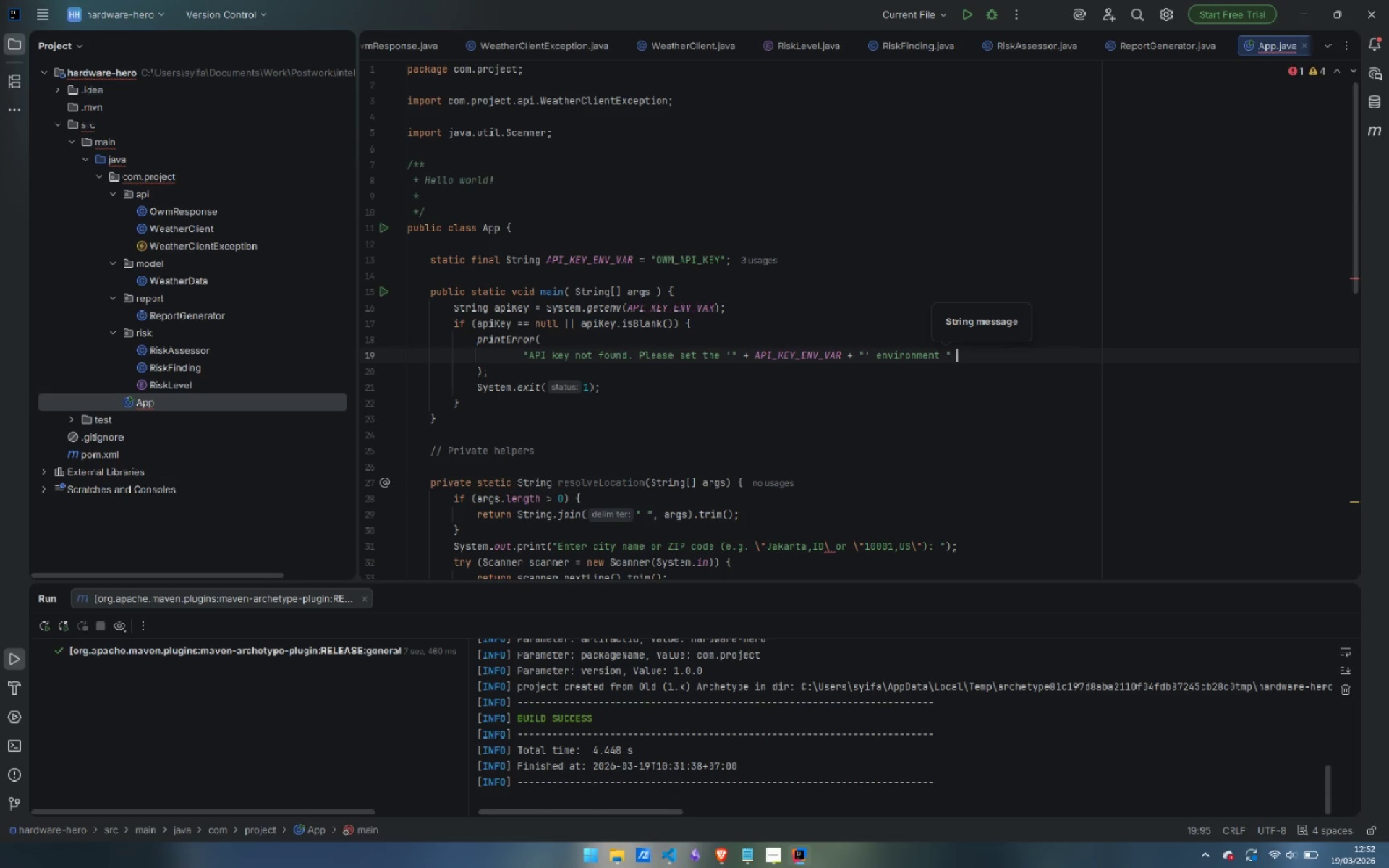 
 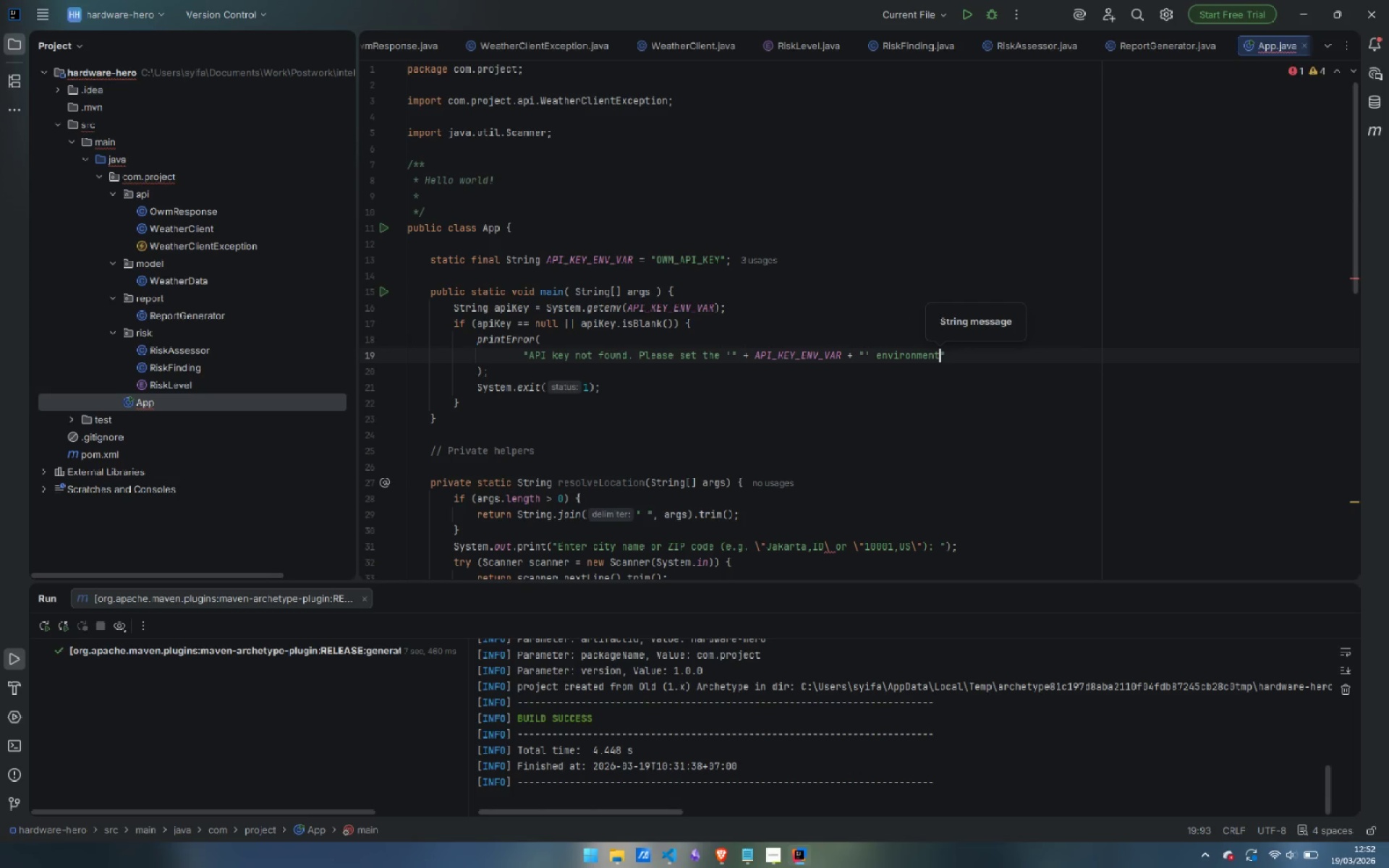 
key(ArrowRight)
 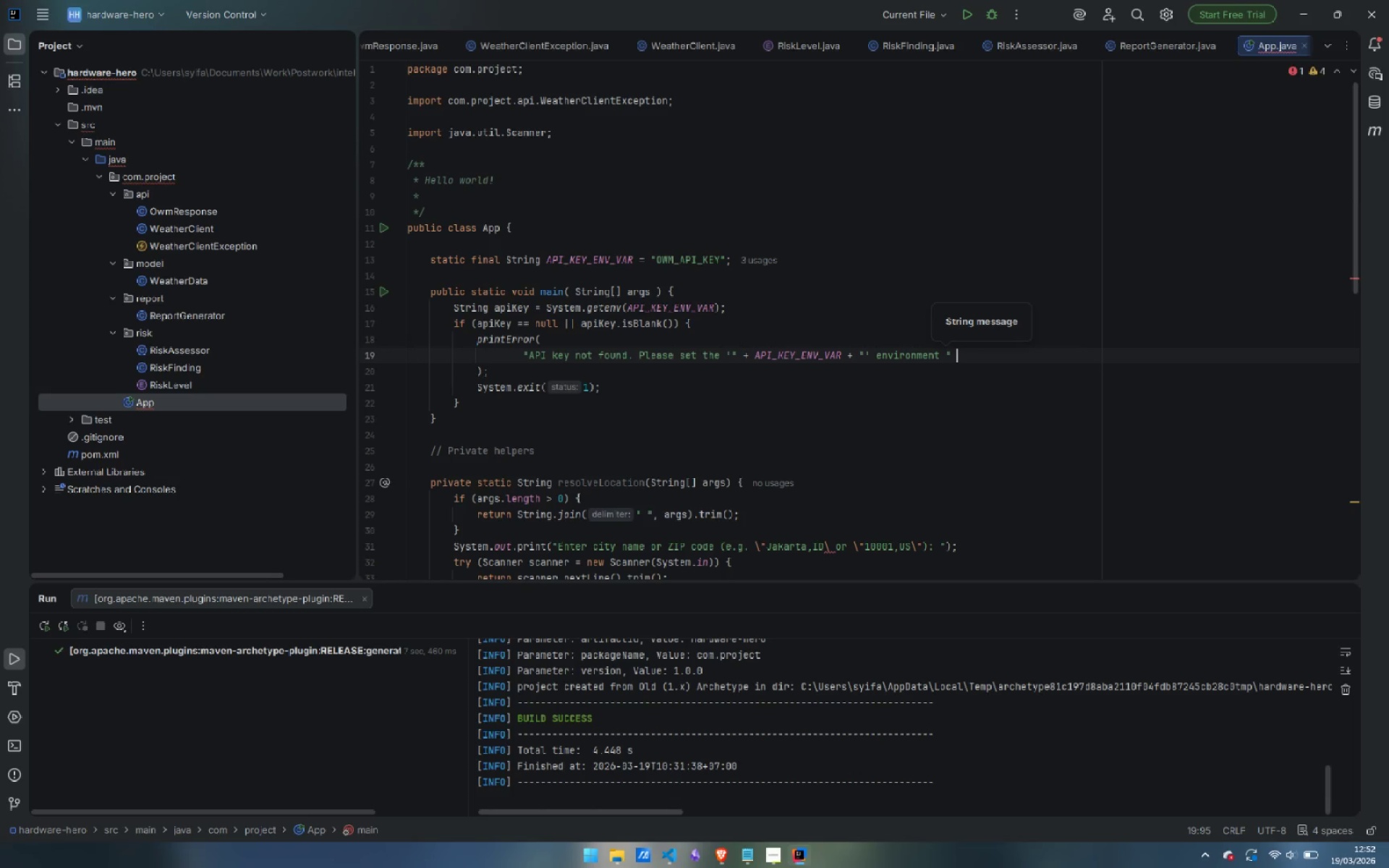 
key(Space)
 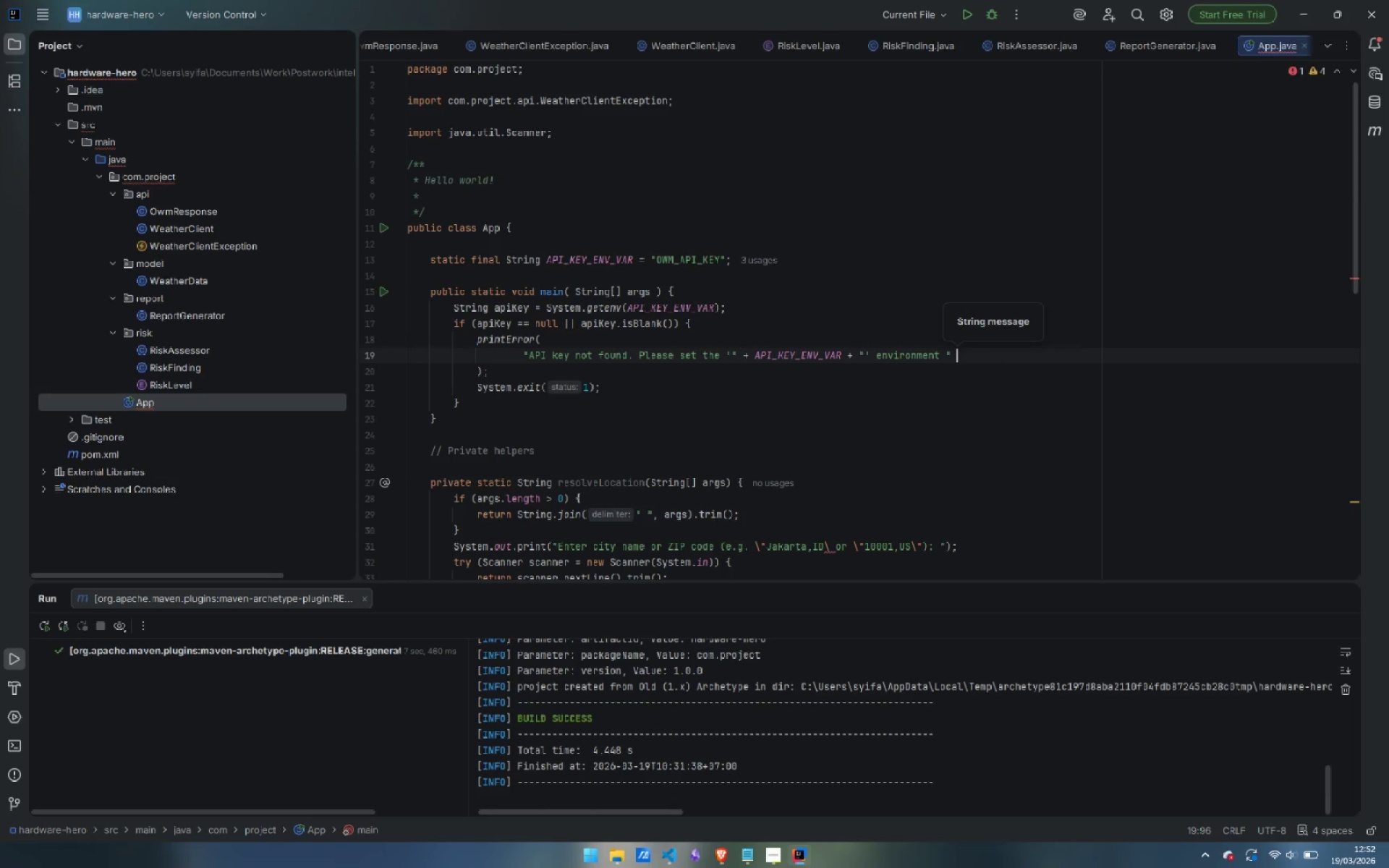 
key(Shift+Equal)
 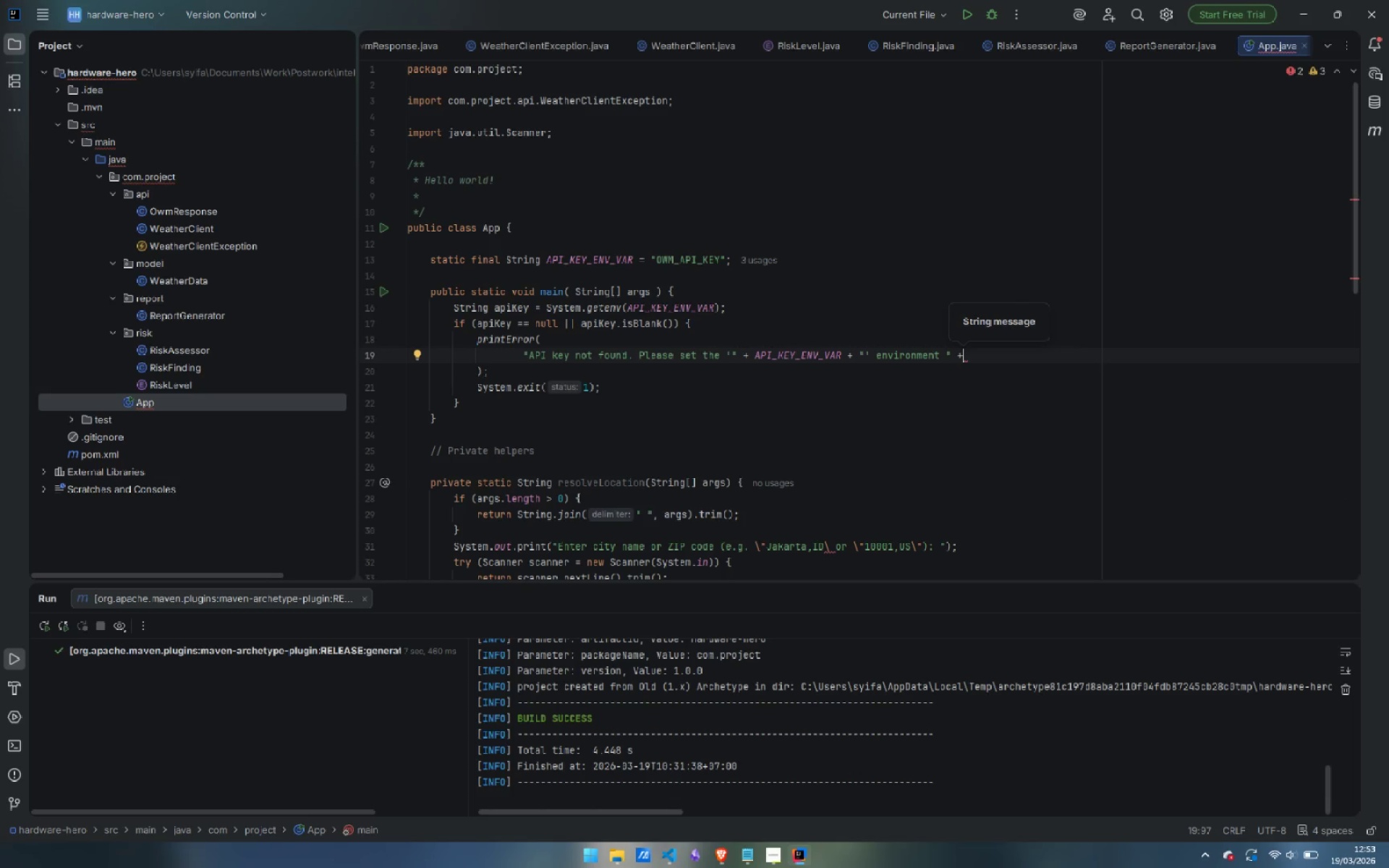 
key(Enter)
 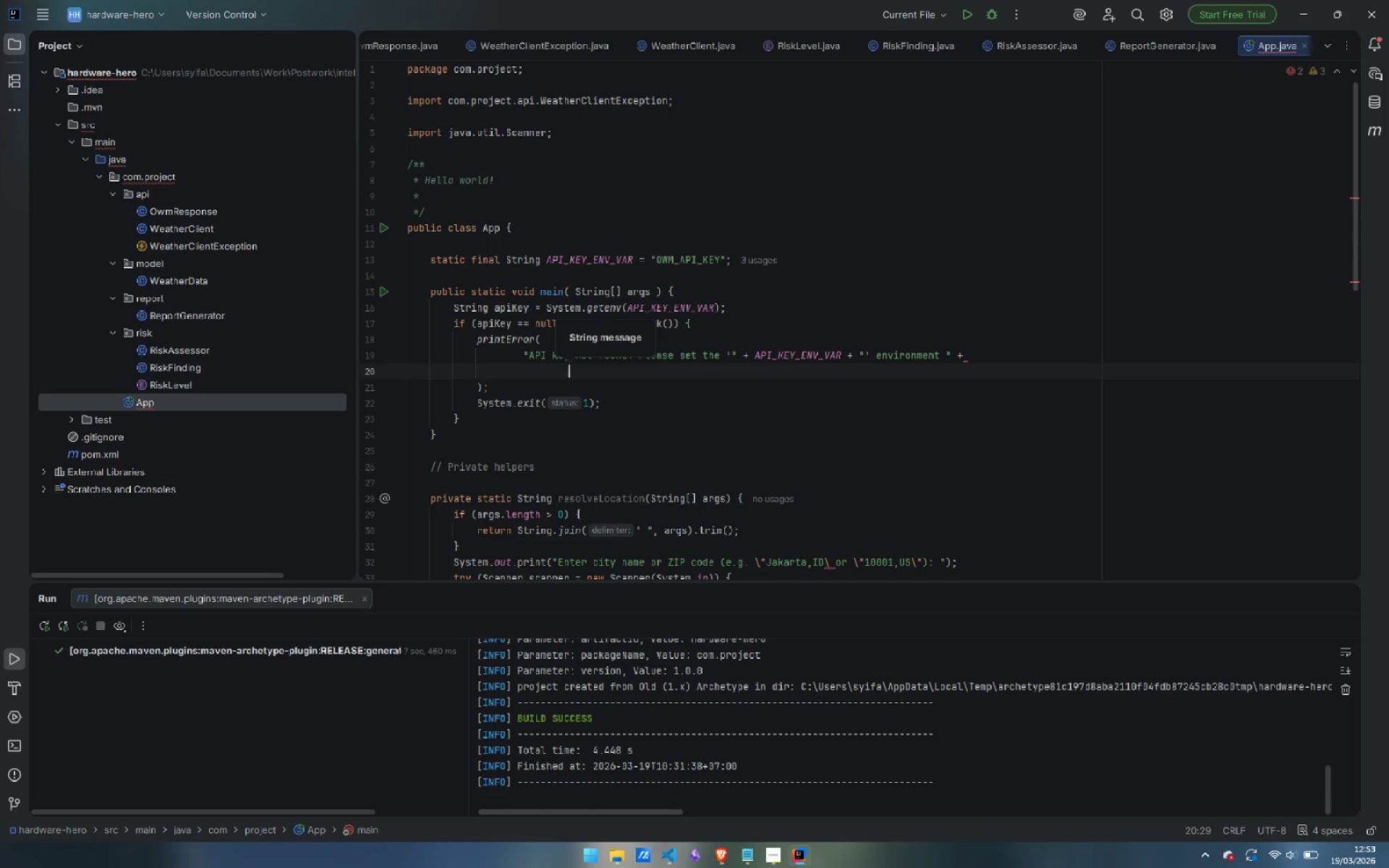 
type("variable to ypur)
key(Backspace)
key(Backspace)
key(Backspace)
type(our )
 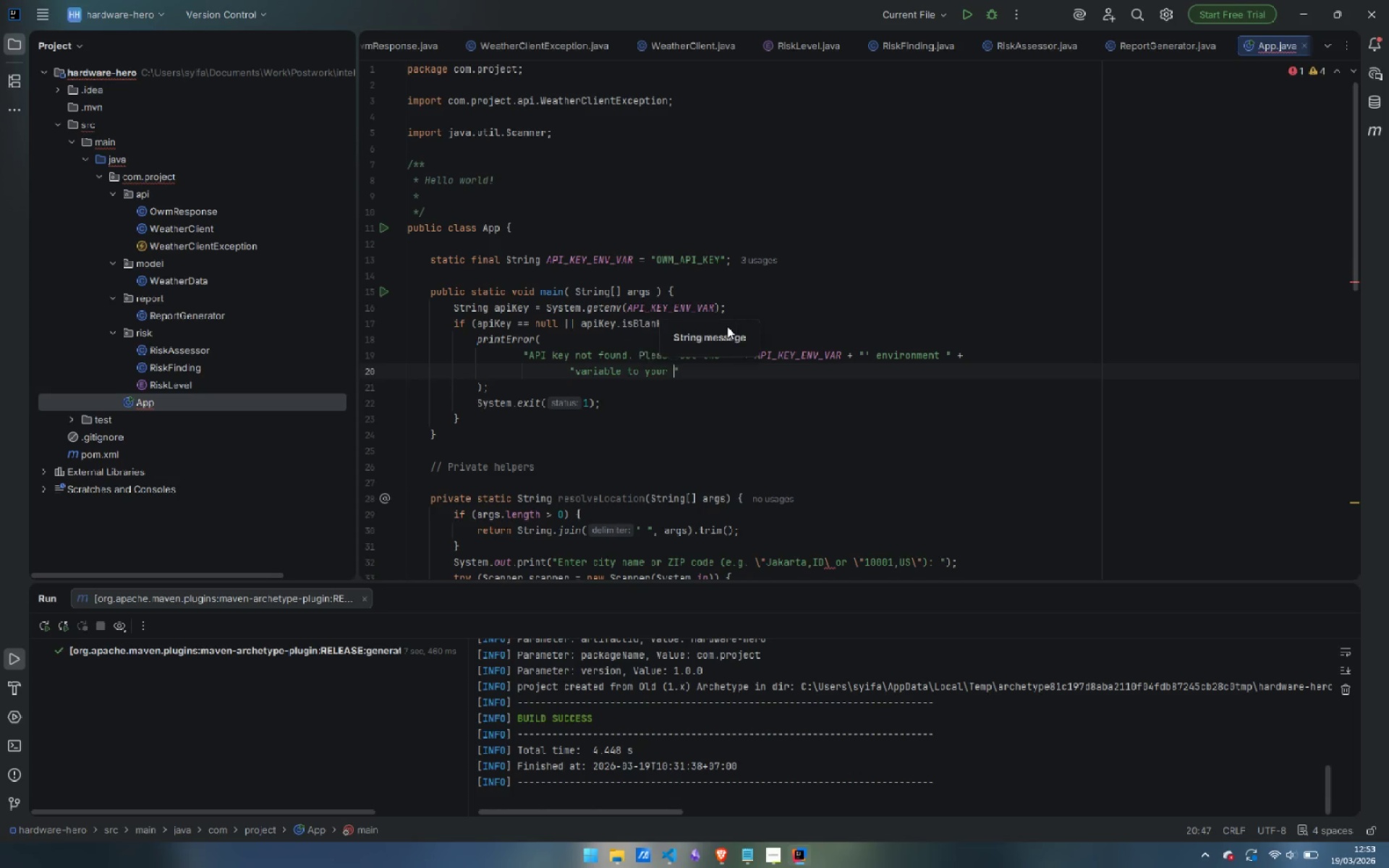 
wait(5.08)
 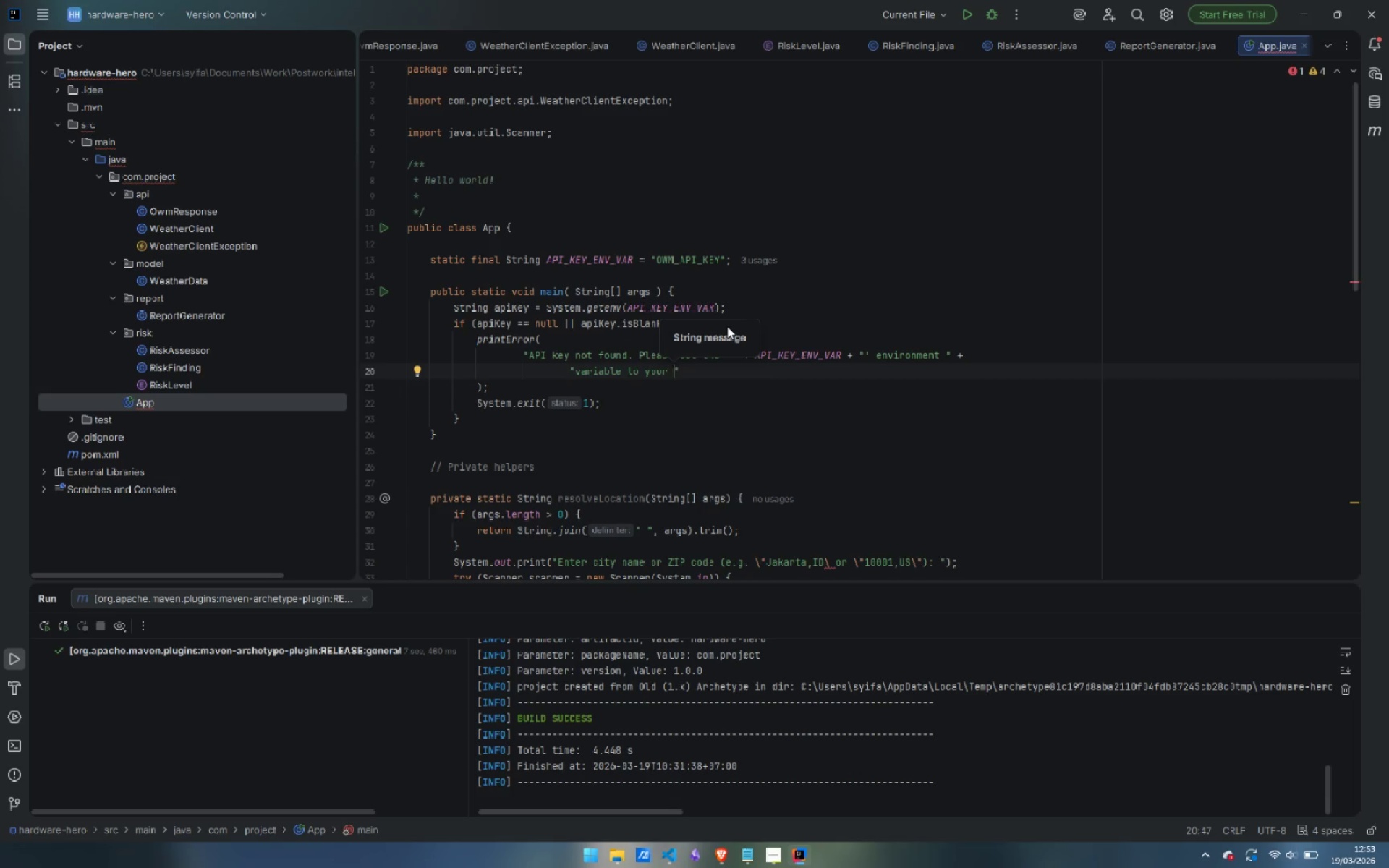 
type(OpenWeatherA)
key(Backspace)
type(Map API key and try again.\n)
 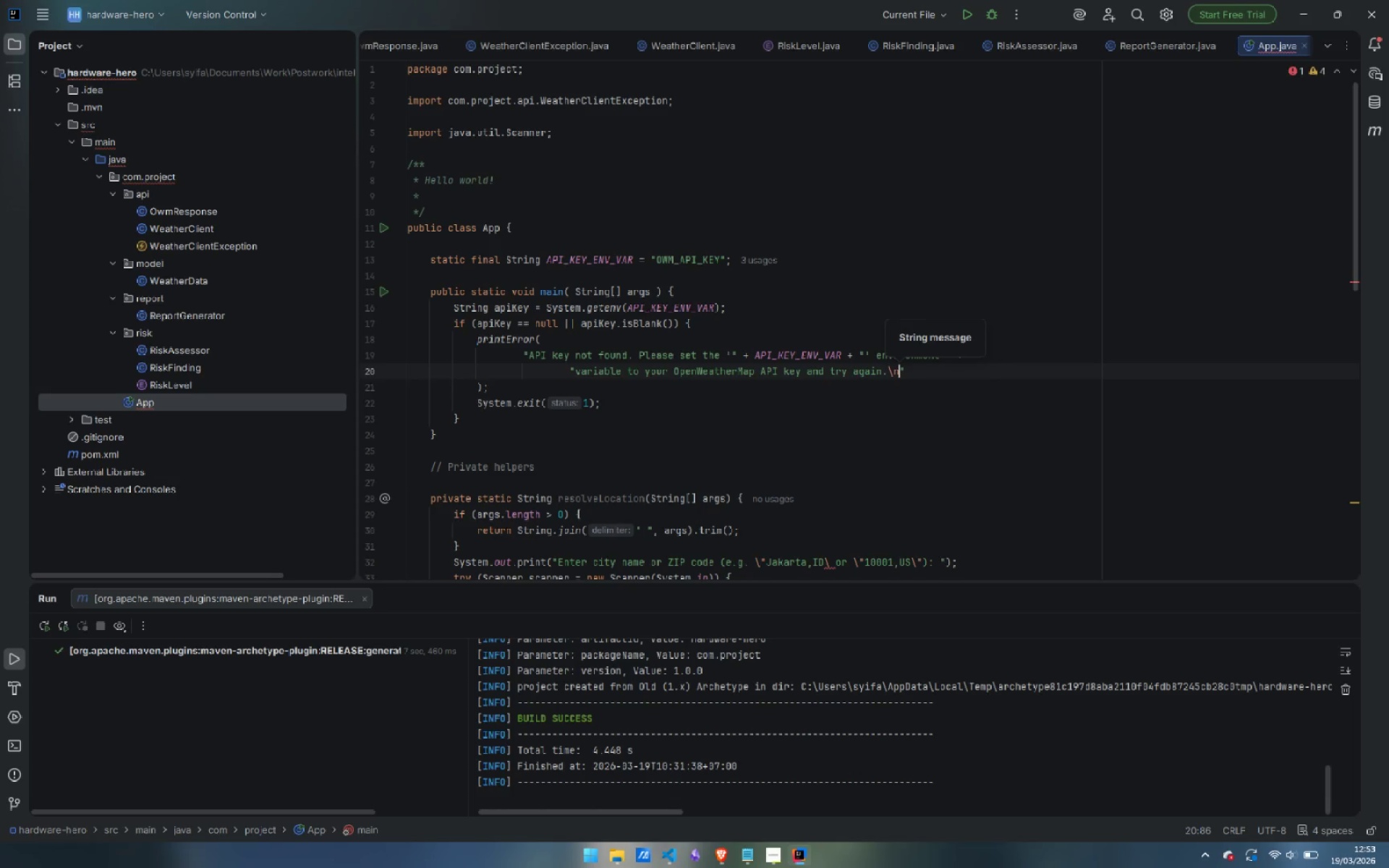 
key(ArrowRight)
 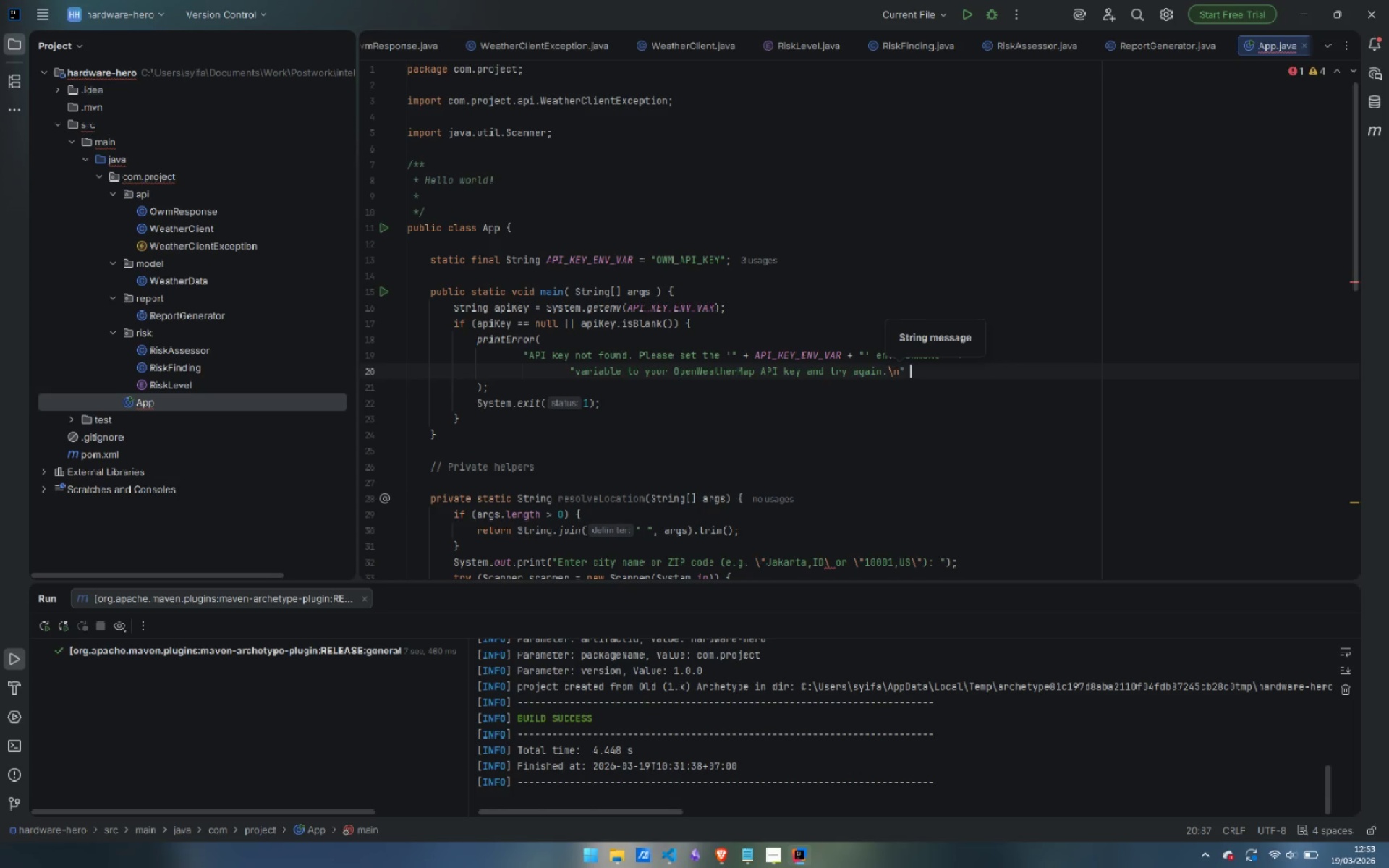 
key(Space)
 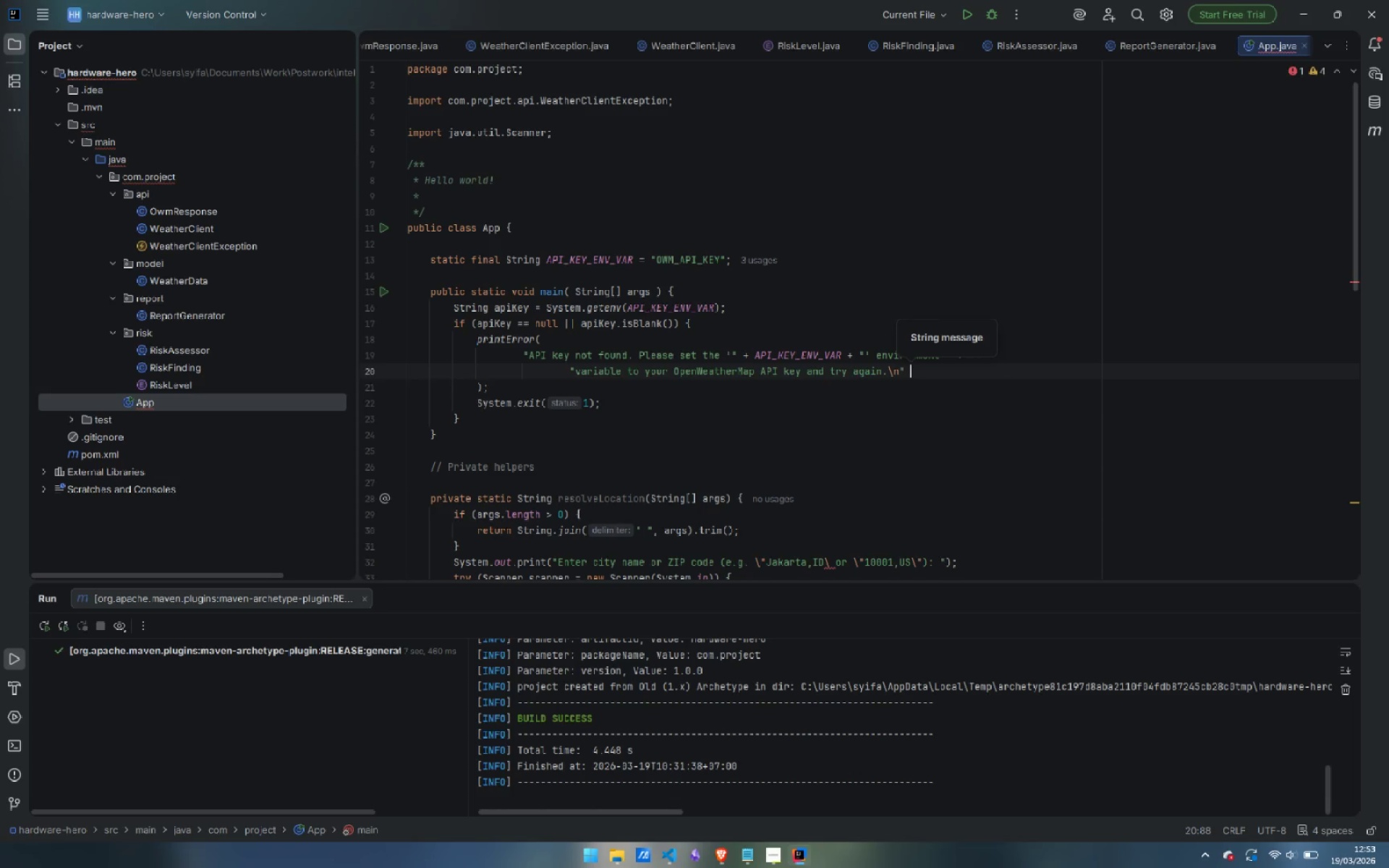 
key(Shift+Equal)
 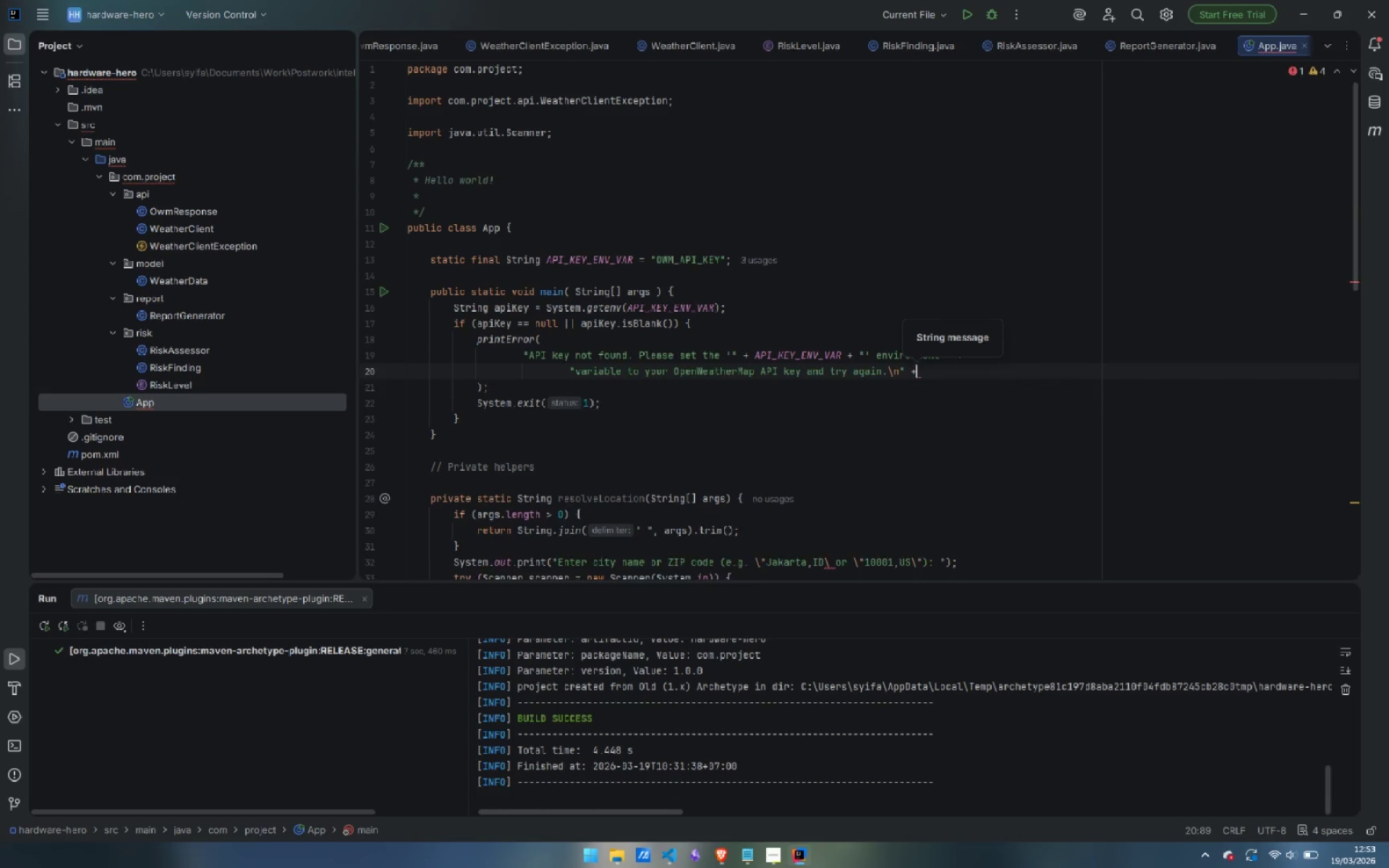 
key(Enter)
 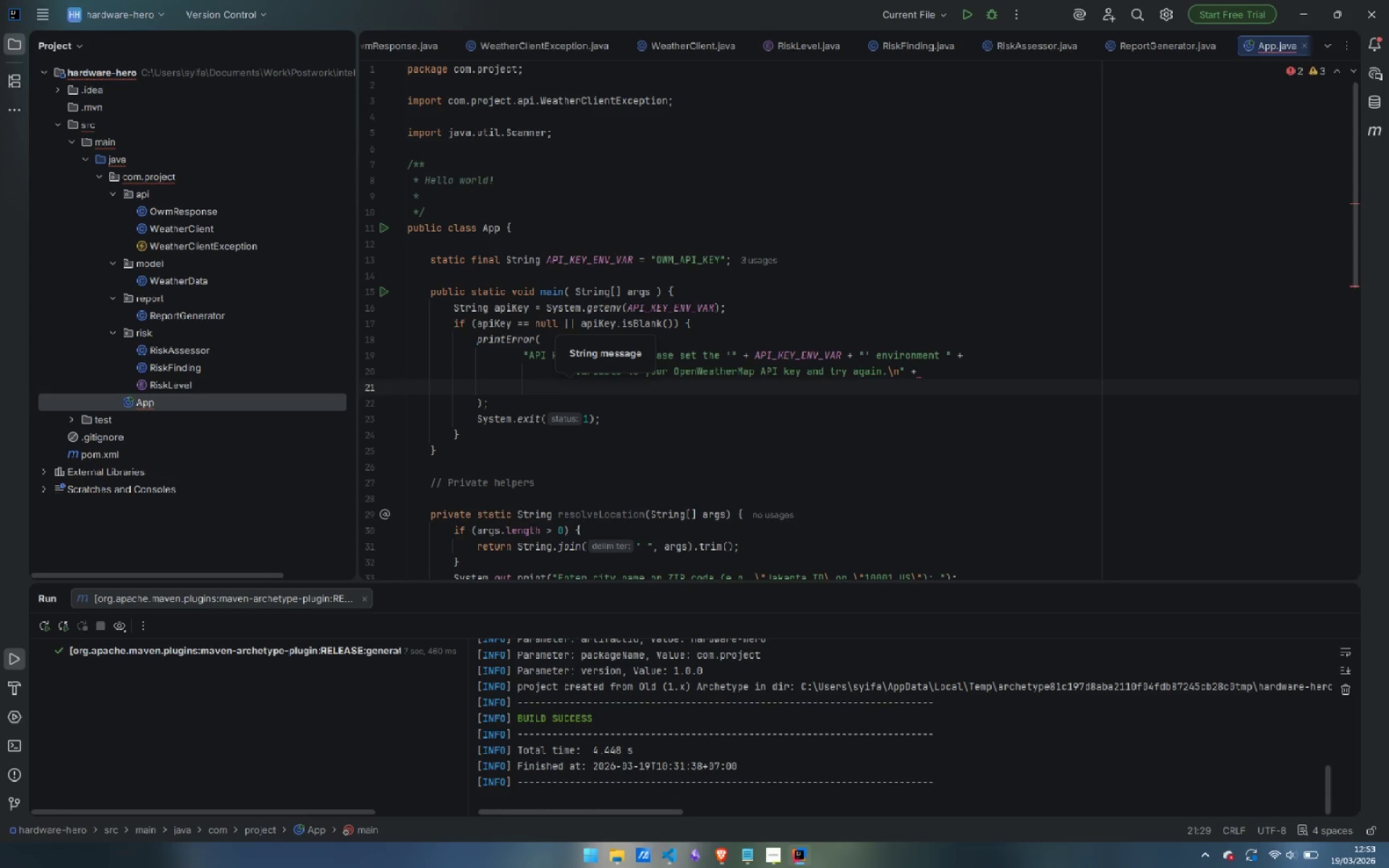 
type("See README)
 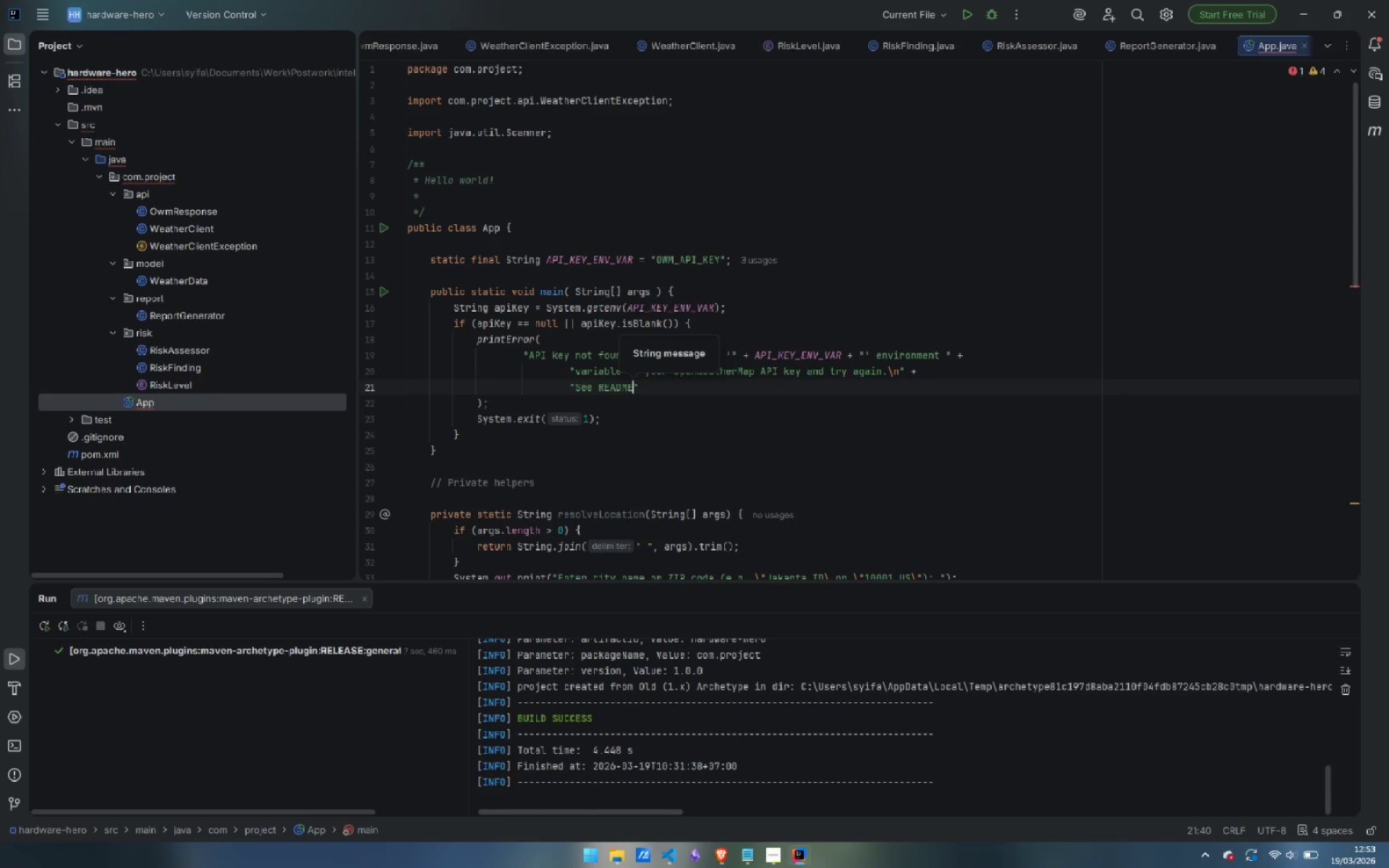 
type(.md)
 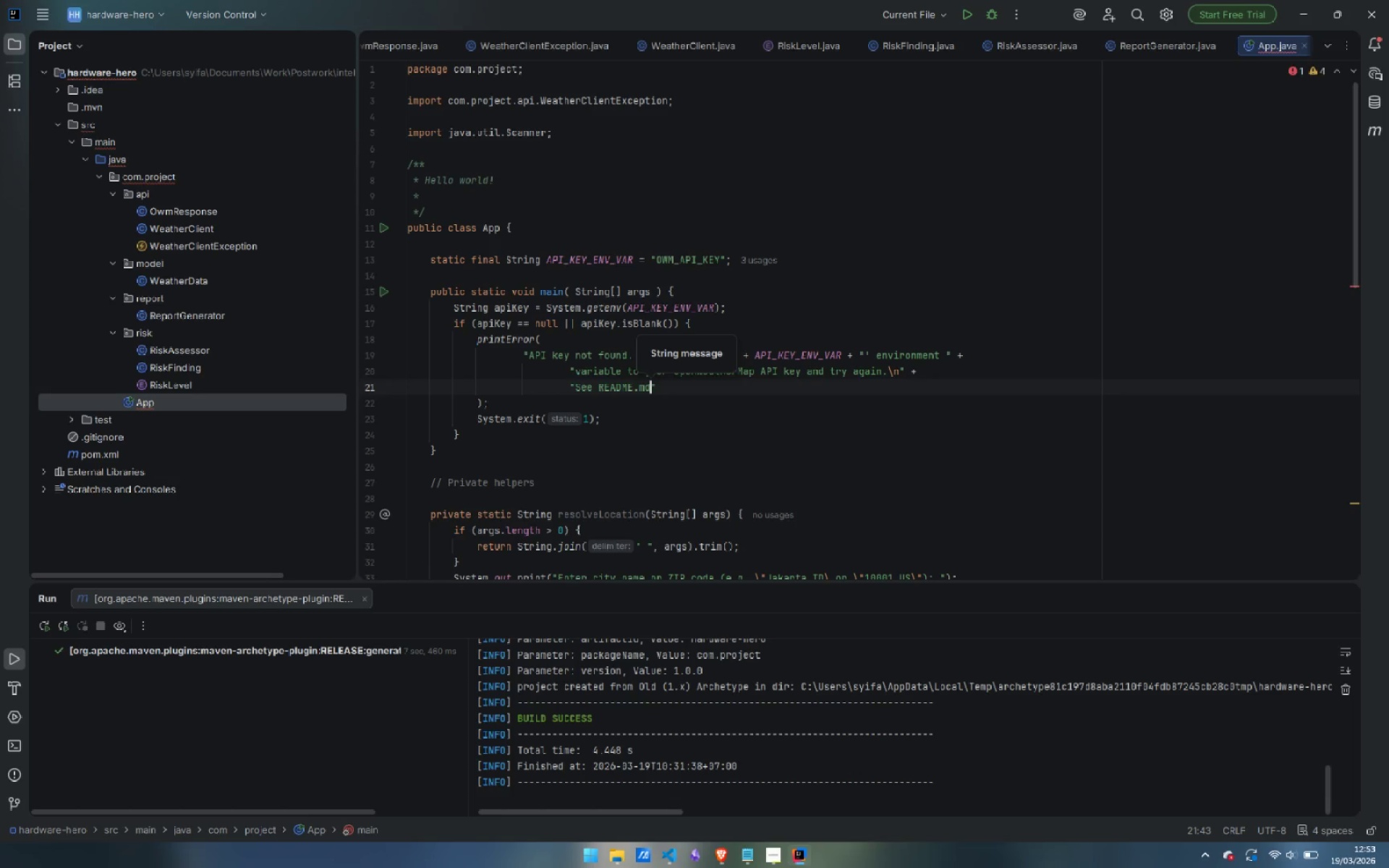 
key(ArrowRight)
 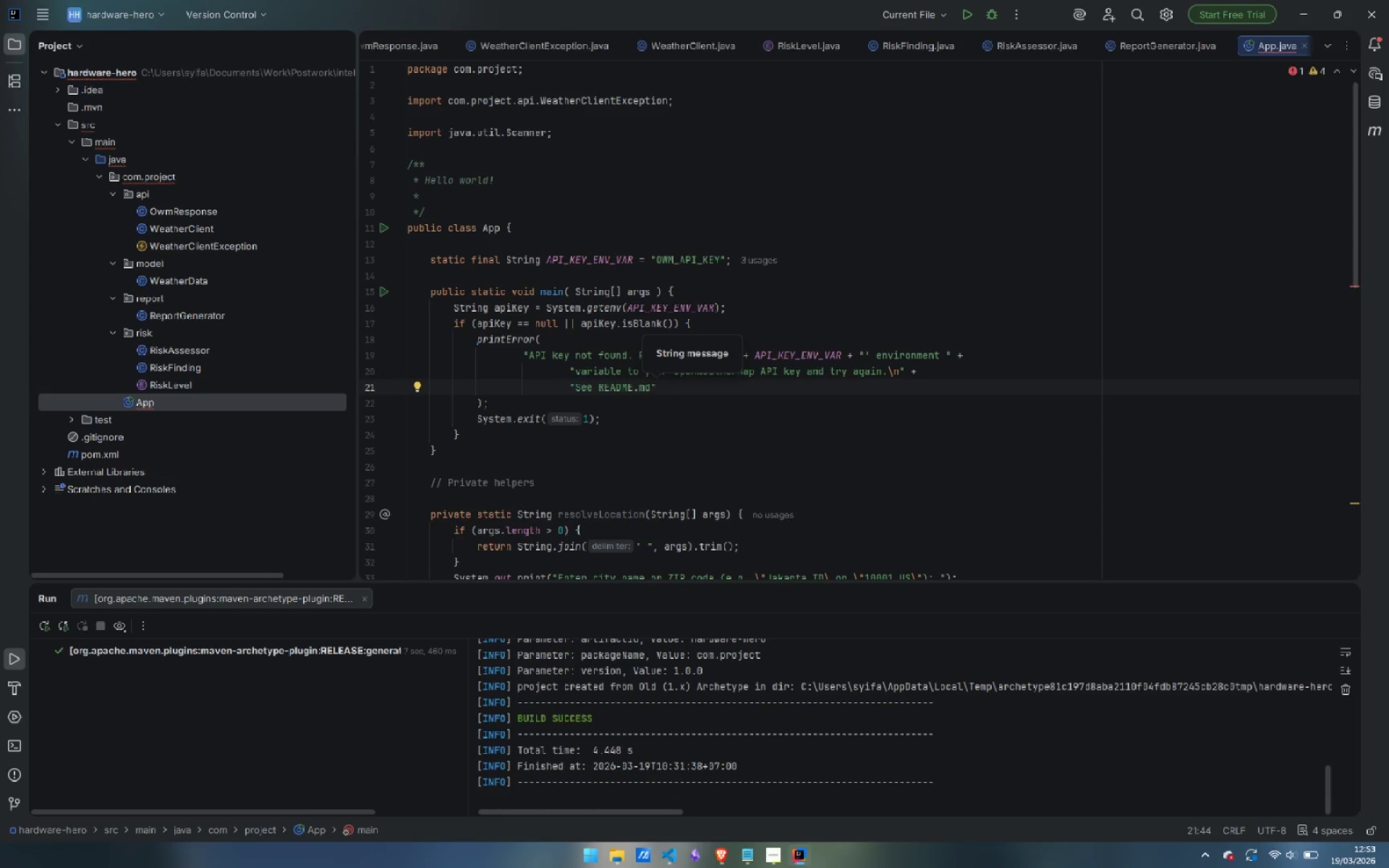 
key(ArrowLeft)
 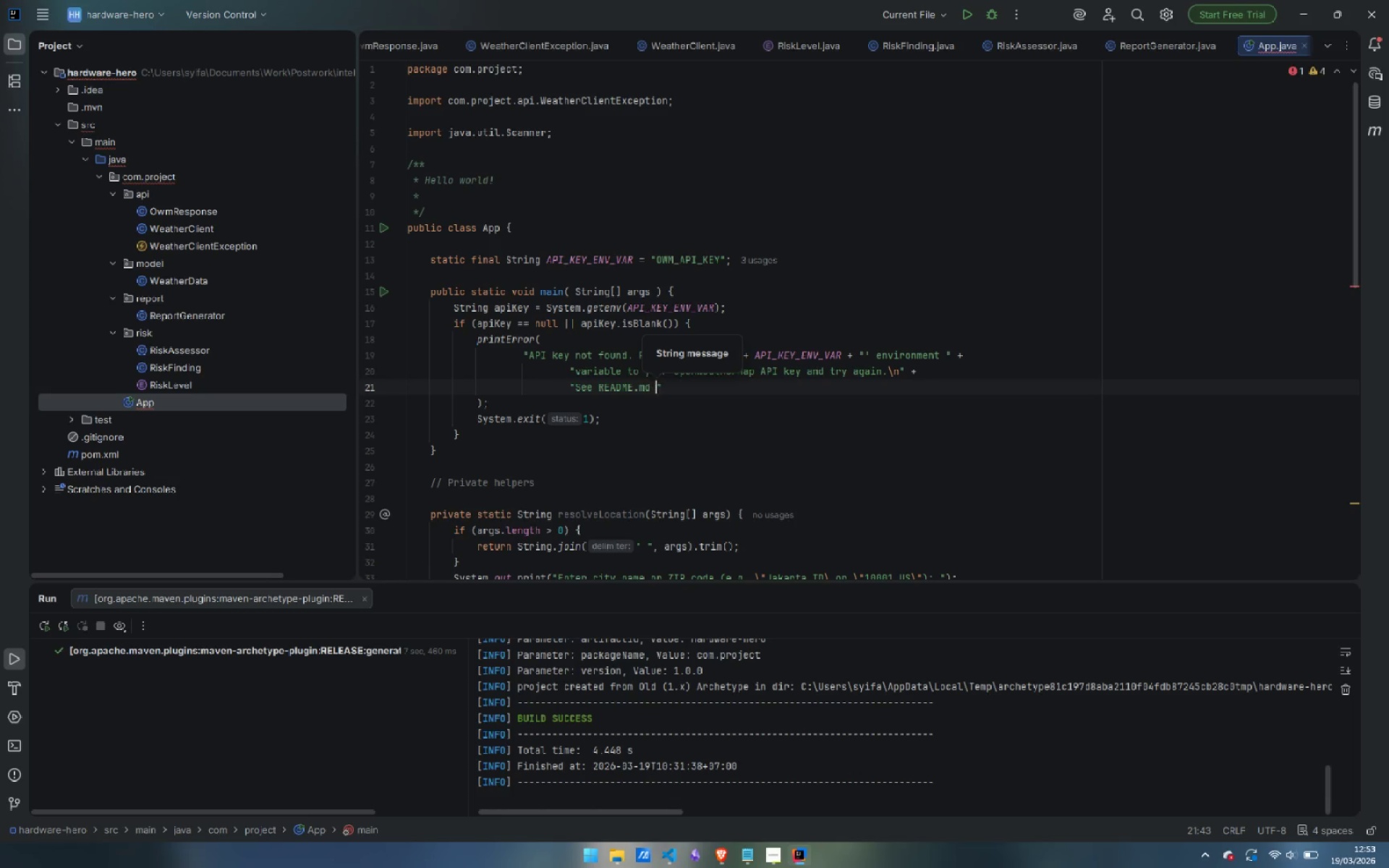 
type( for setup )
 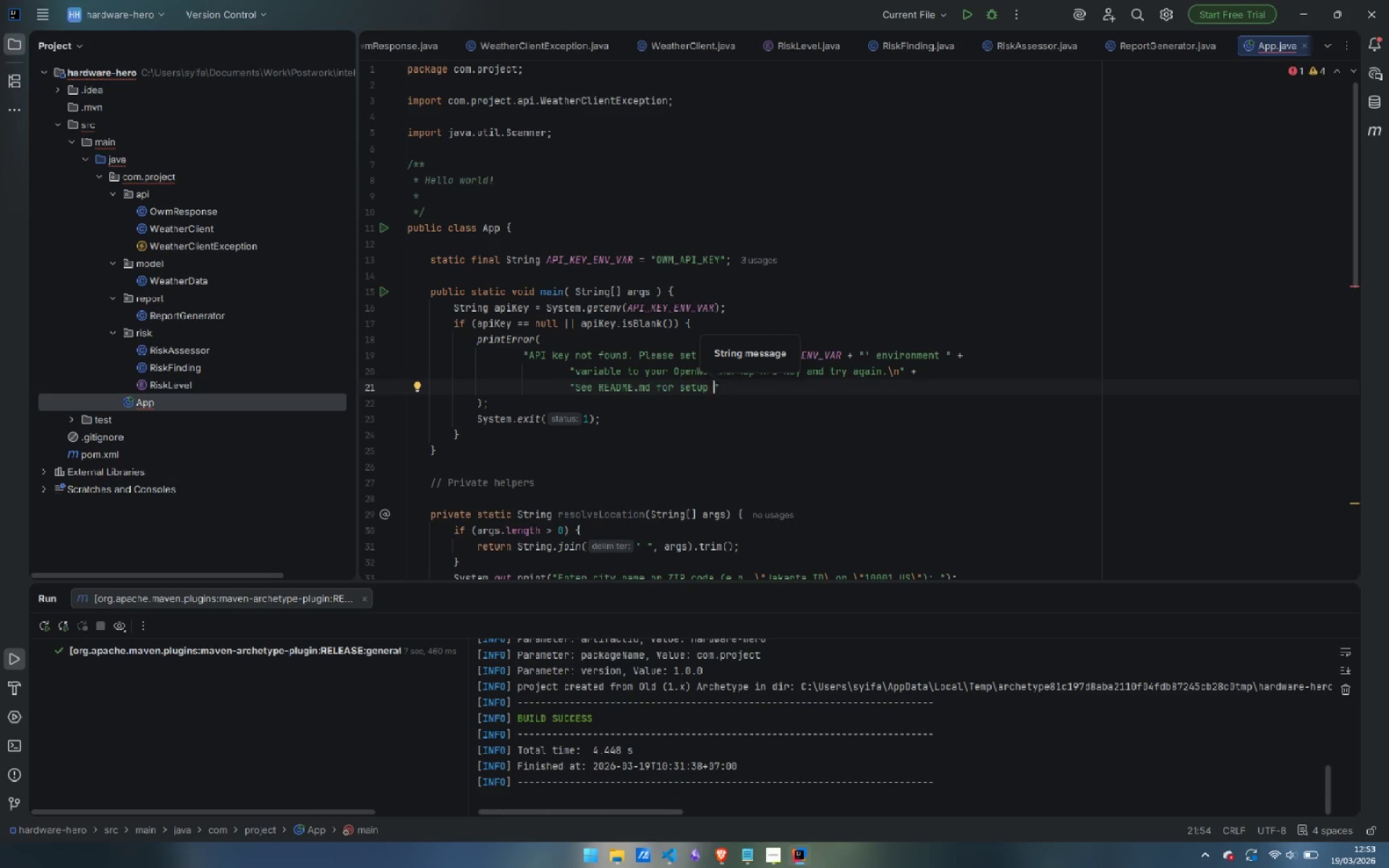 
type(instructions.)
 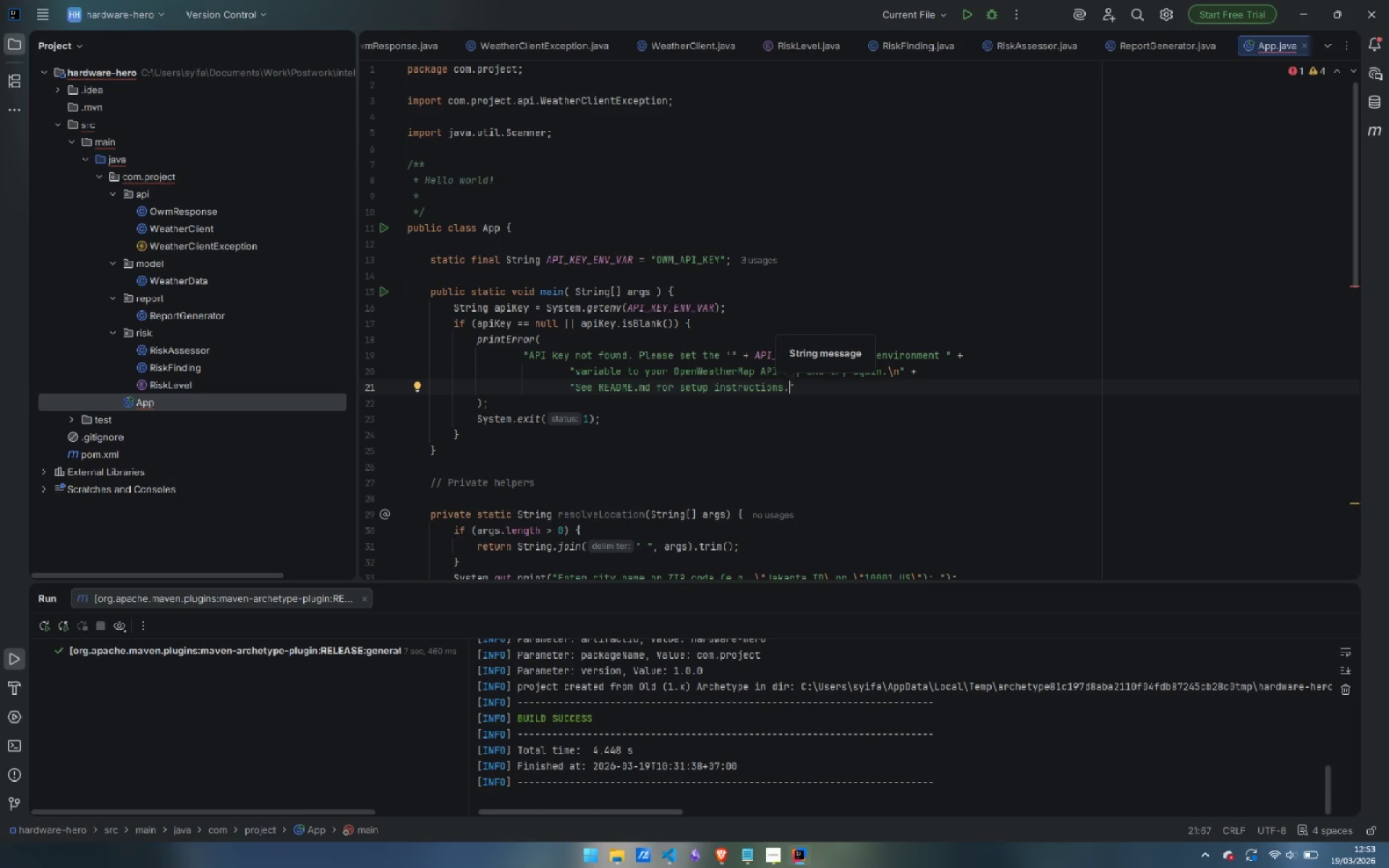 
key(ArrowDown)
 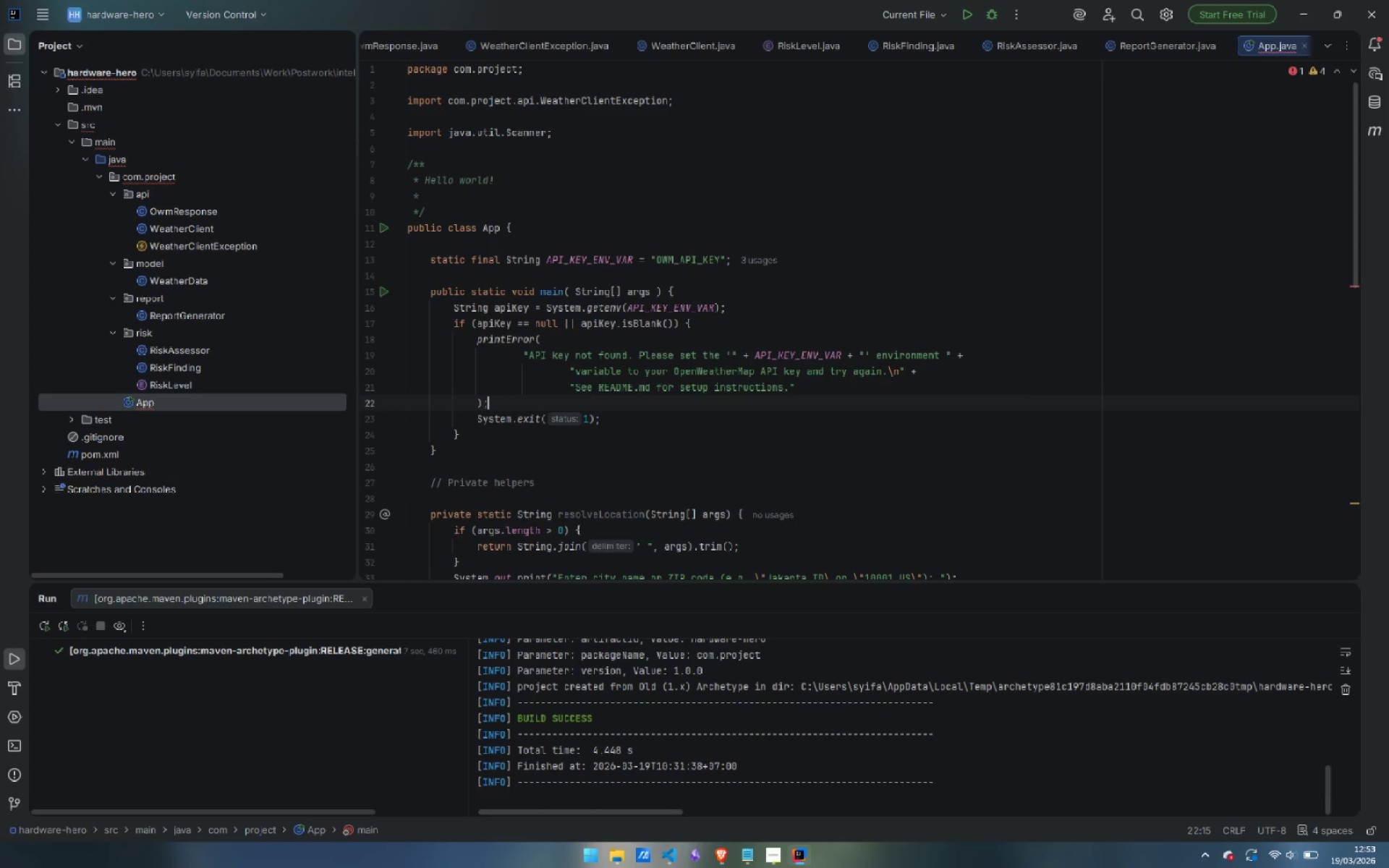 
key(ArrowDown)
 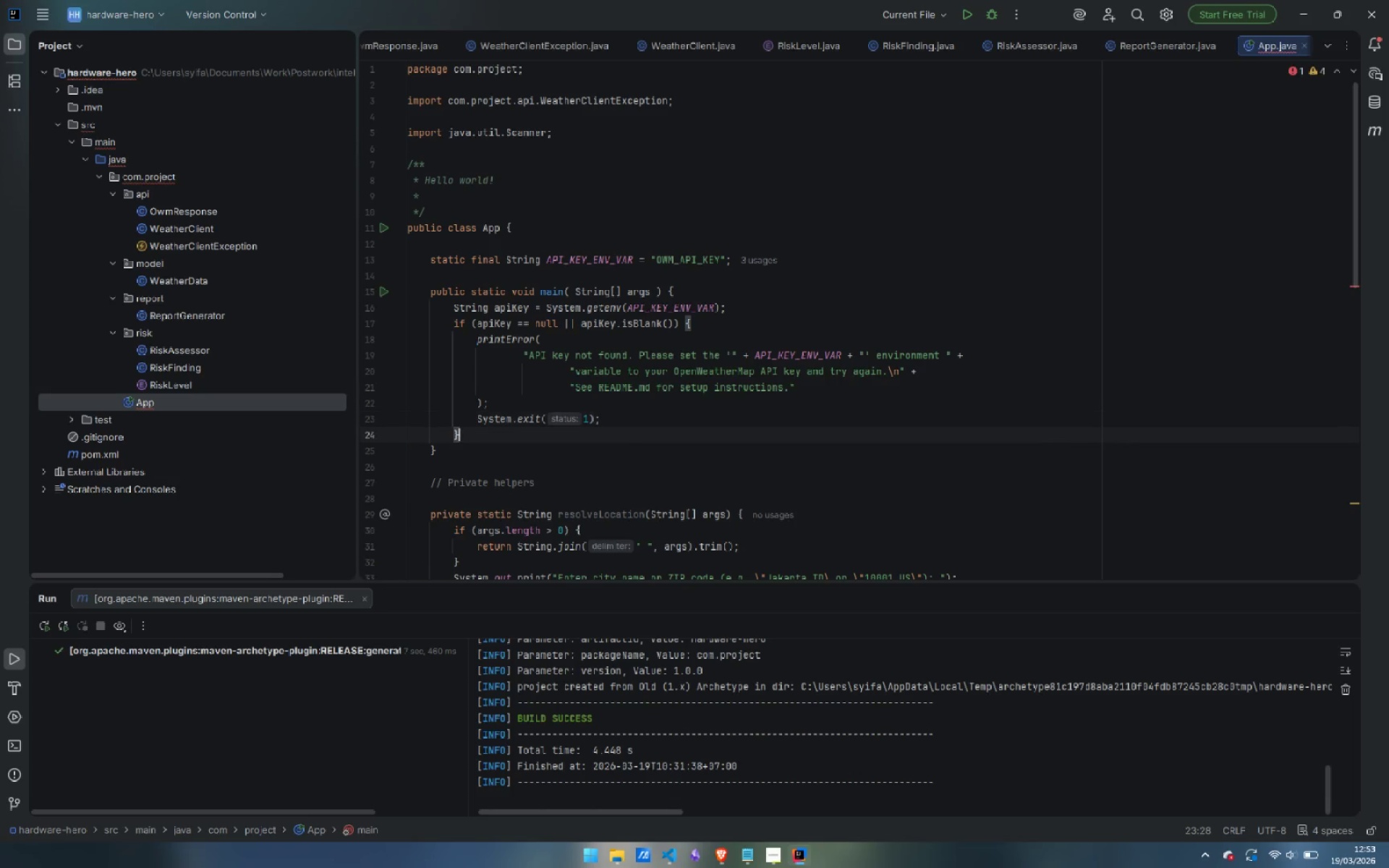 
key(ArrowDown)
 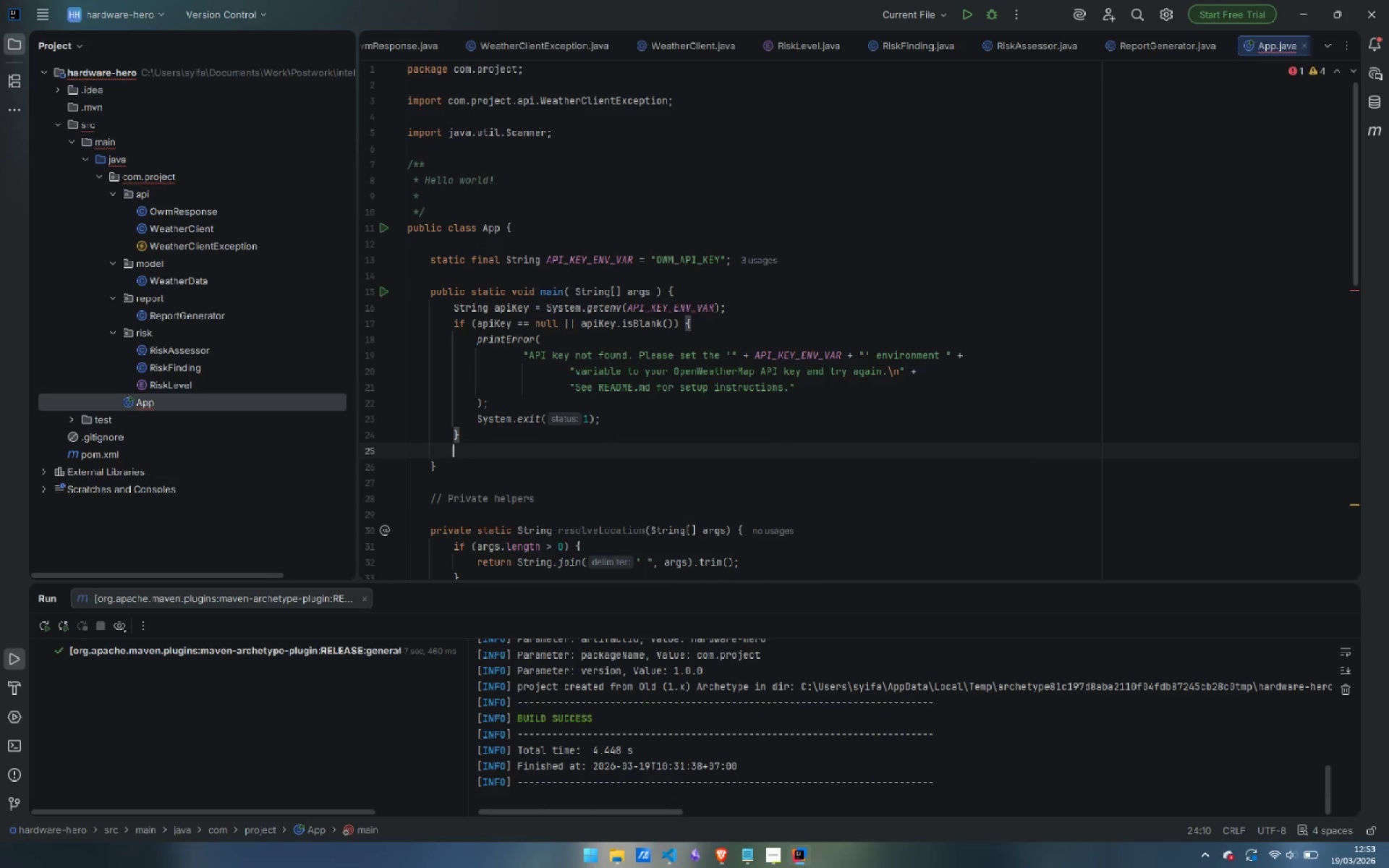 
key(Enter)
 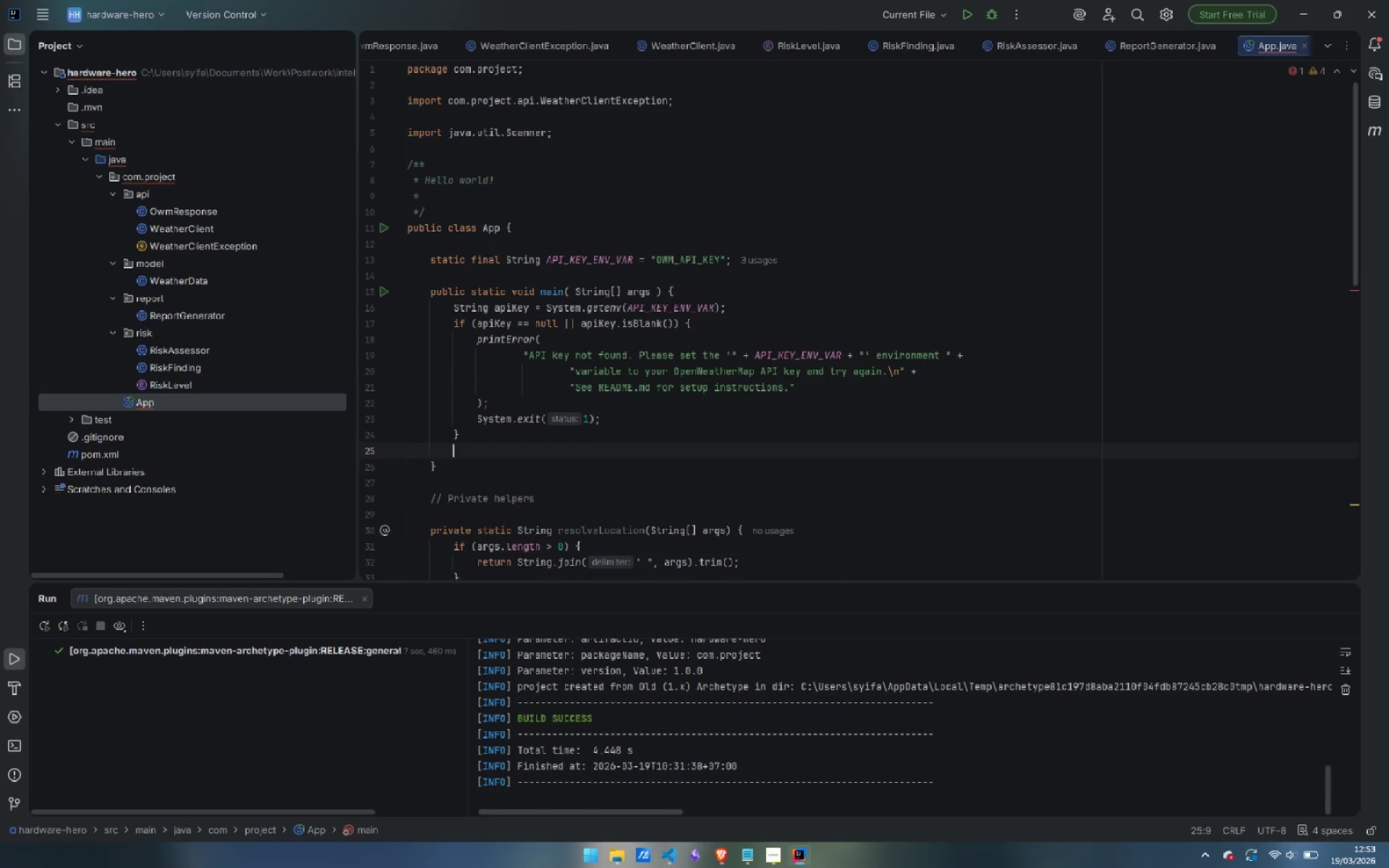 
key(Enter)
 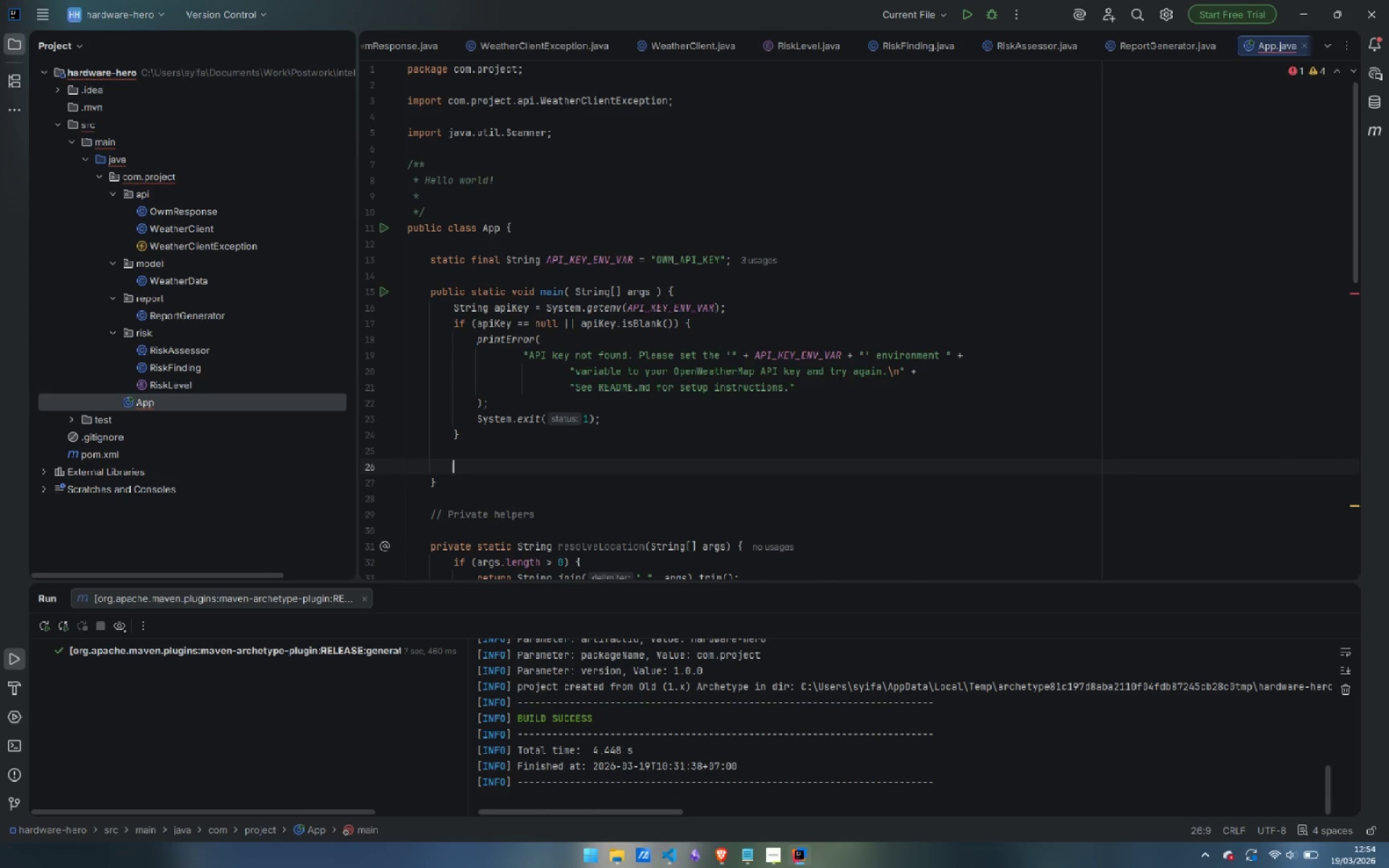 
type(String location = res)
 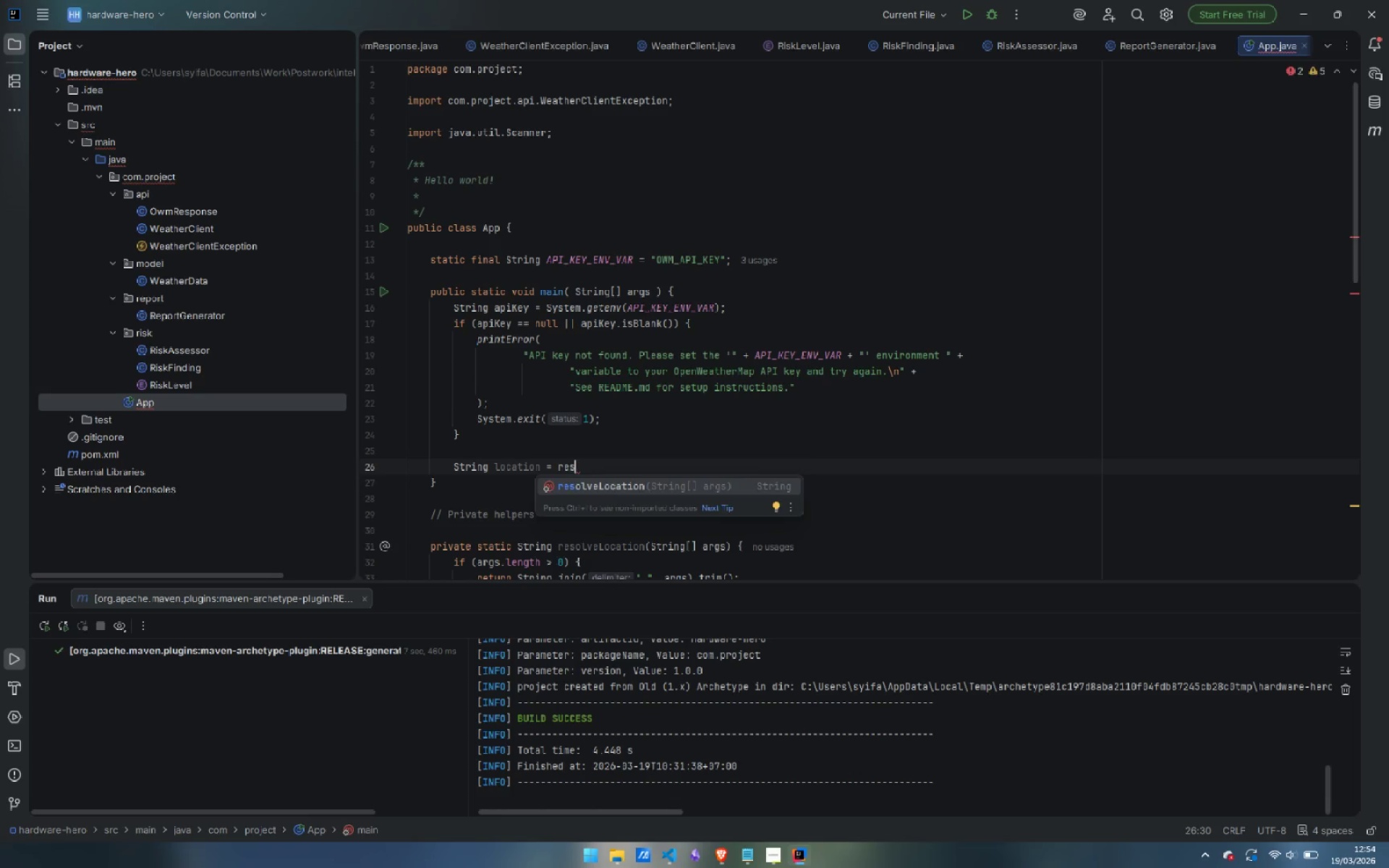 
key(Enter)
 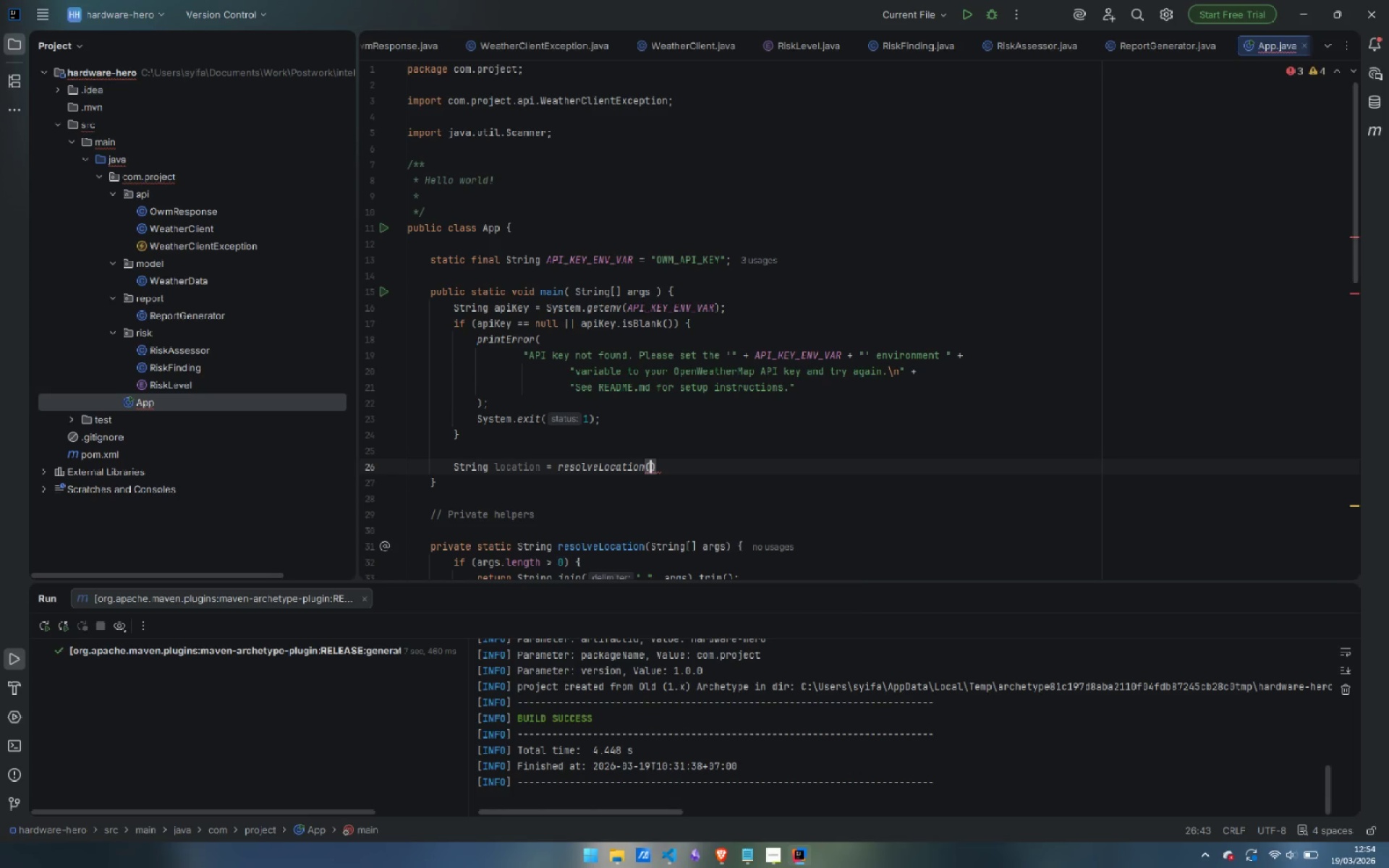 
type(args)
 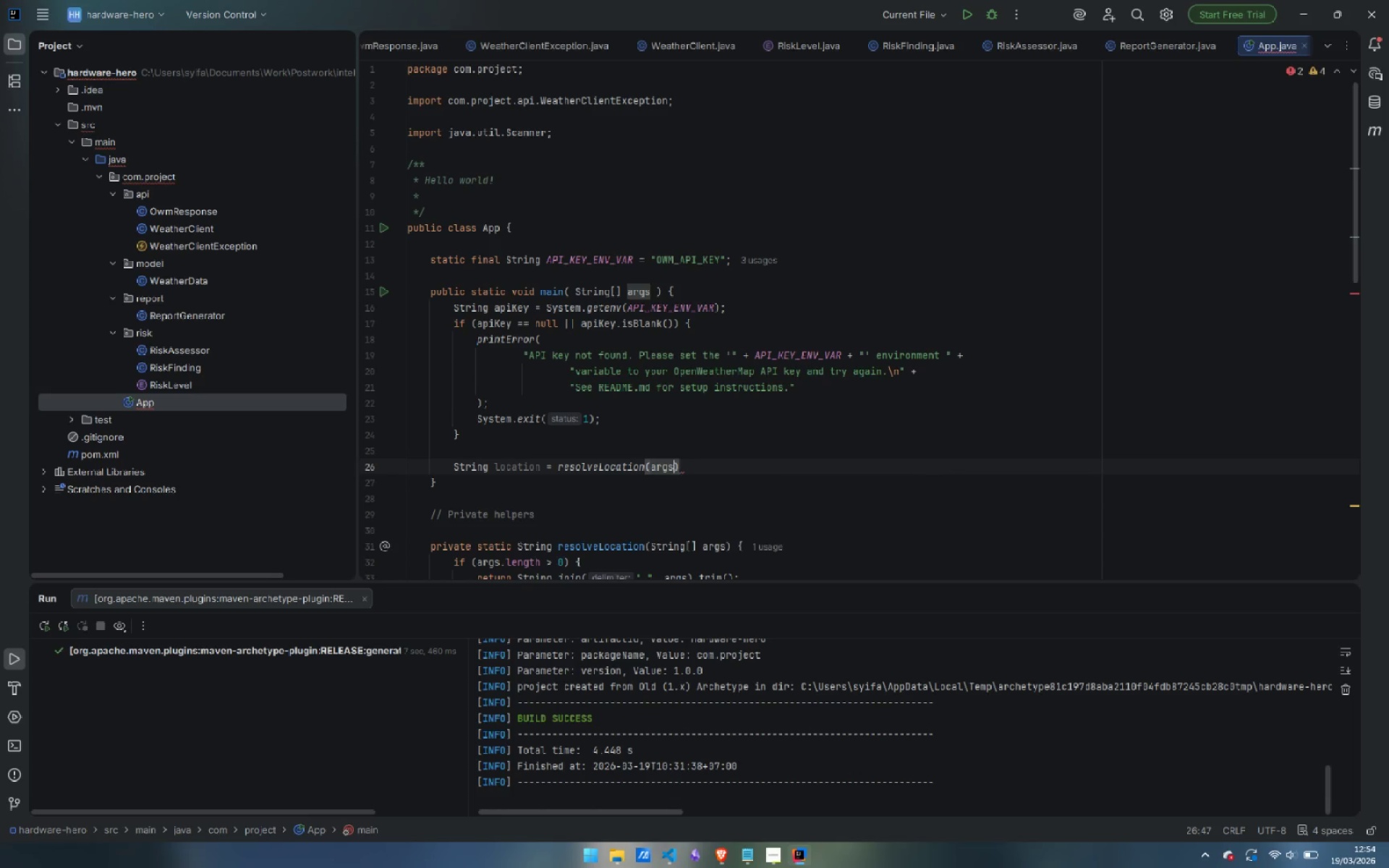 
key(ArrowRight)
 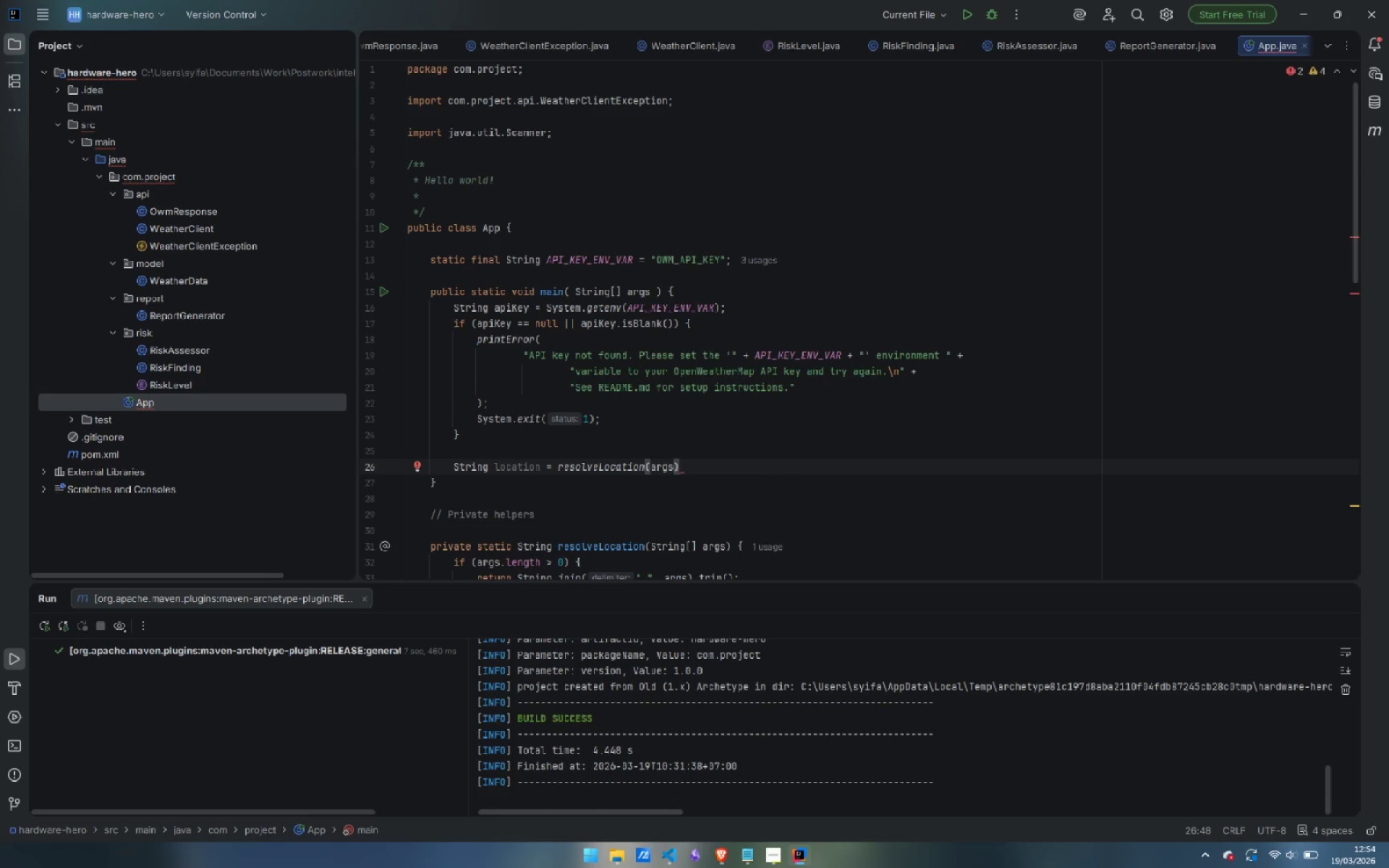 
key(Semicolon)
 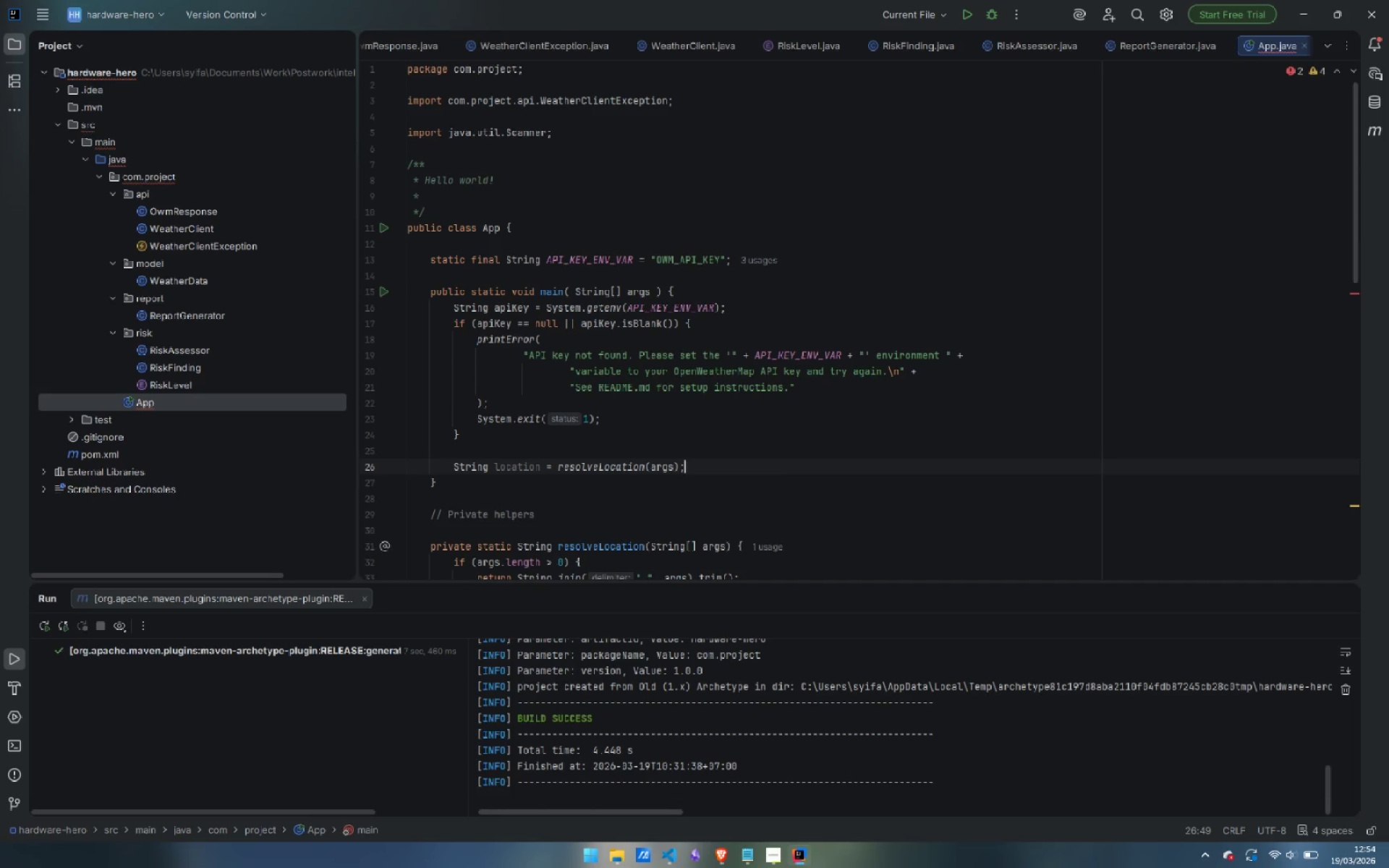 
key(Enter)
 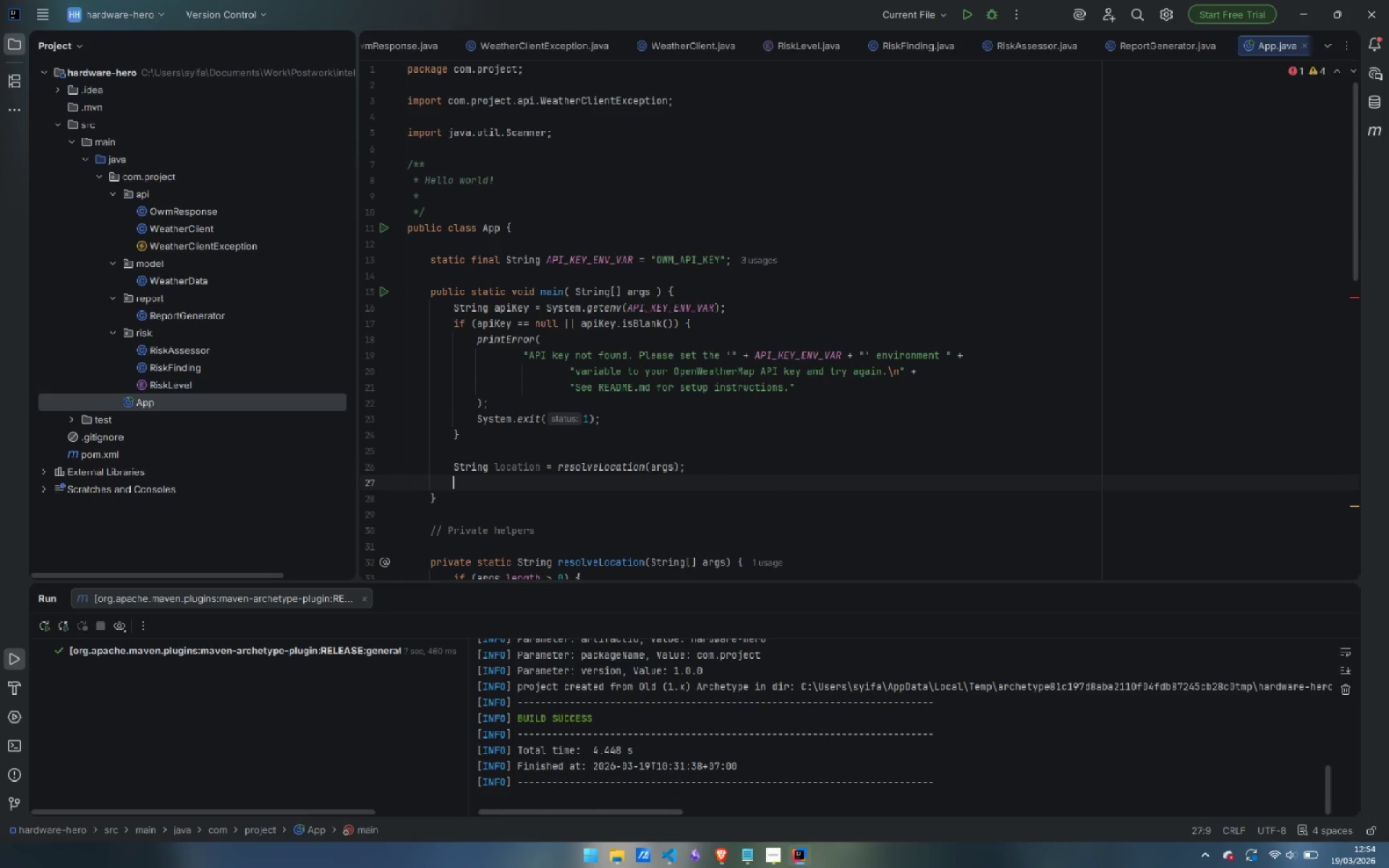 
type(if (loca)
 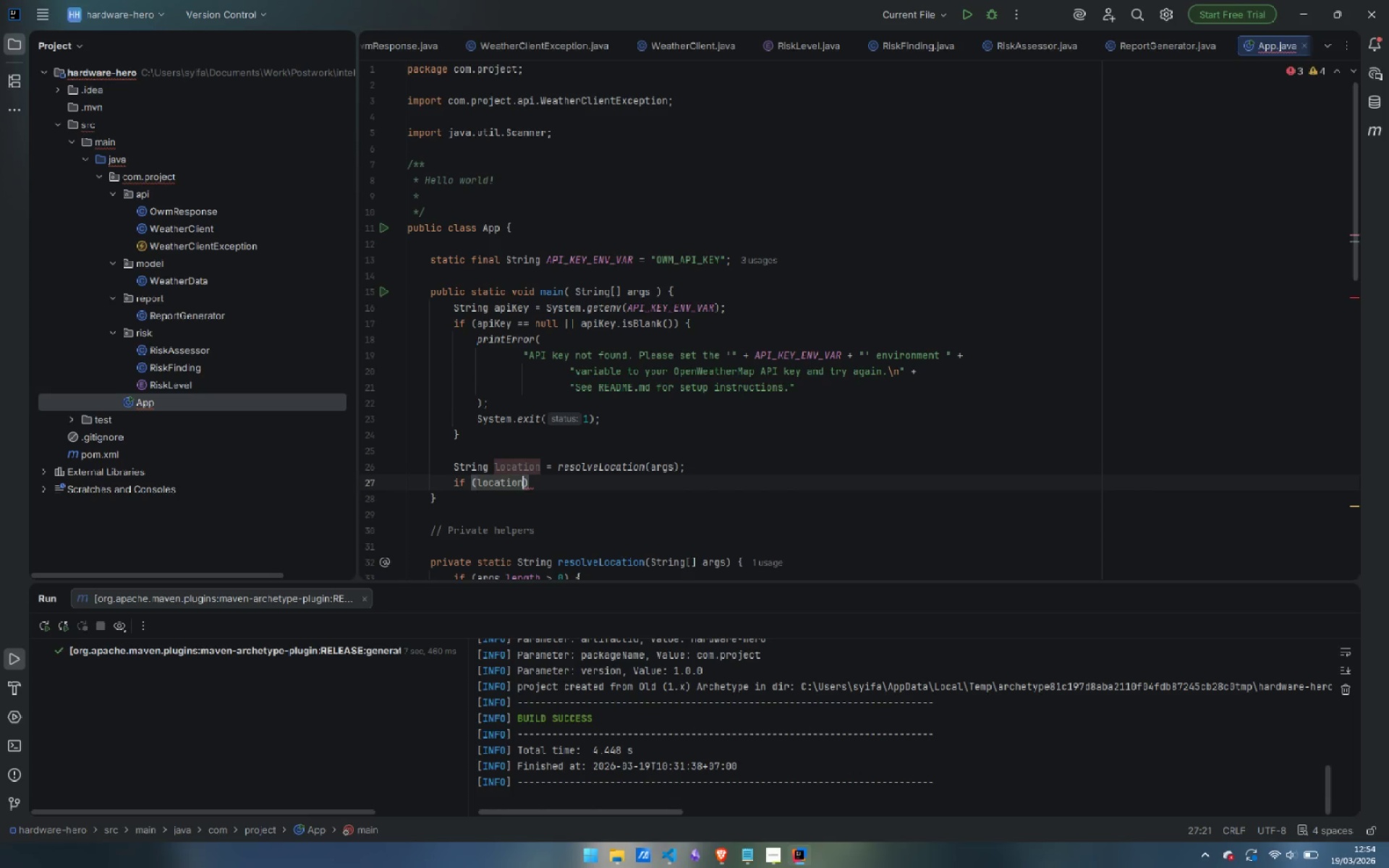 
 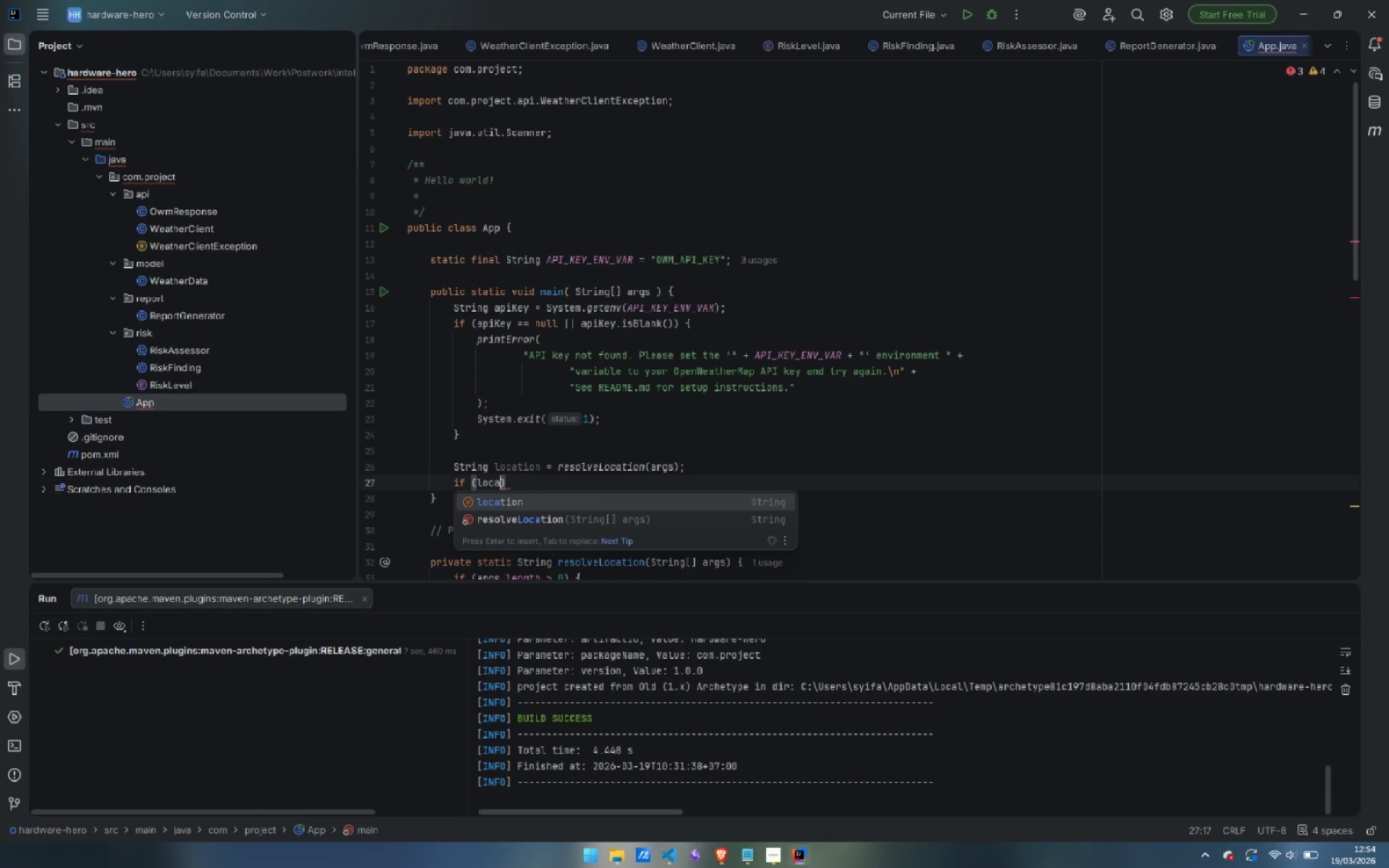 
key(Enter)
 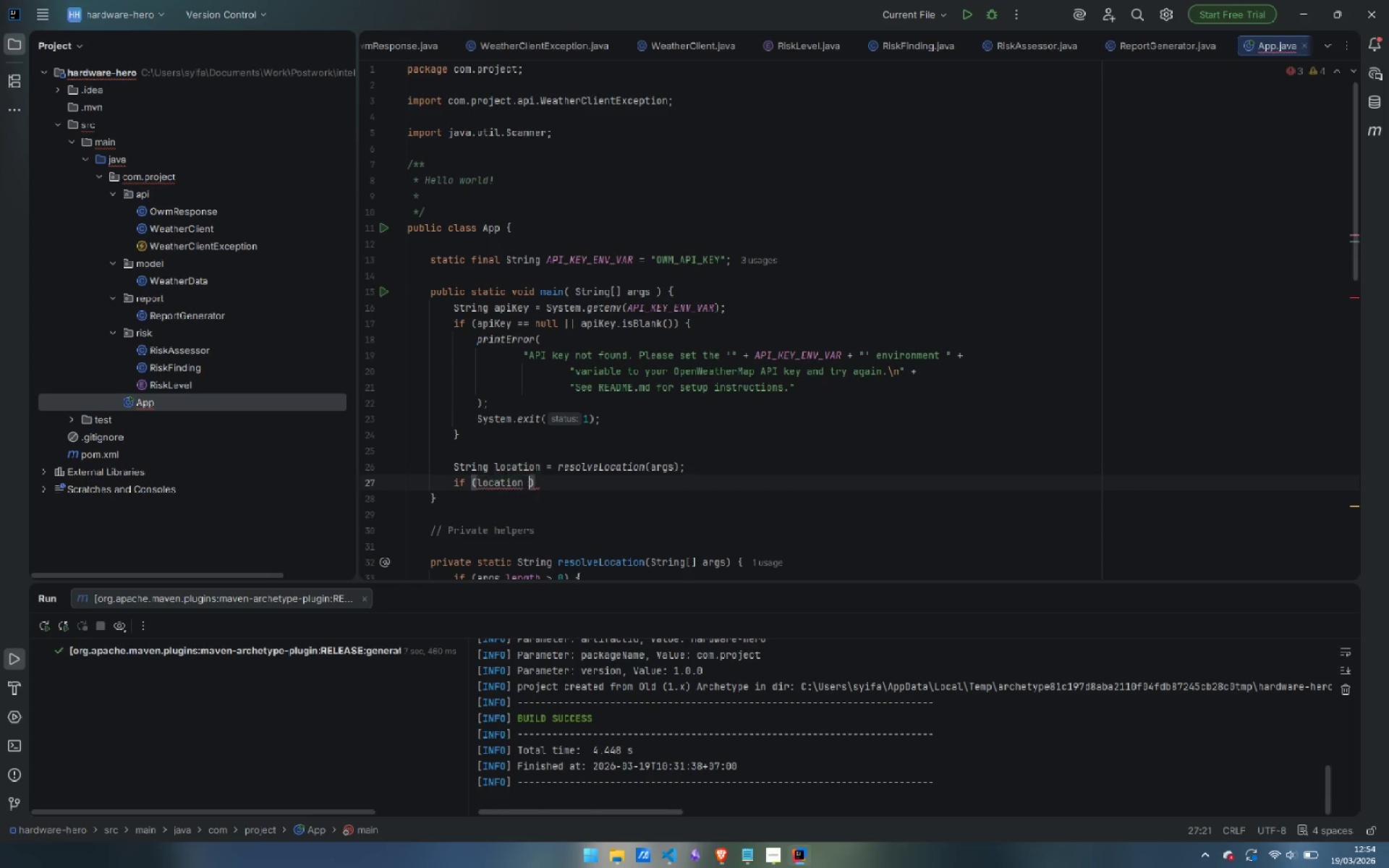 
type( == null || loca)
 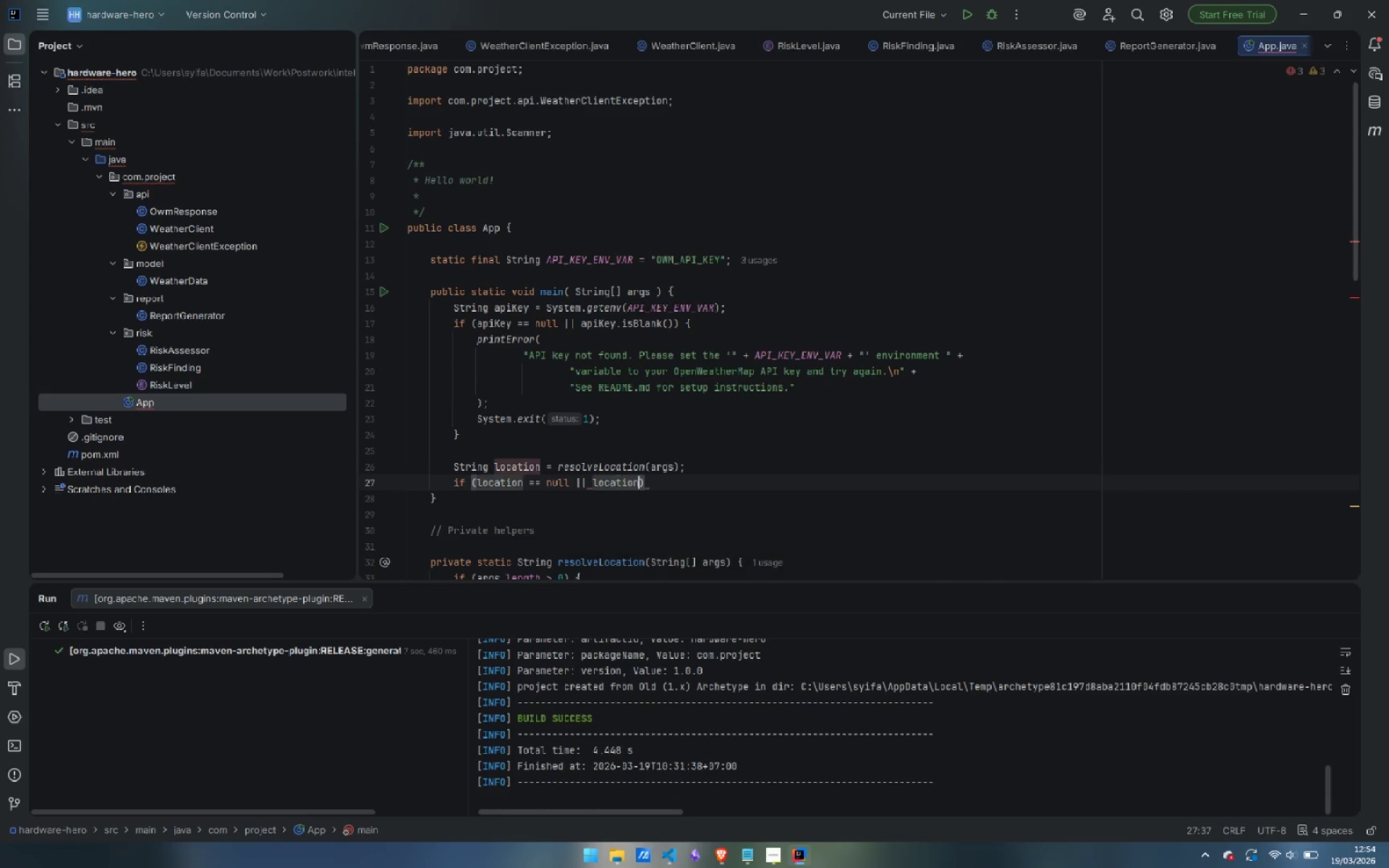 
key(Enter)
 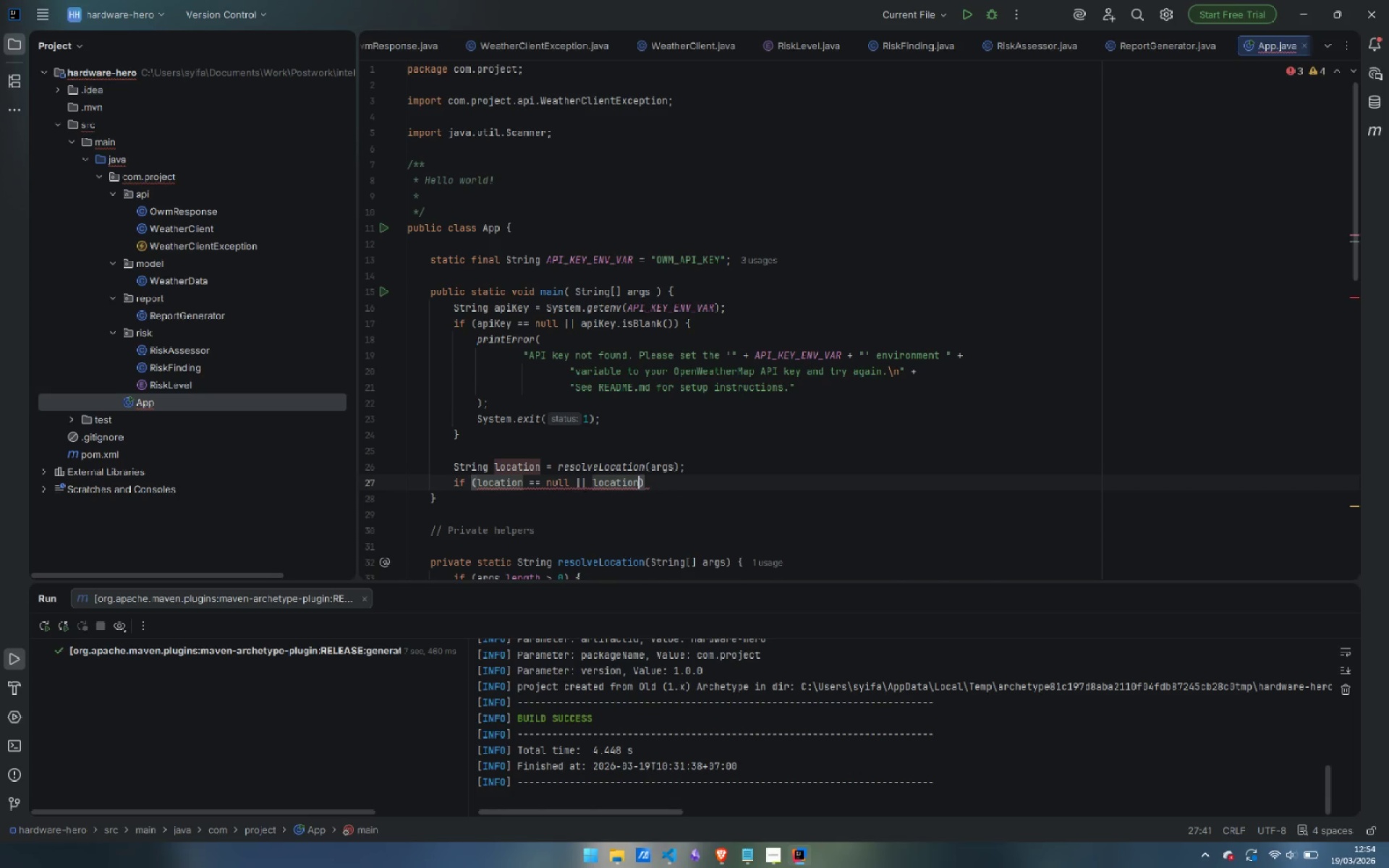 
type(.is)
 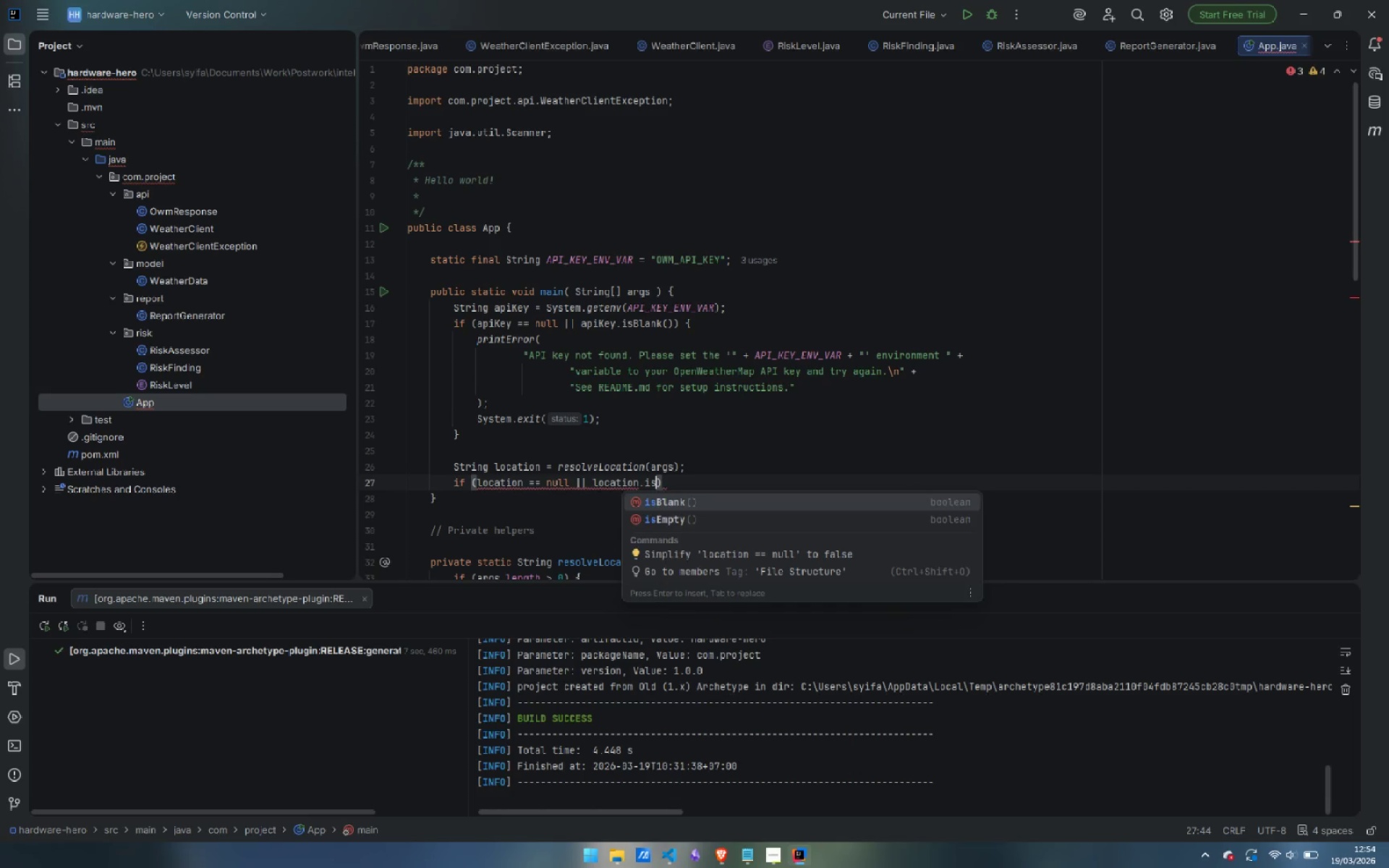 
key(Enter)
 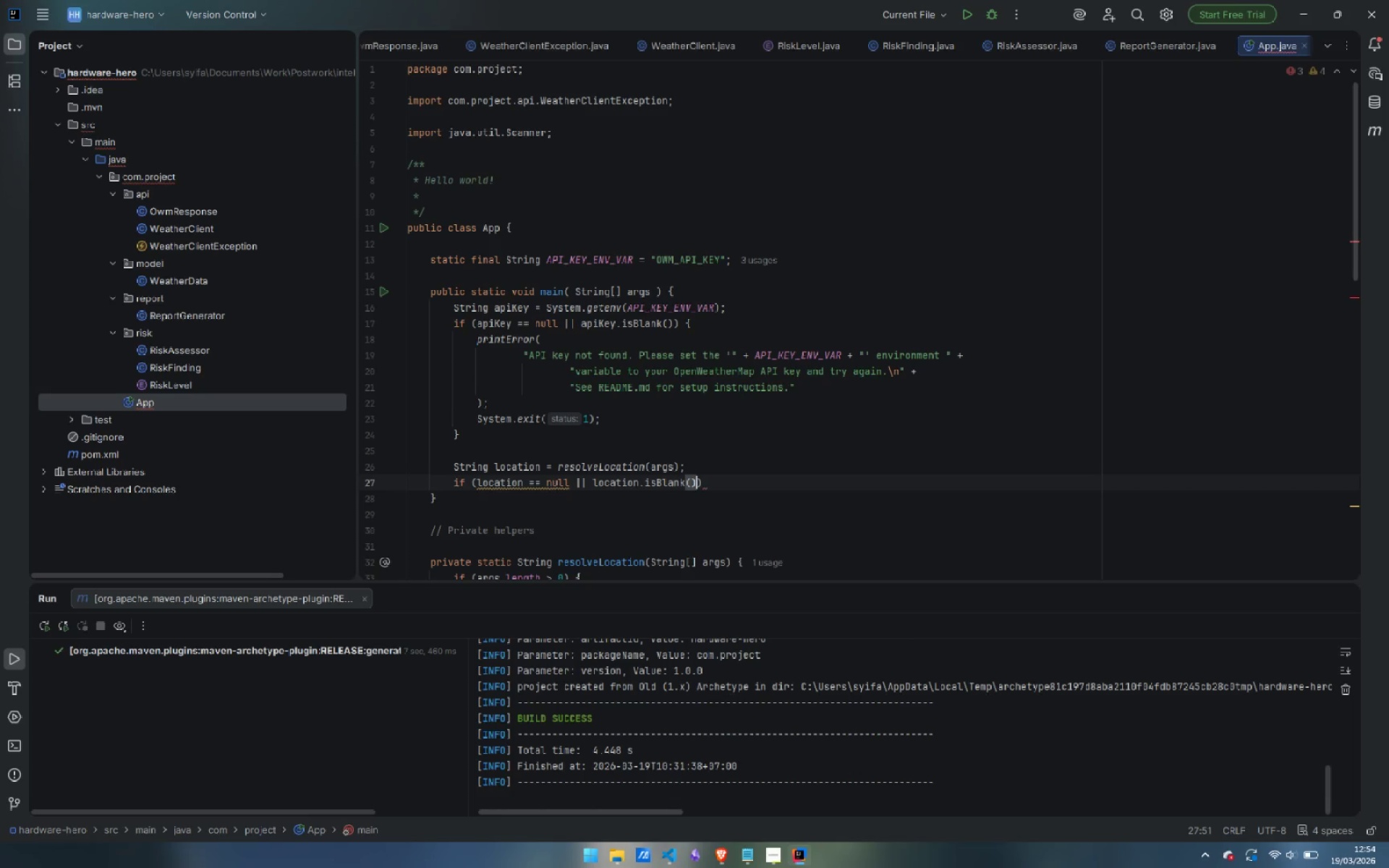 
key(ArrowRight)
 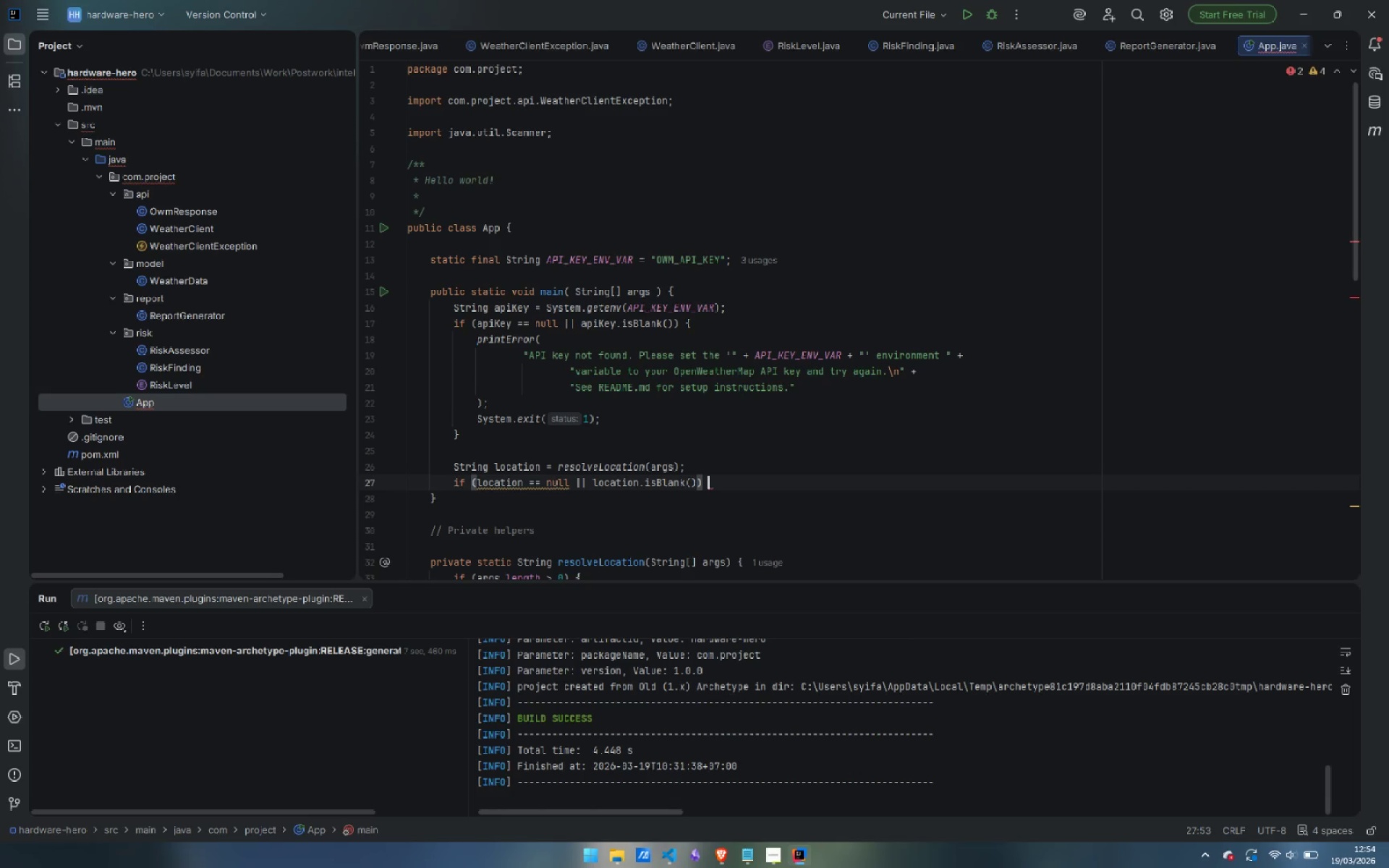 
key(Space)
 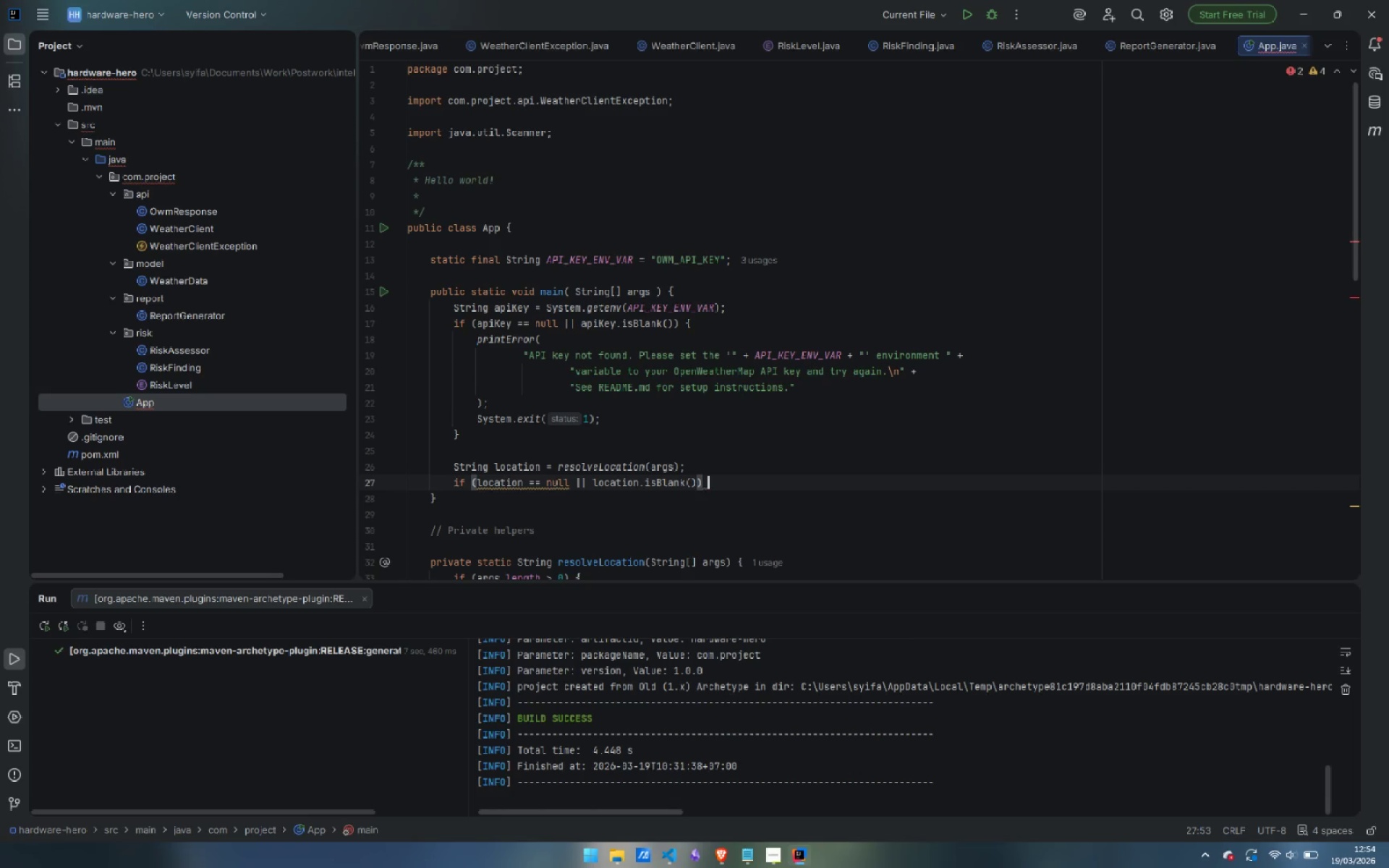 
key(Shift+BracketLeft)
 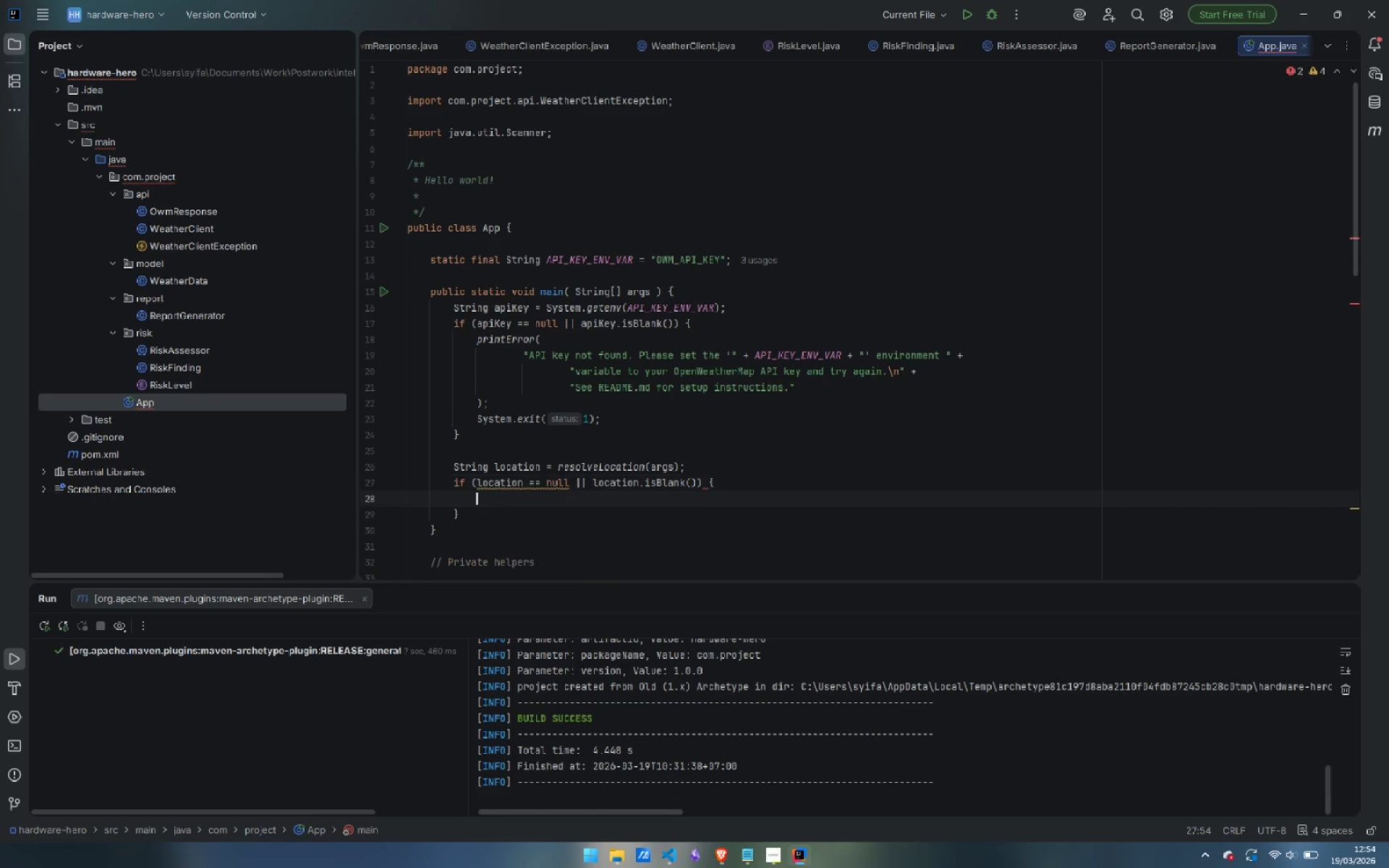 
key(Enter)
 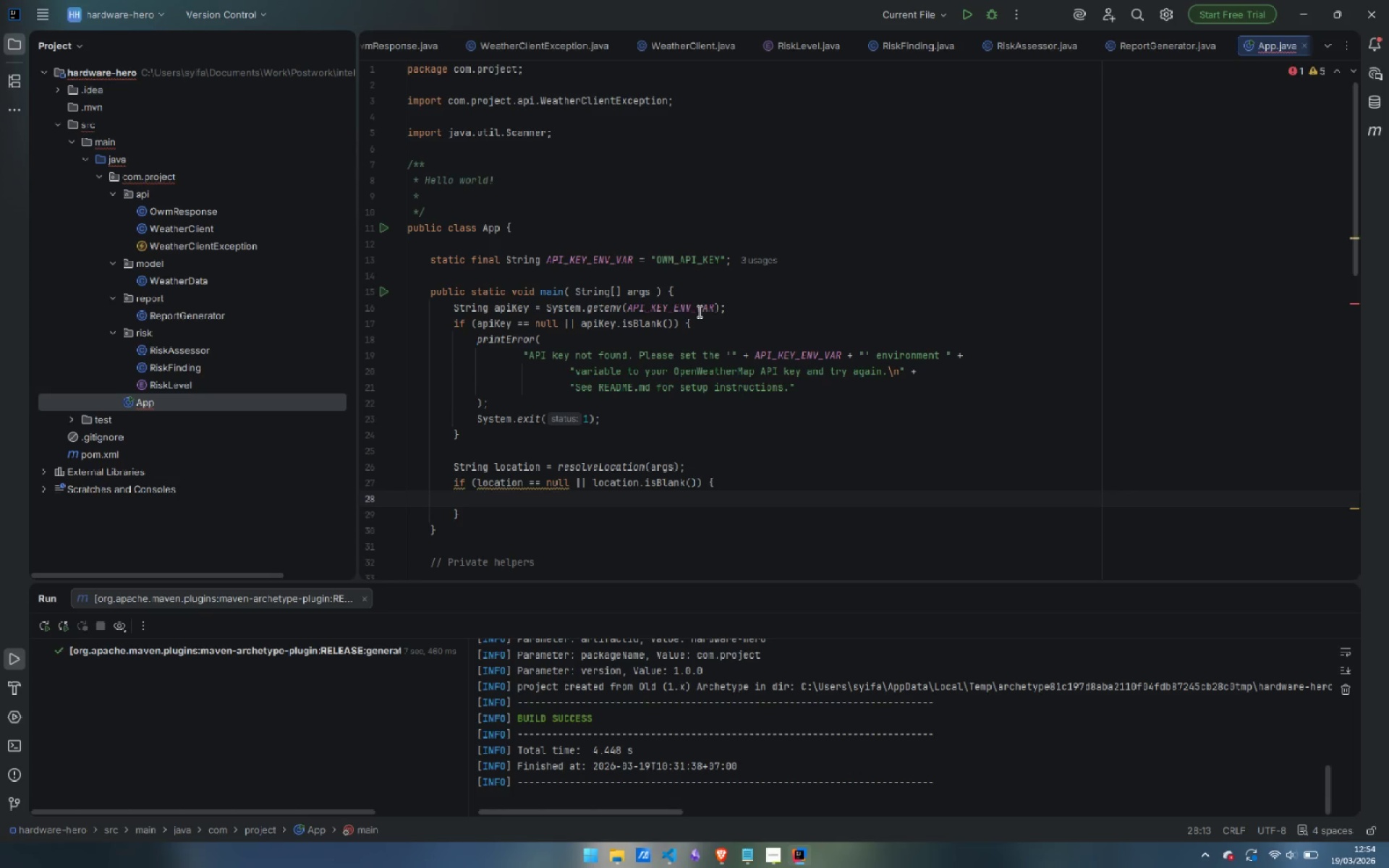 
mouse_move([536, 491])
 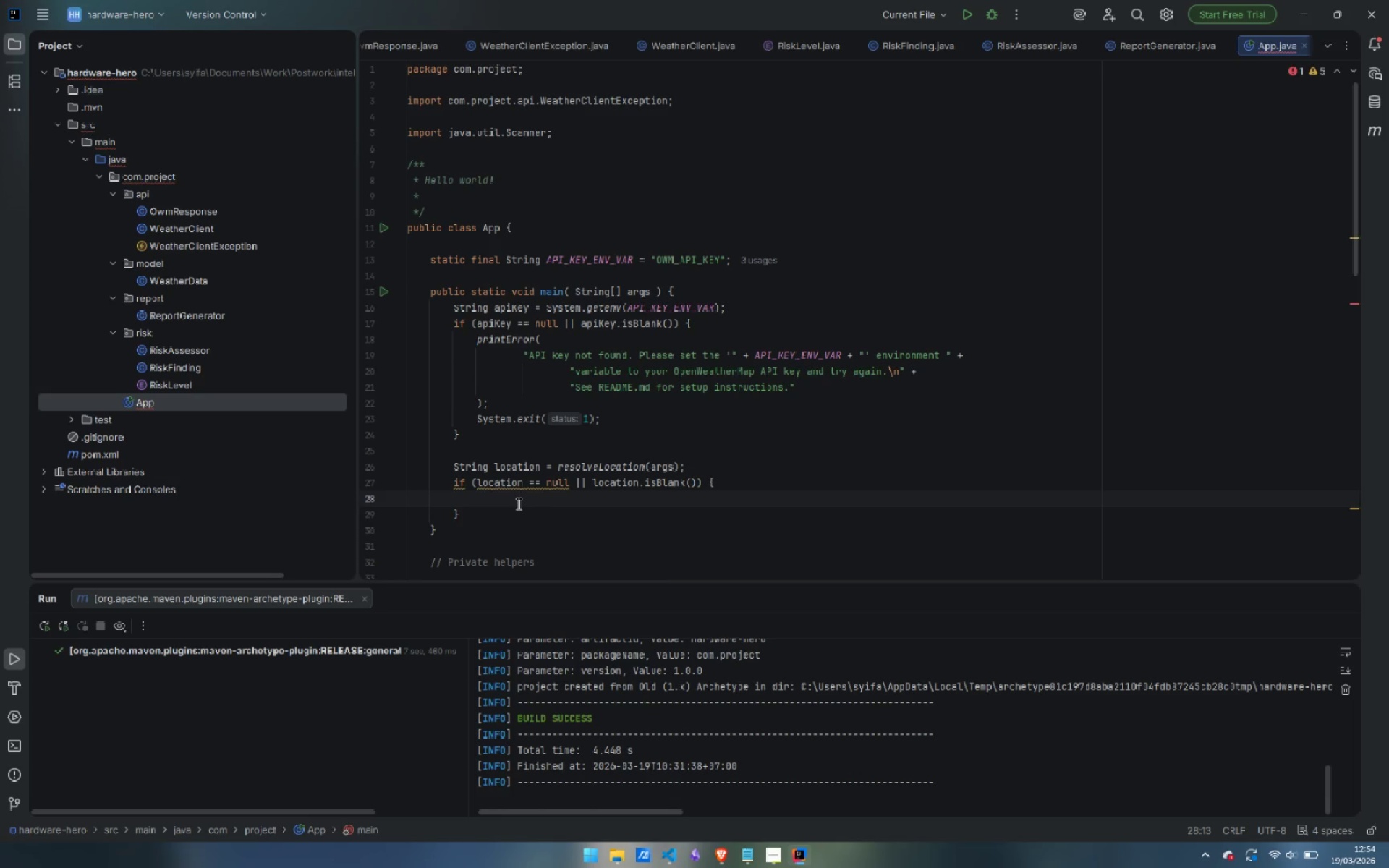 
type(print)
 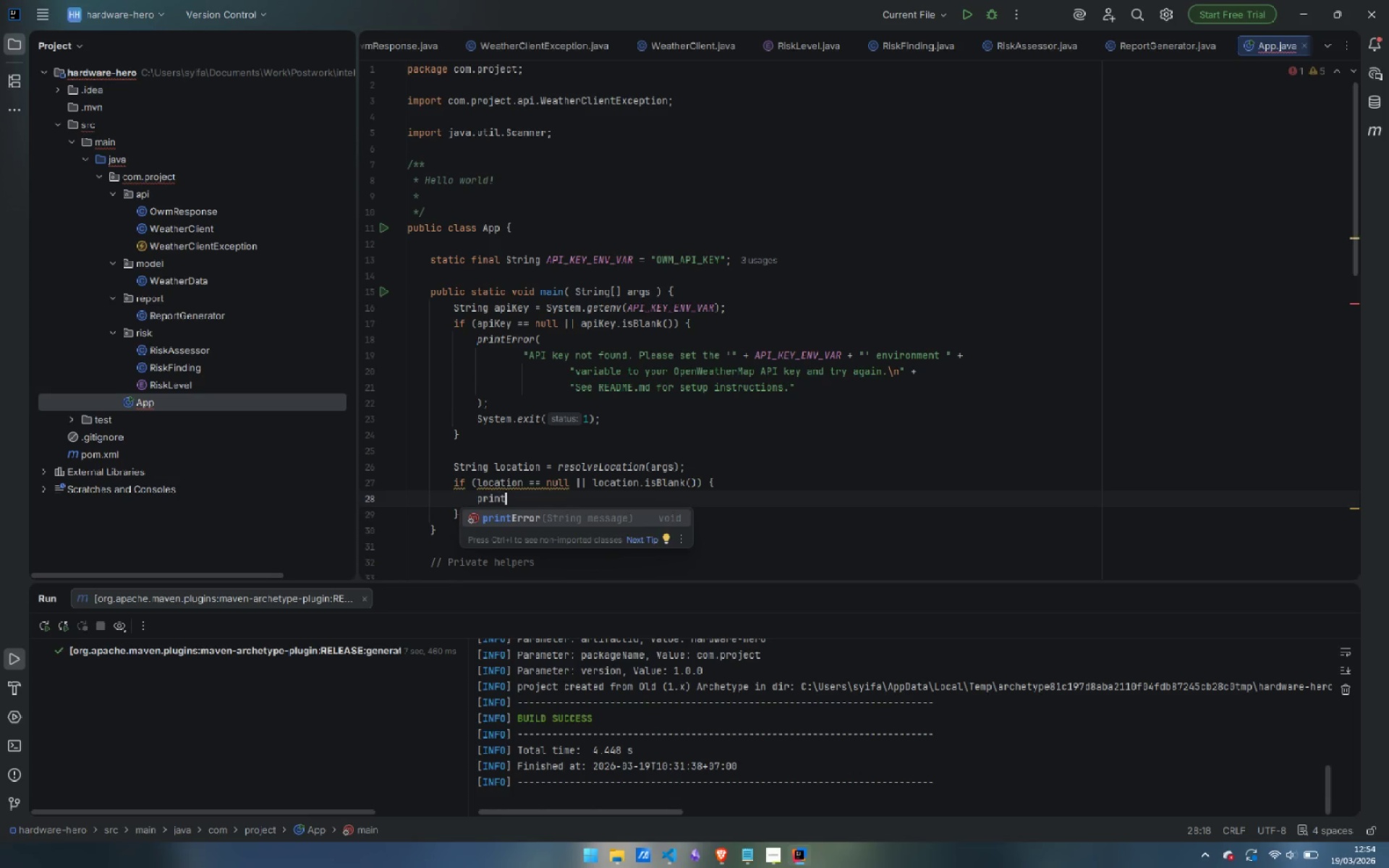 
key(Enter)
 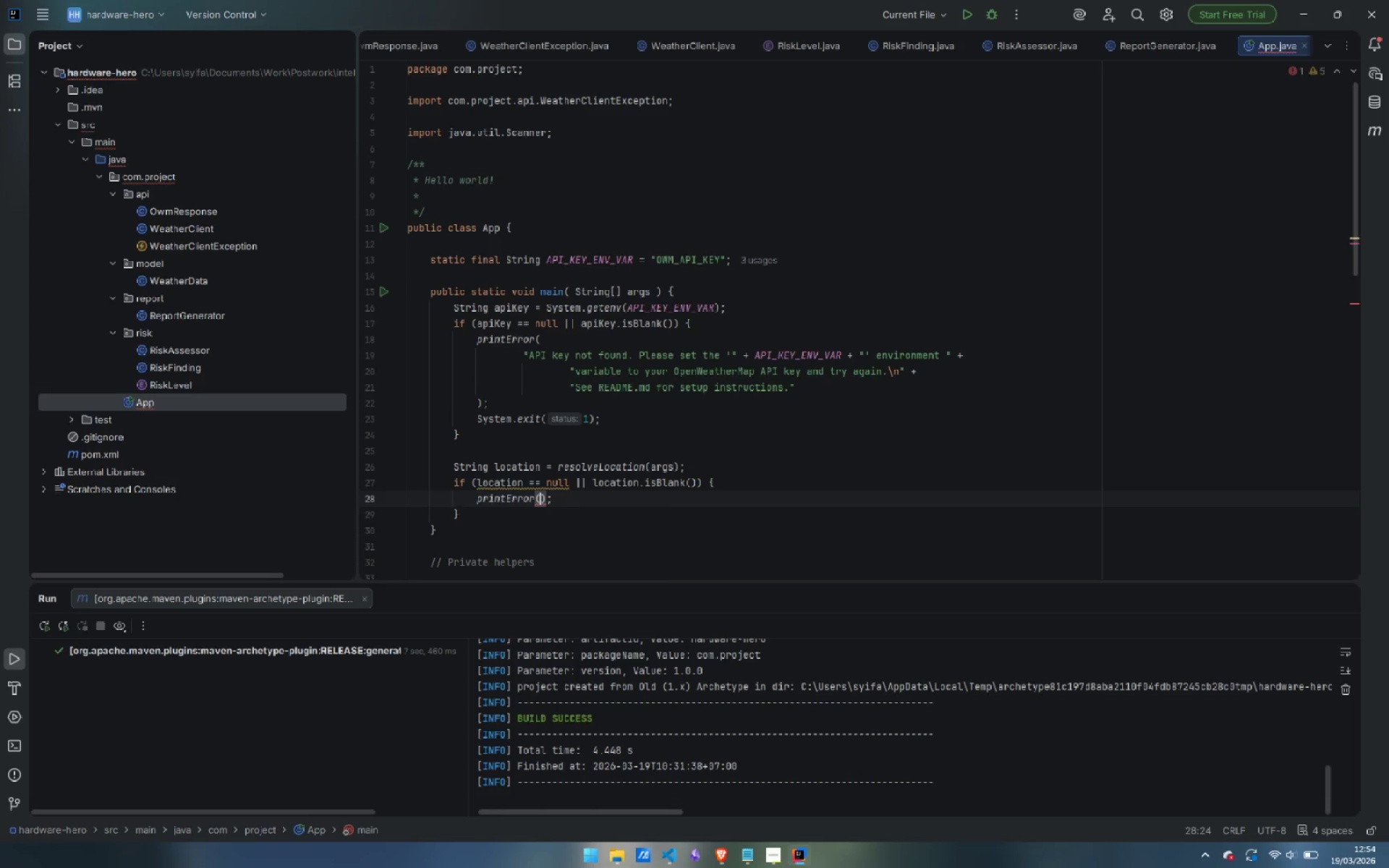 
type("No location provided. Exiting.)
 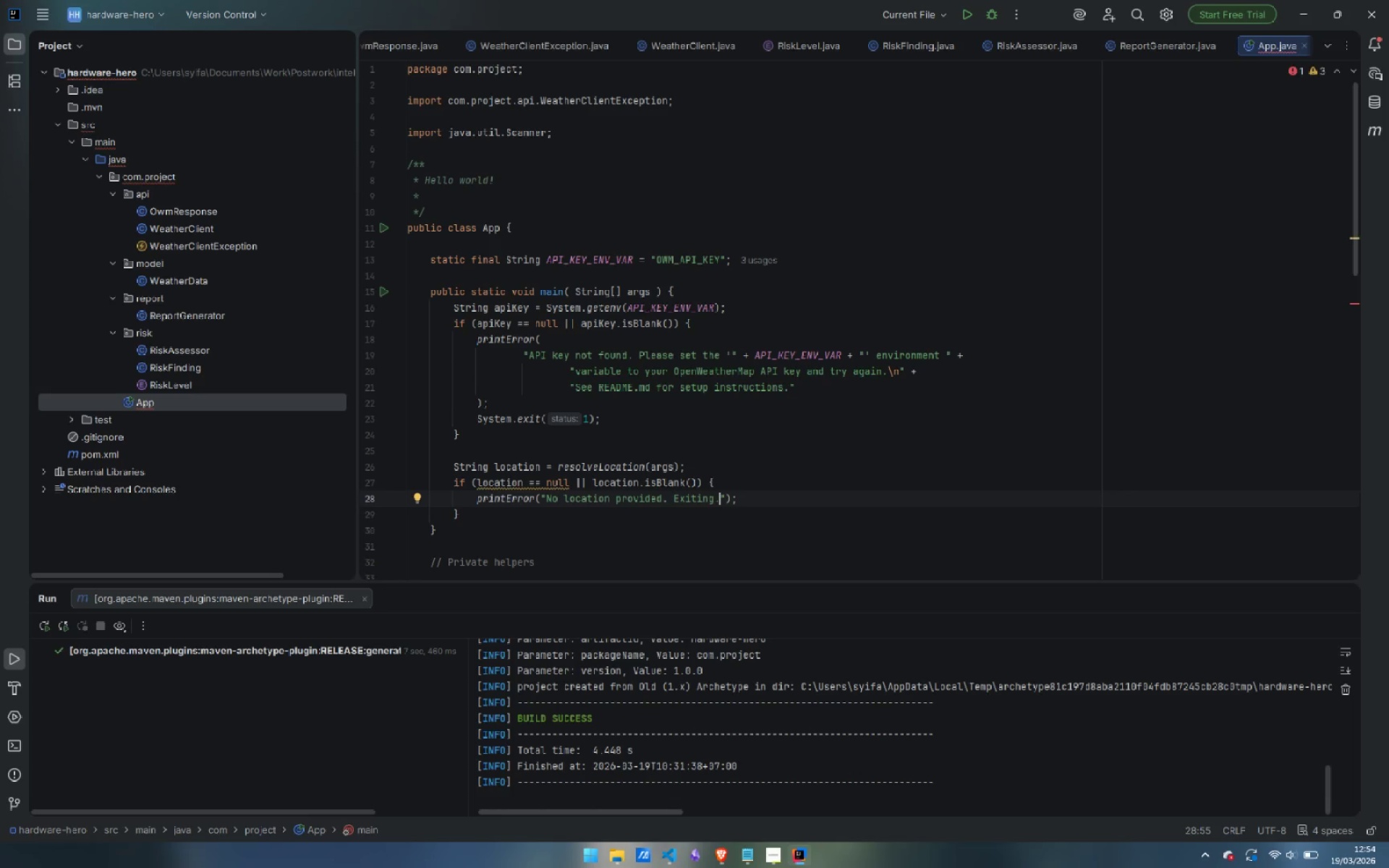 
wait(9.7)
 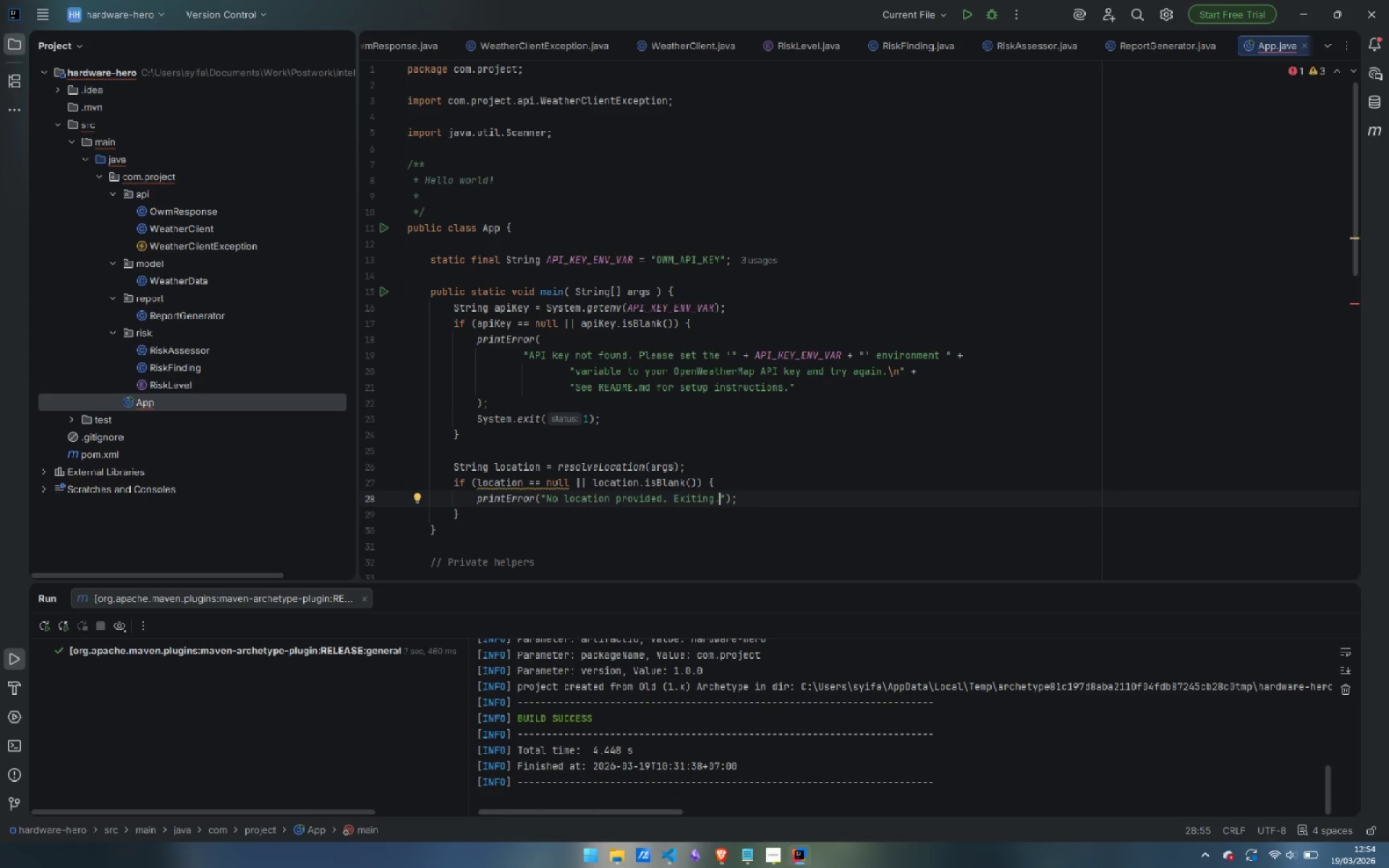 
key(Control+ArrowRight)
 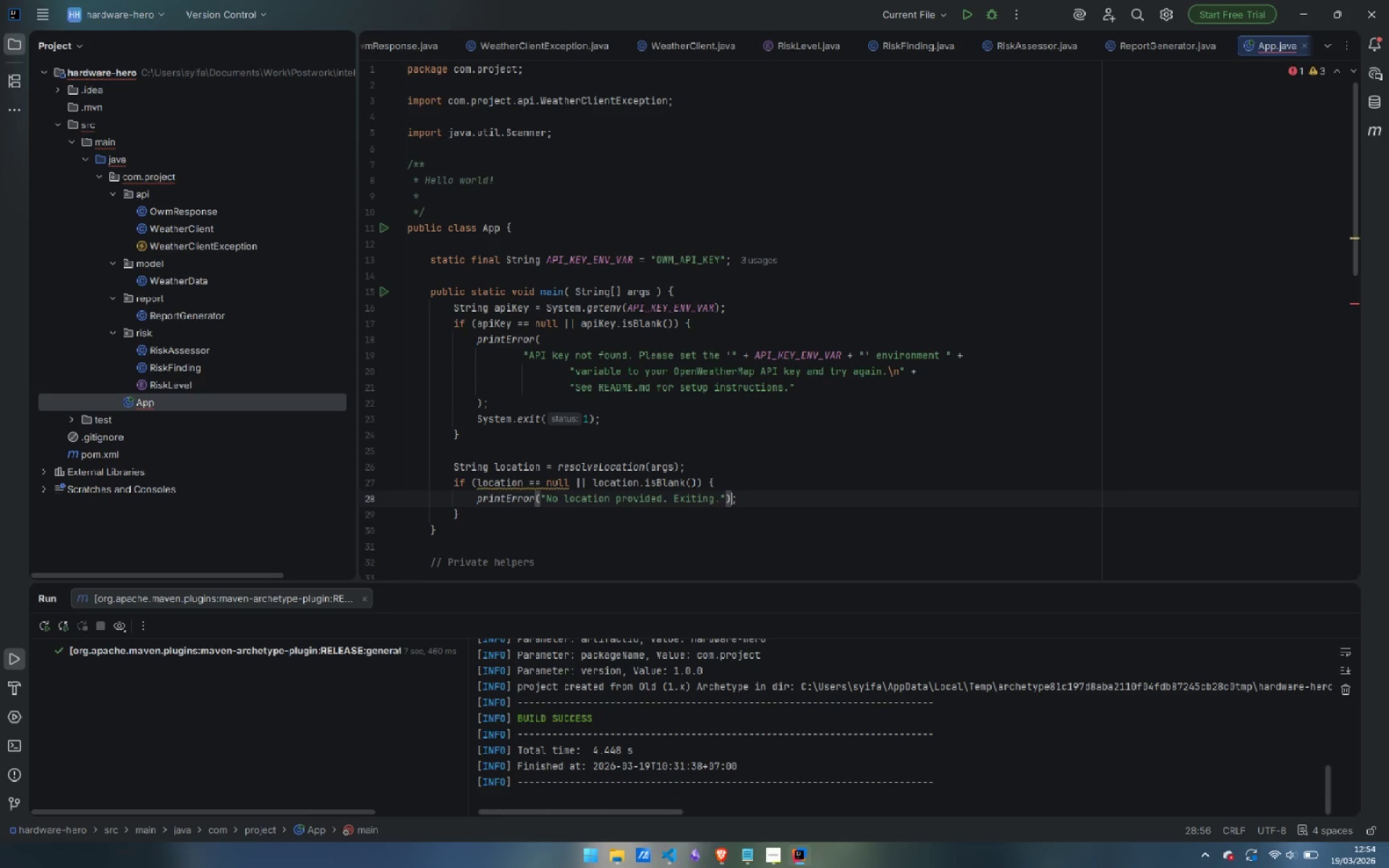 
key(ArrowRight)
 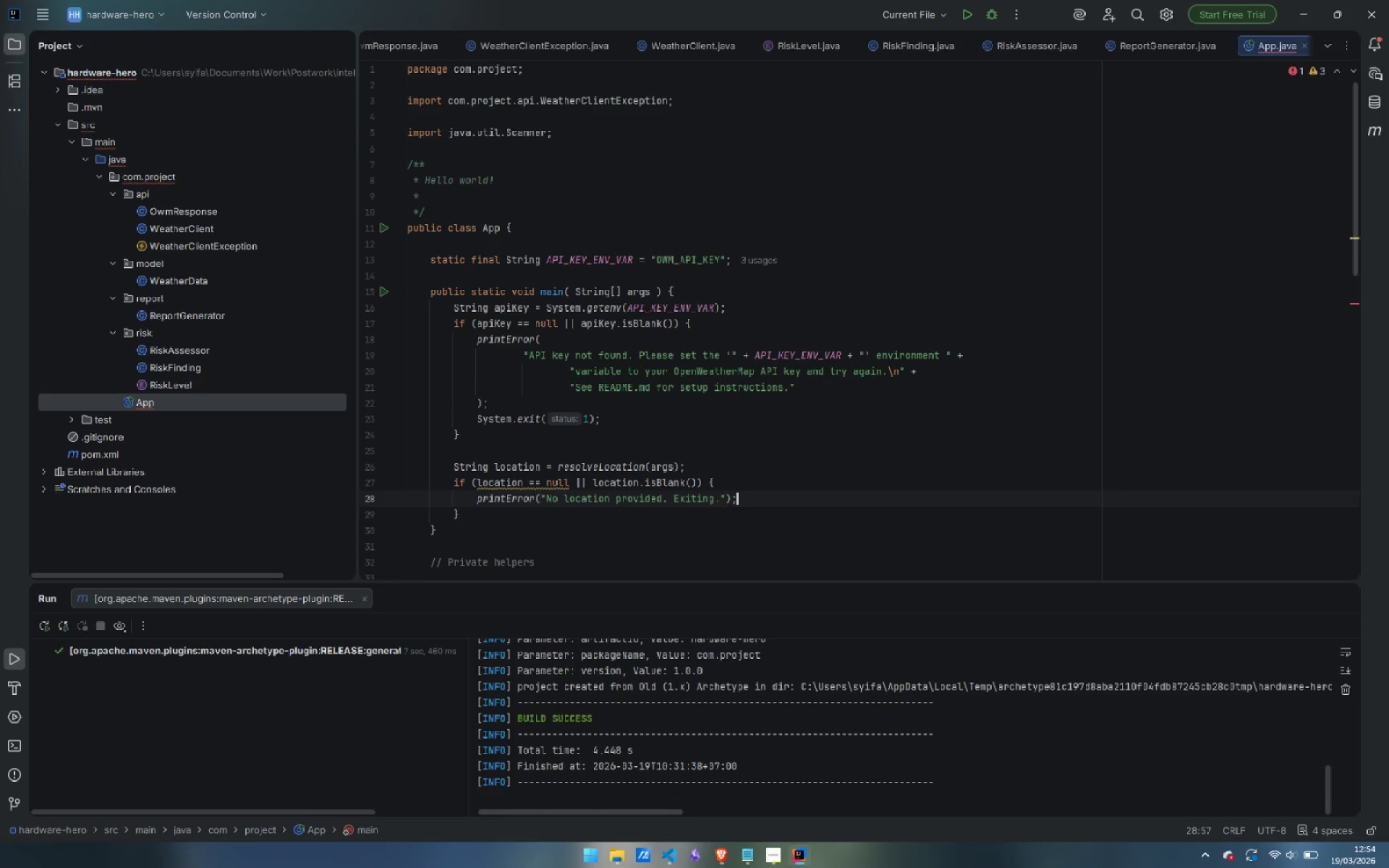 
key(ArrowRight)
 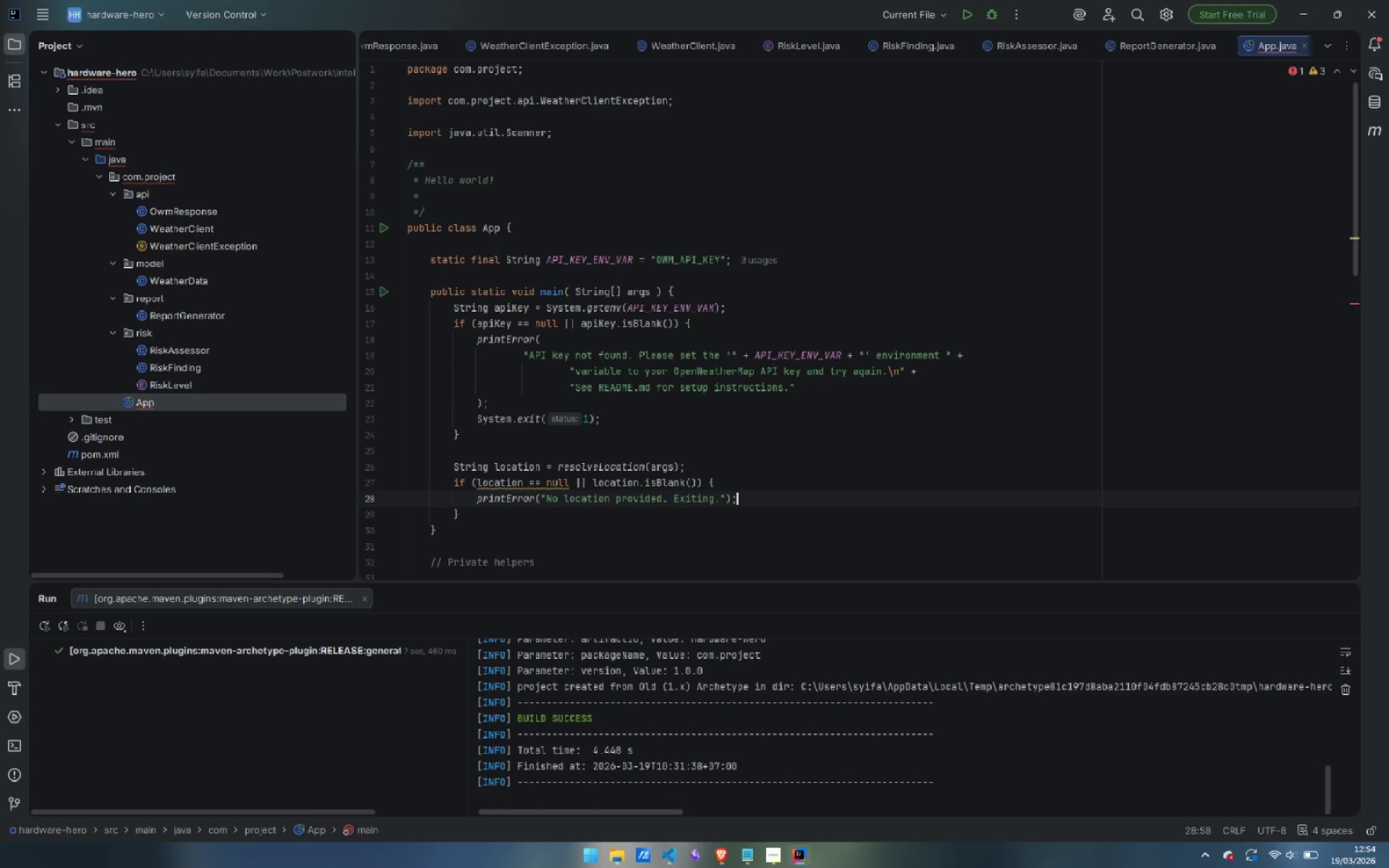 
key(Enter)
 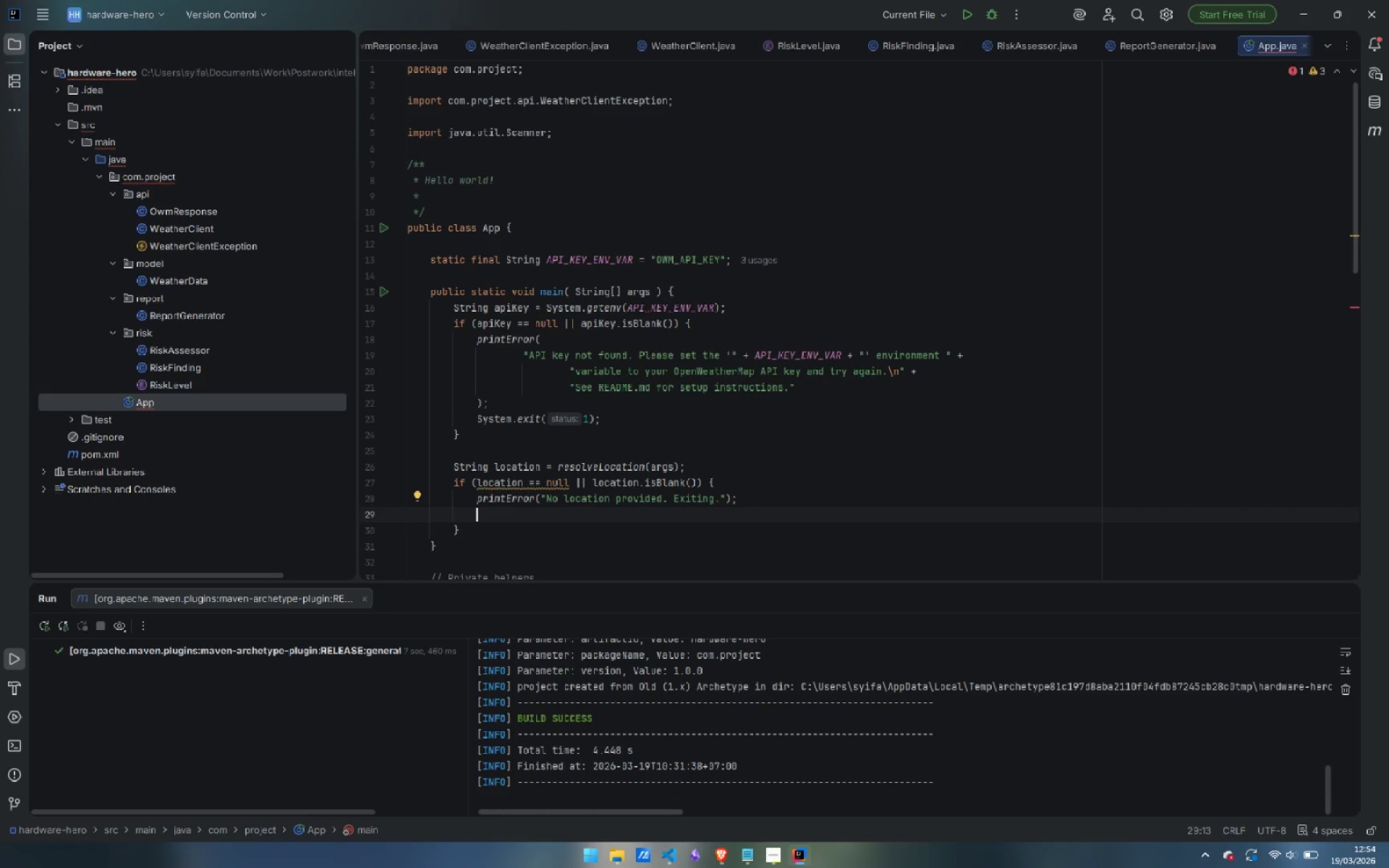 
type(s)
key(Backspace)
type(System.e)
 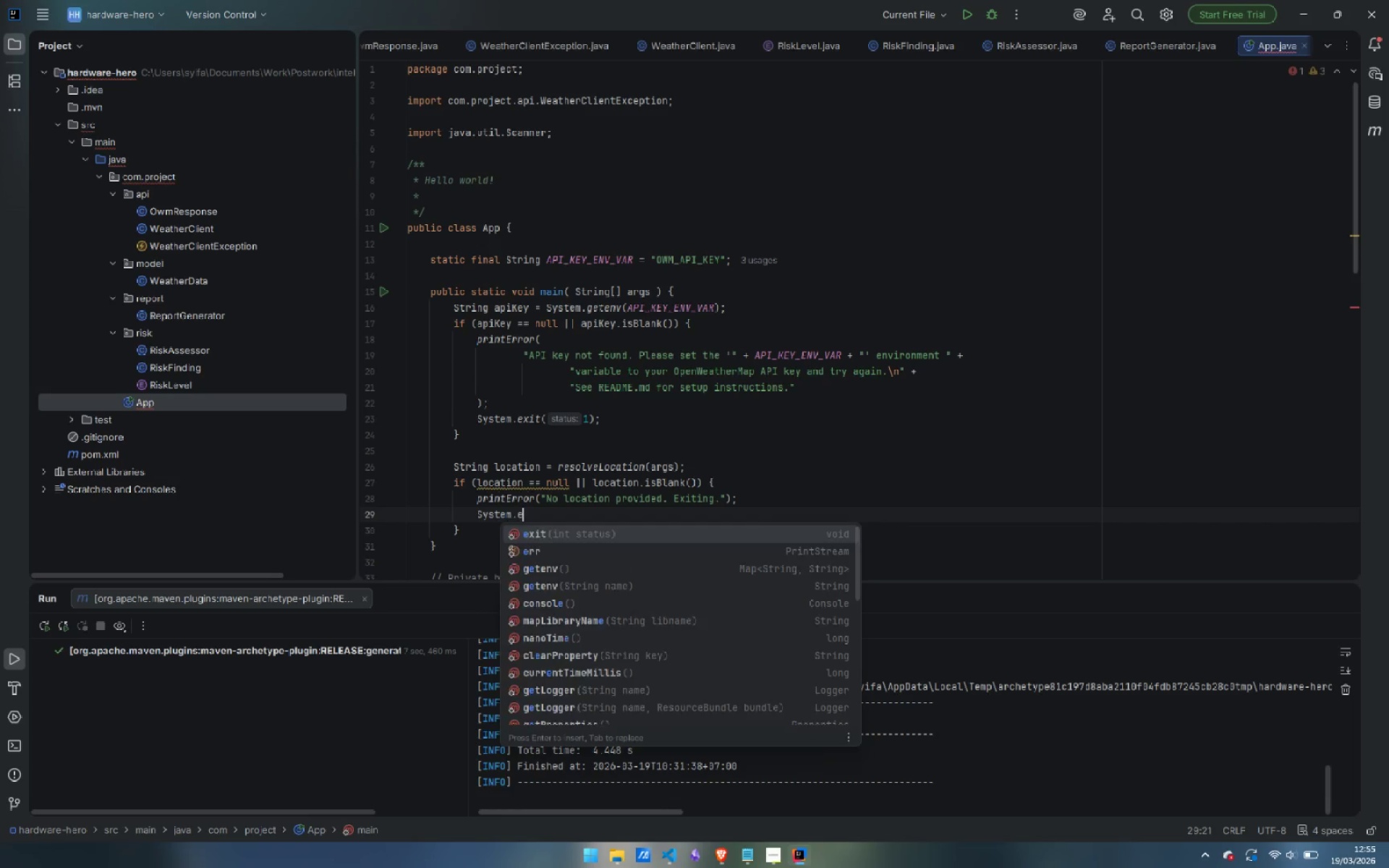 
key(Enter)
 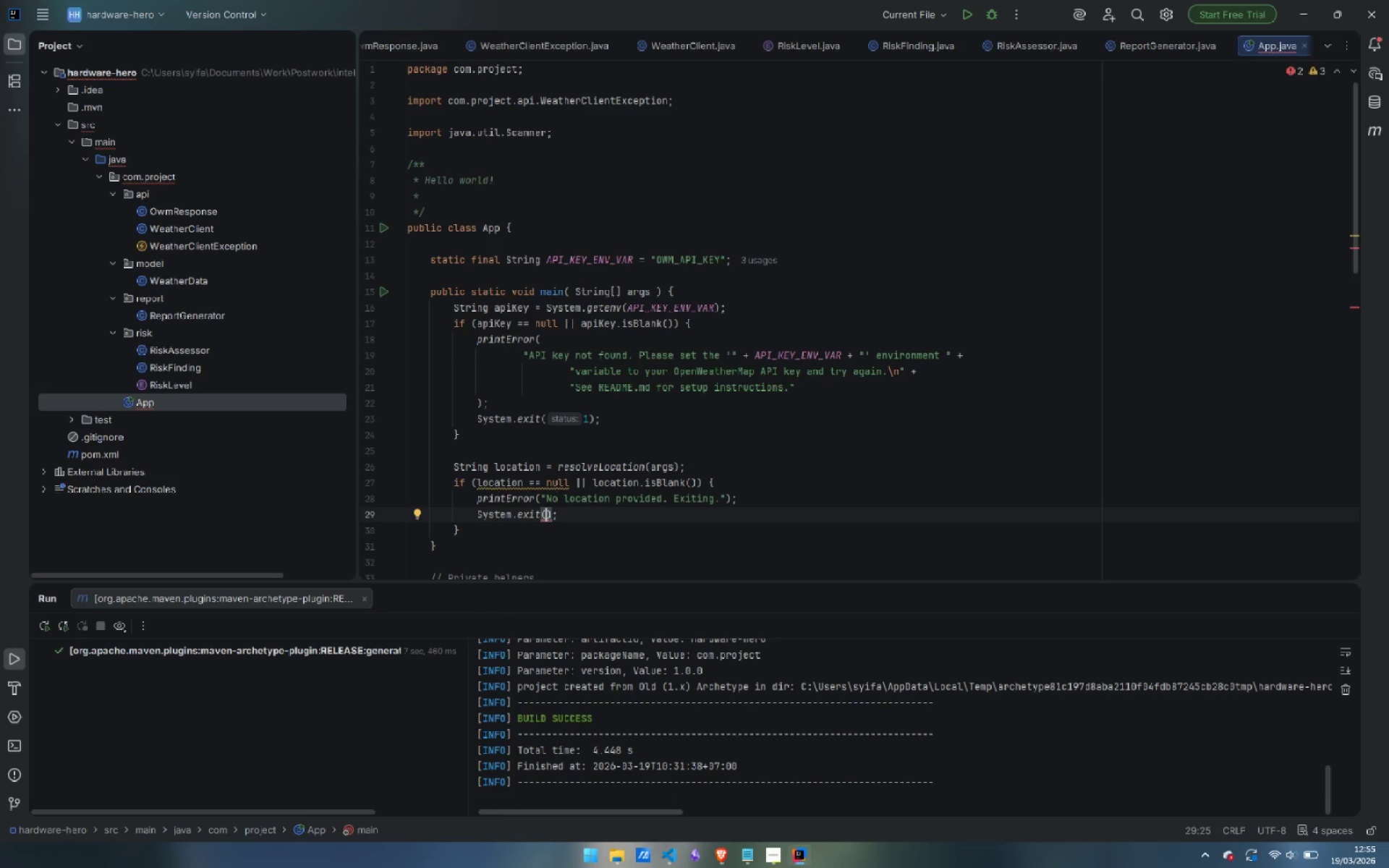 
key(1)
 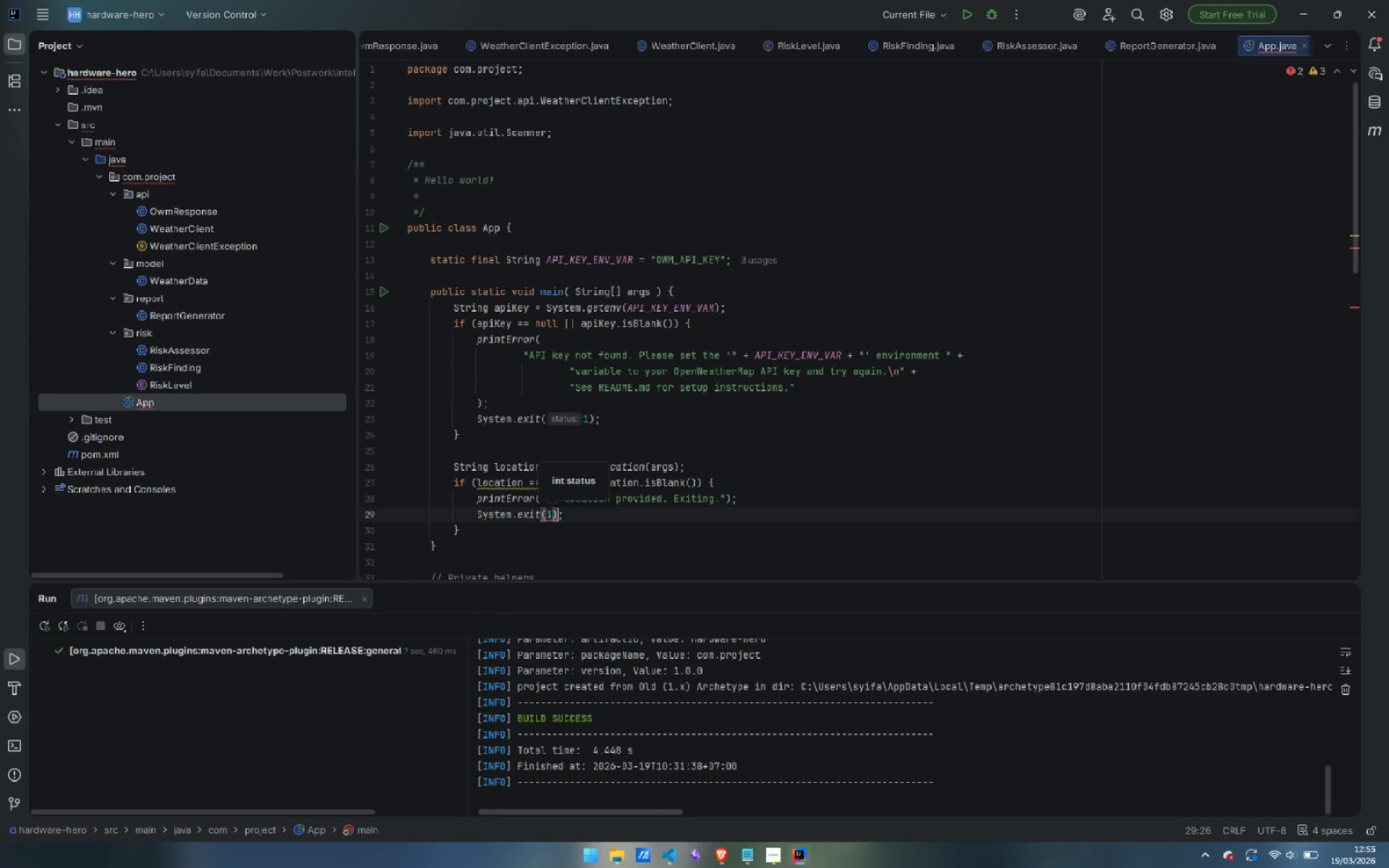 
key(ArrowRight)
 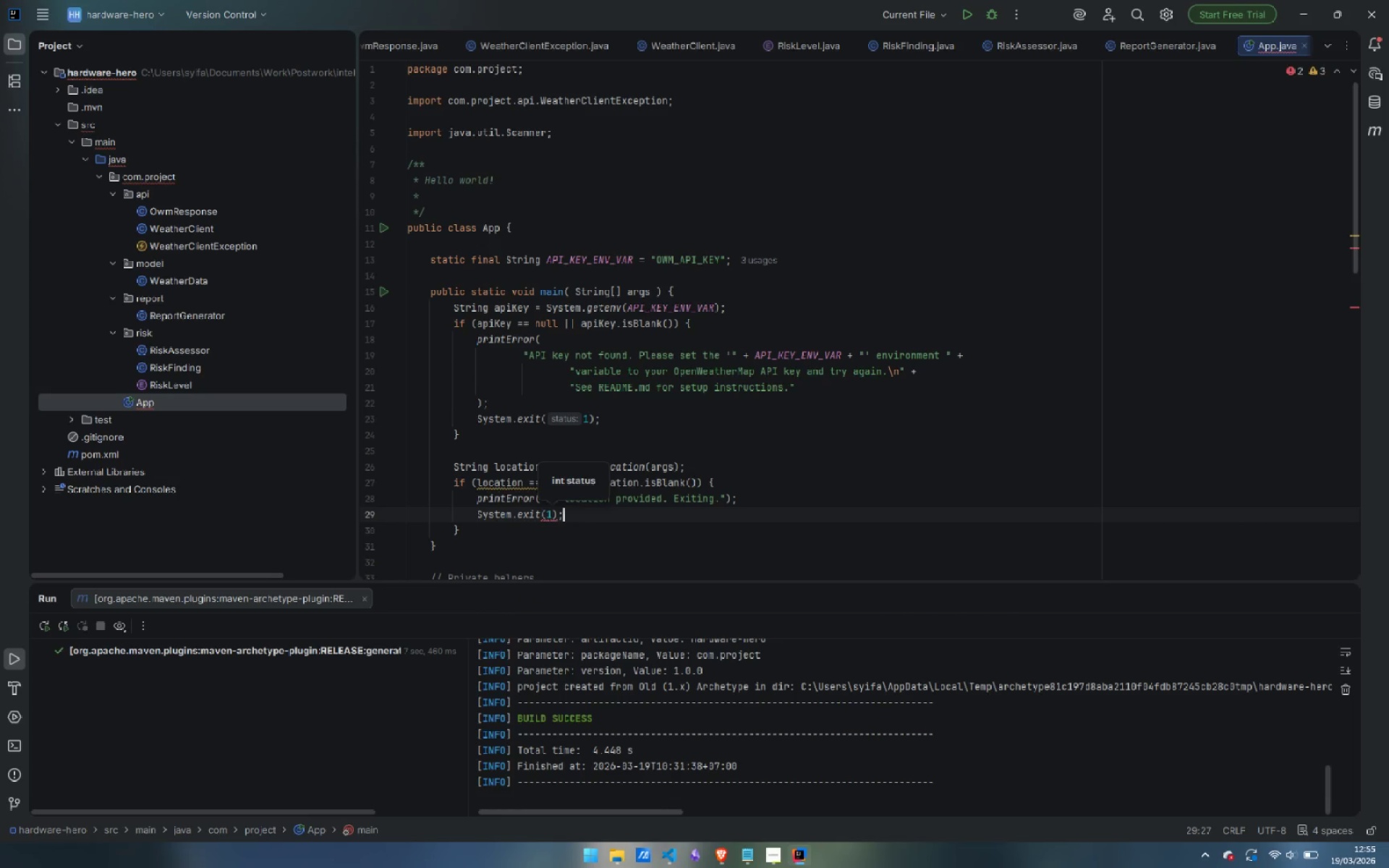 
key(ArrowRight)
 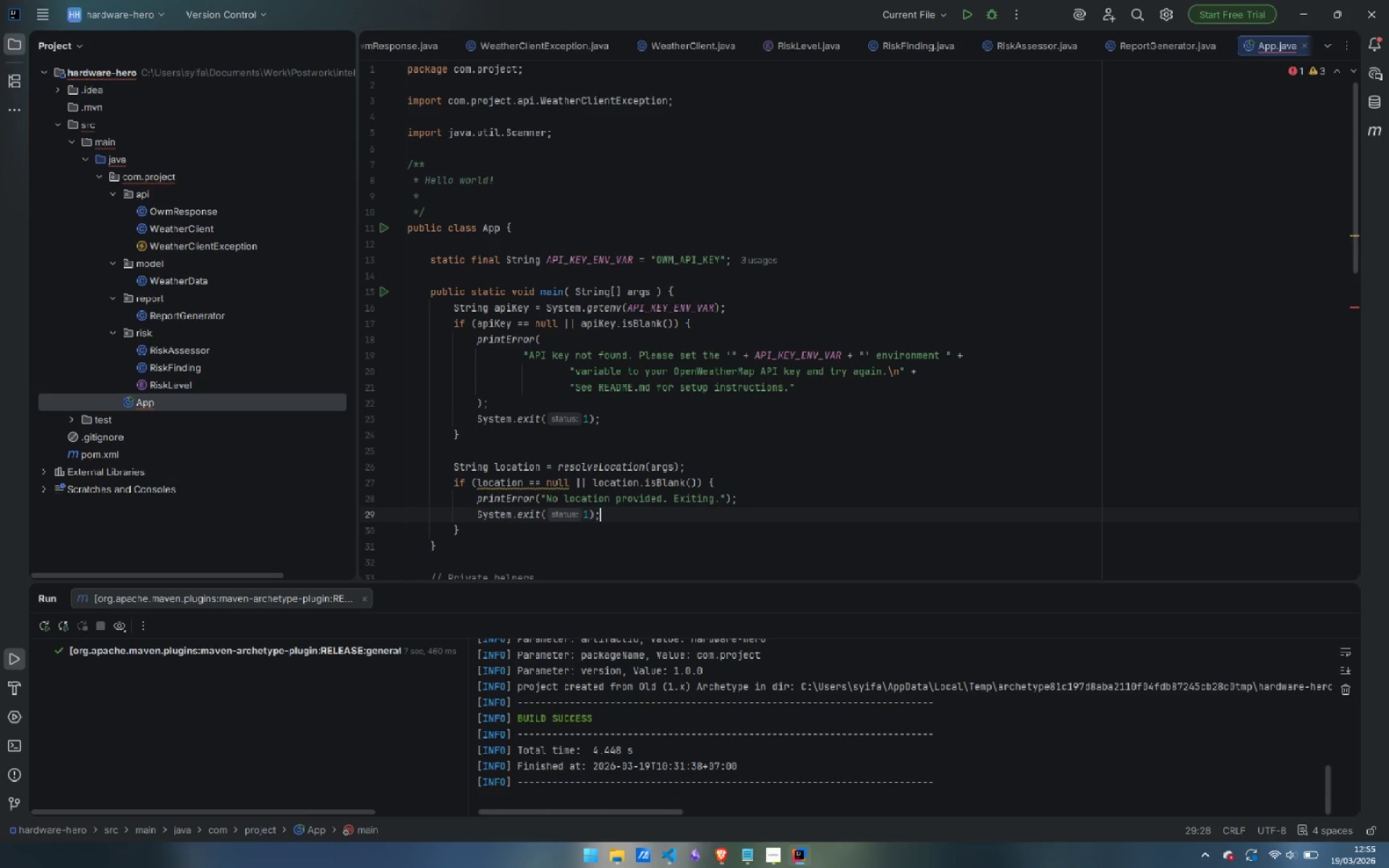 
wait(7.94)
 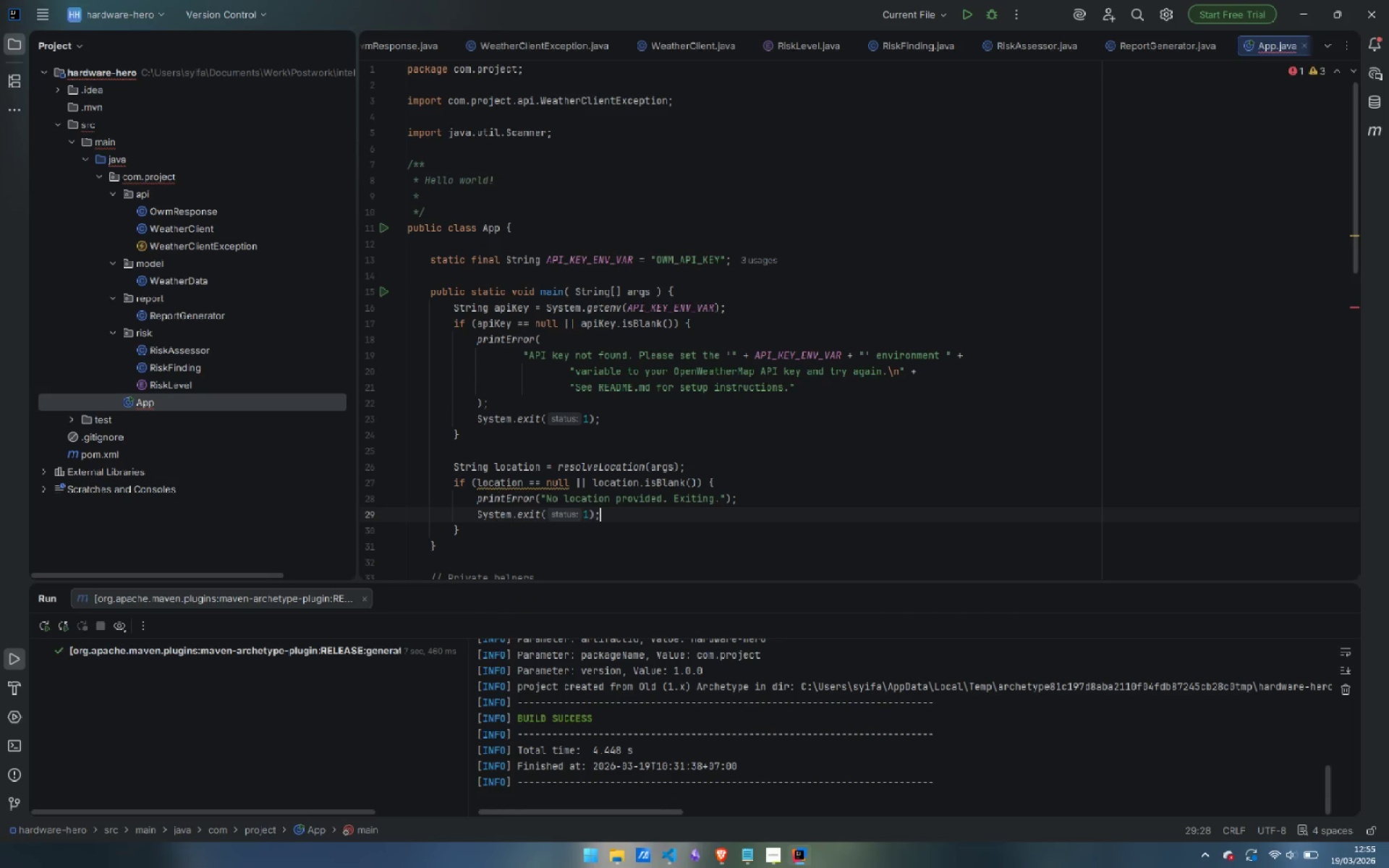 
key(ArrowDown)
 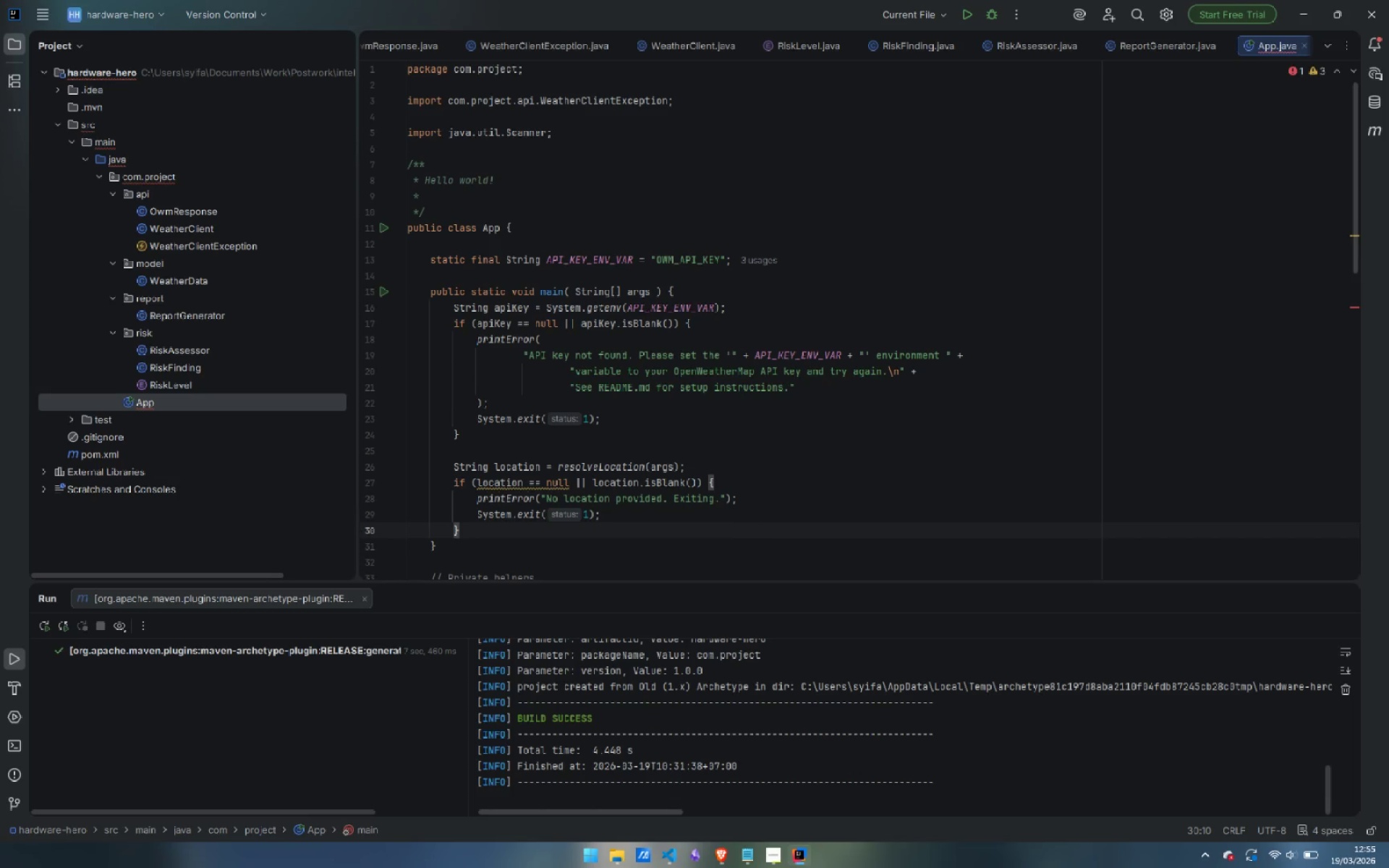 
key(Enter)
 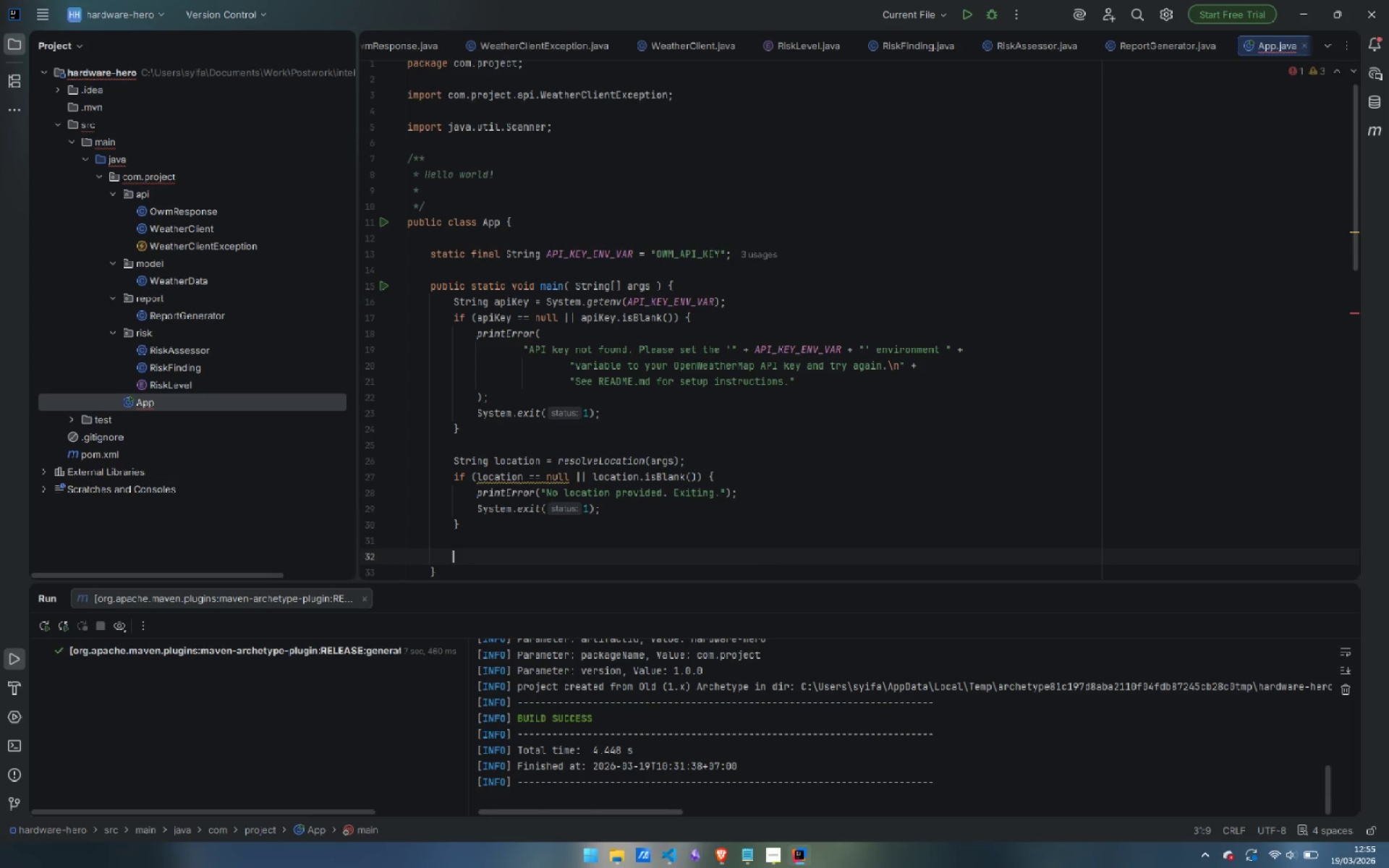 
key(Enter)
 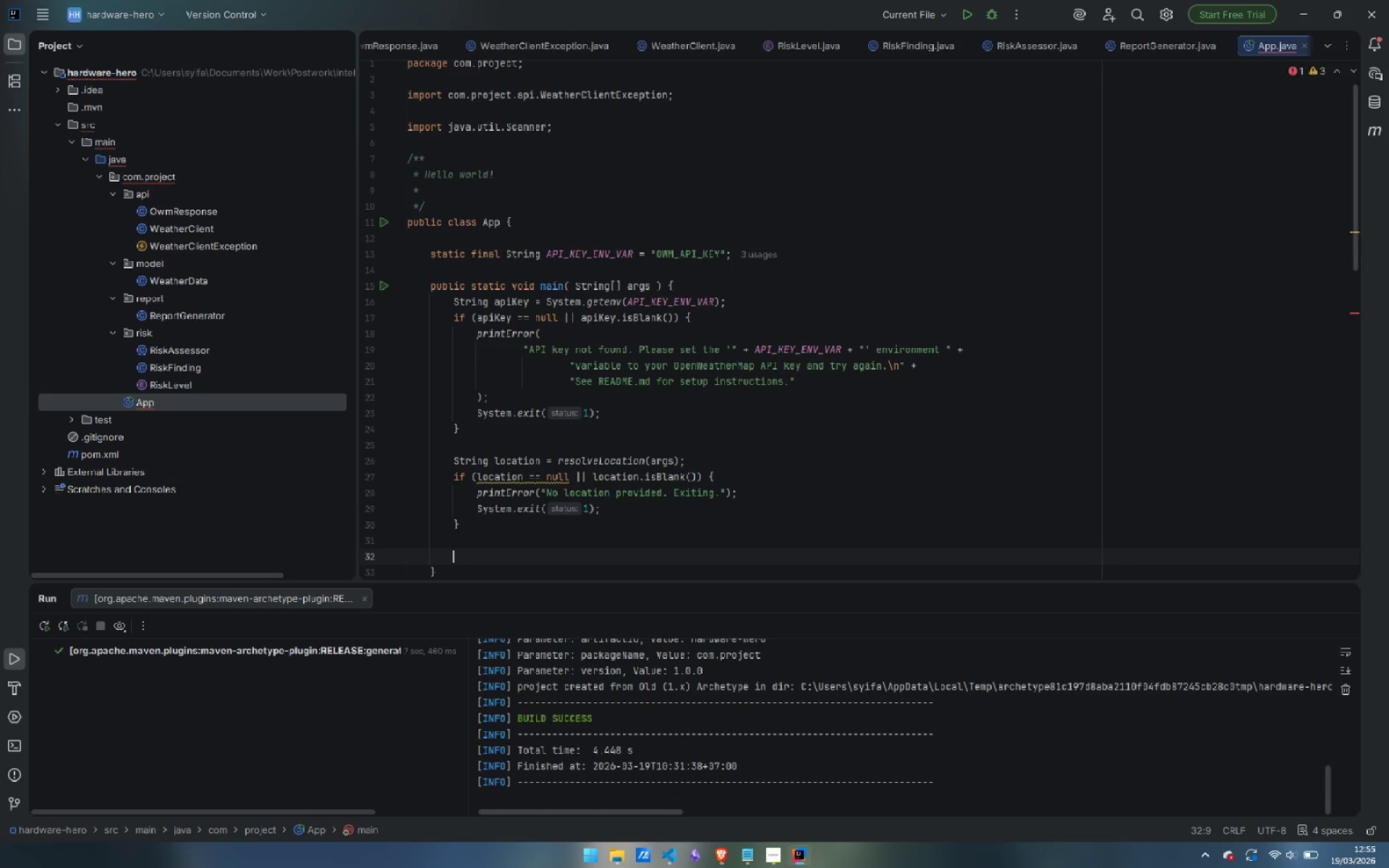 
type(sou)
 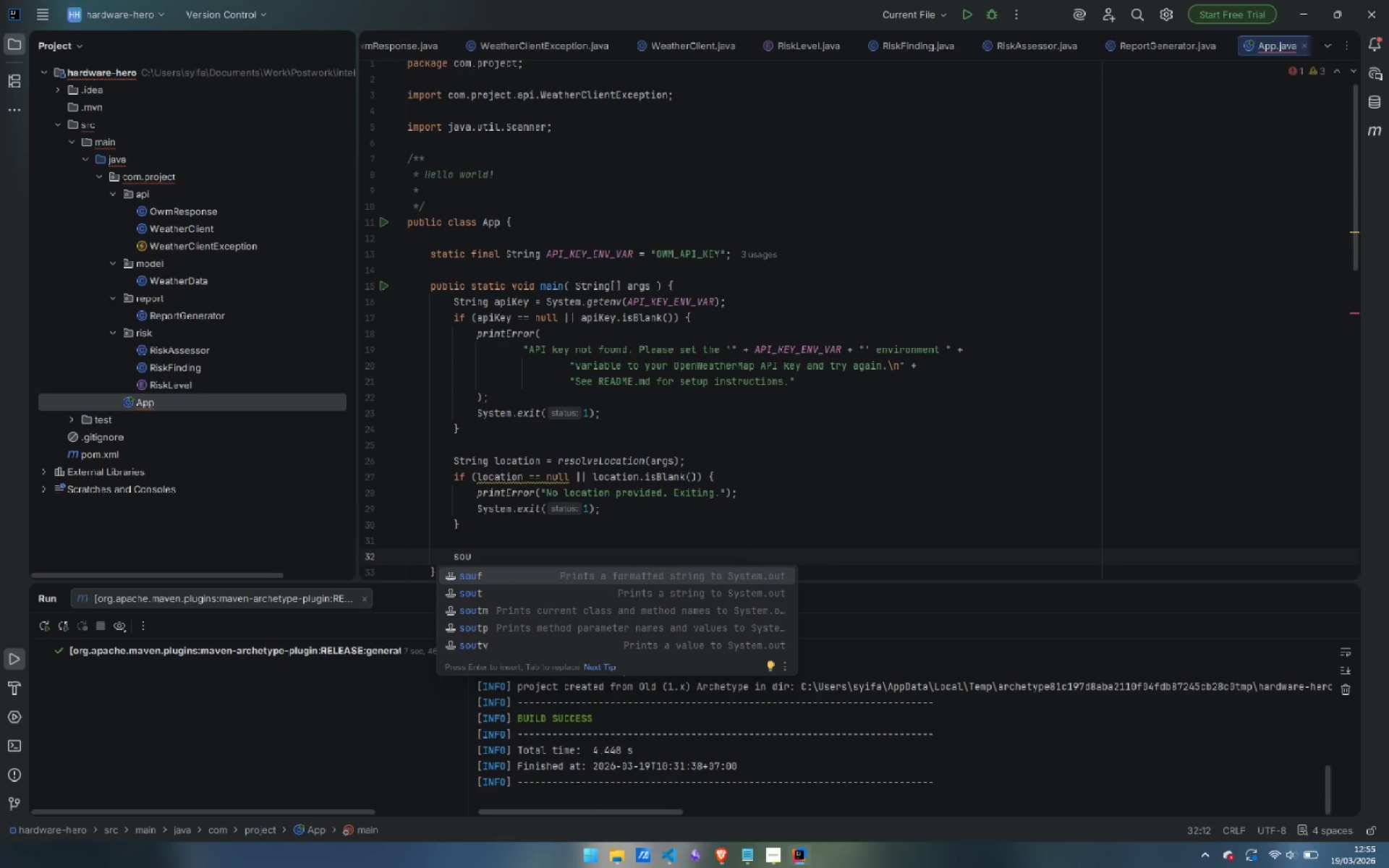 
key(ArrowDown)
 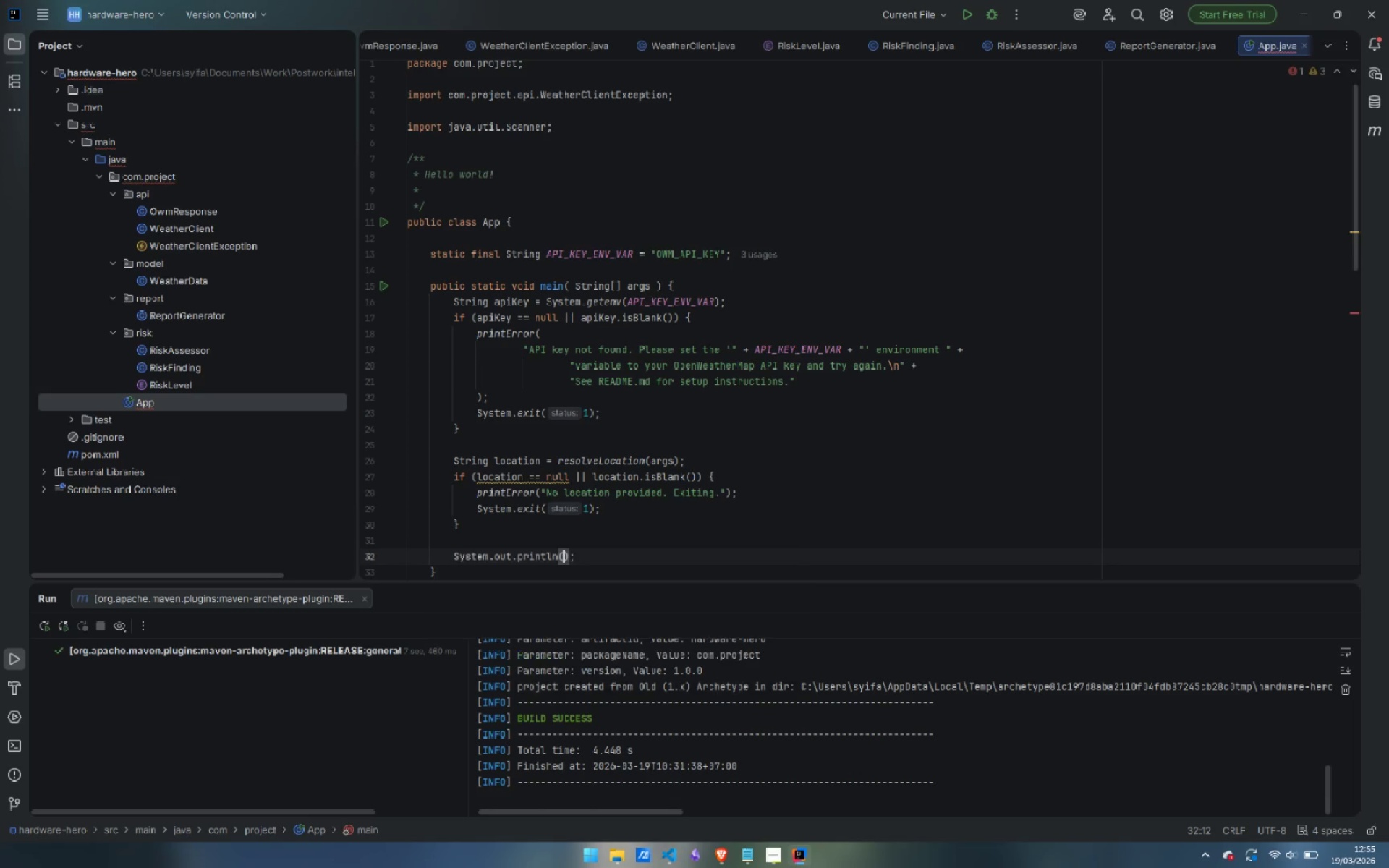 
key(Enter)
 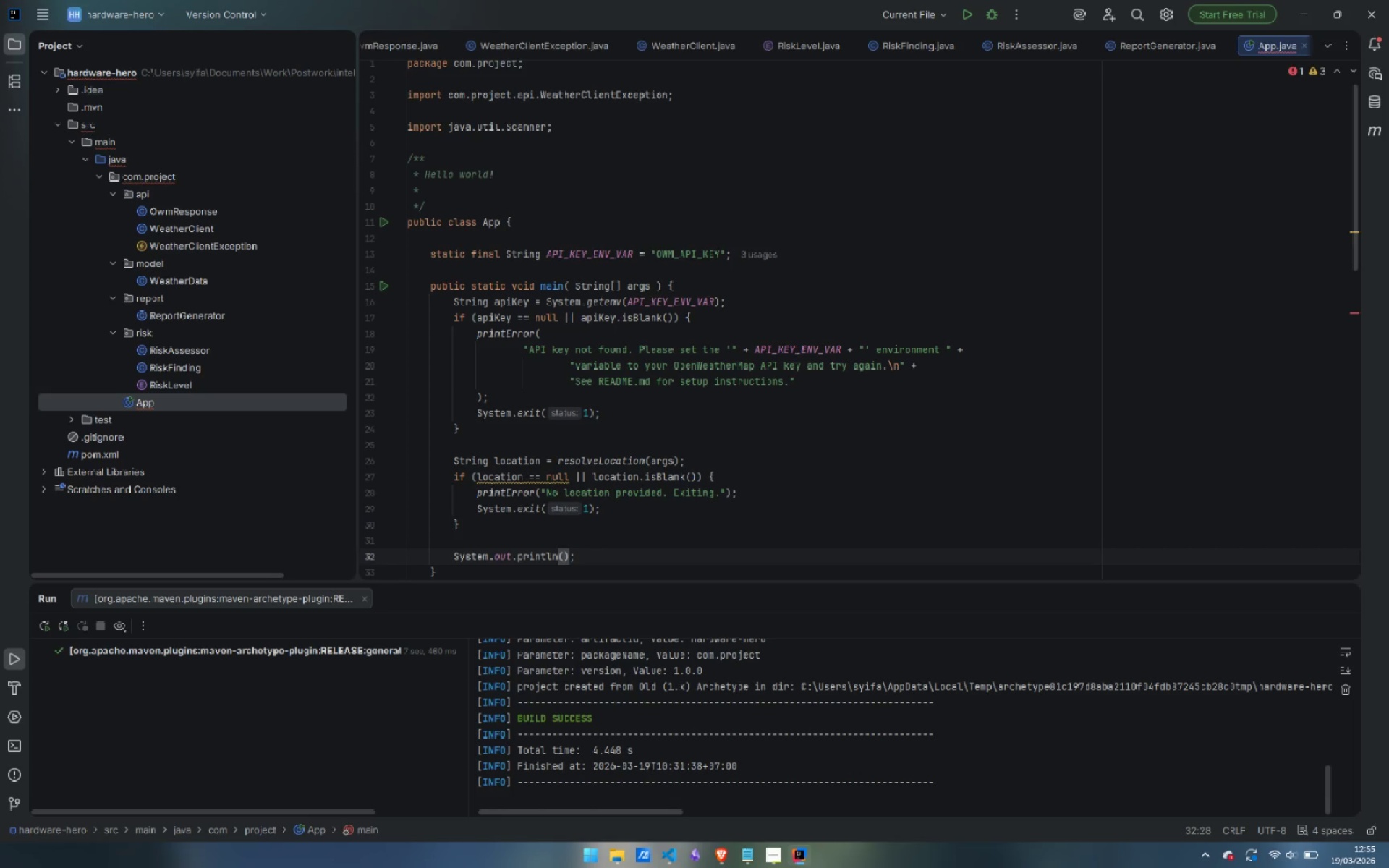 
wait(10.48)
 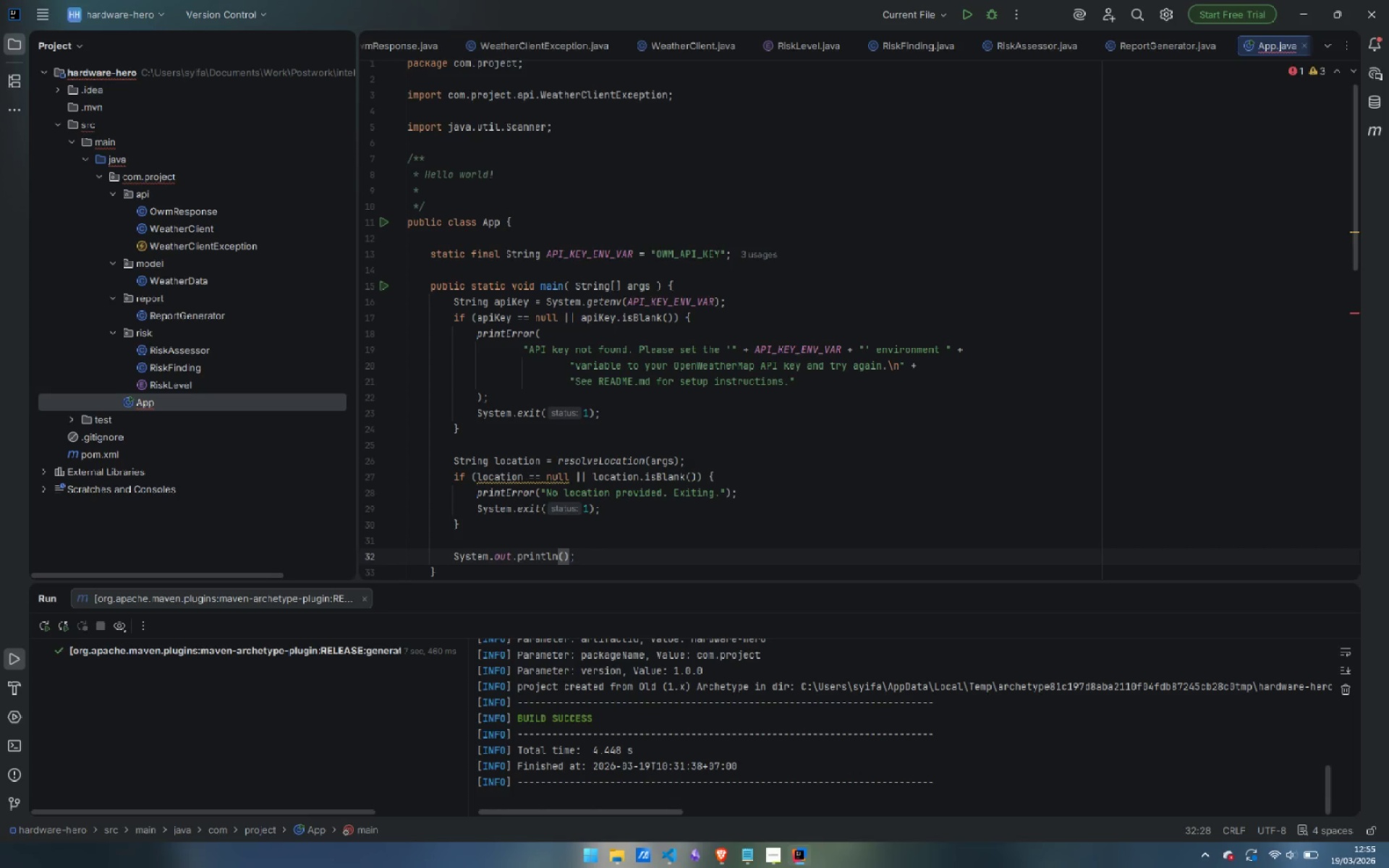 
type("Fee)
key(Backspace)
type(tching weather daa )
key(Backspace)
key(Backspace)
type(ta for: )
 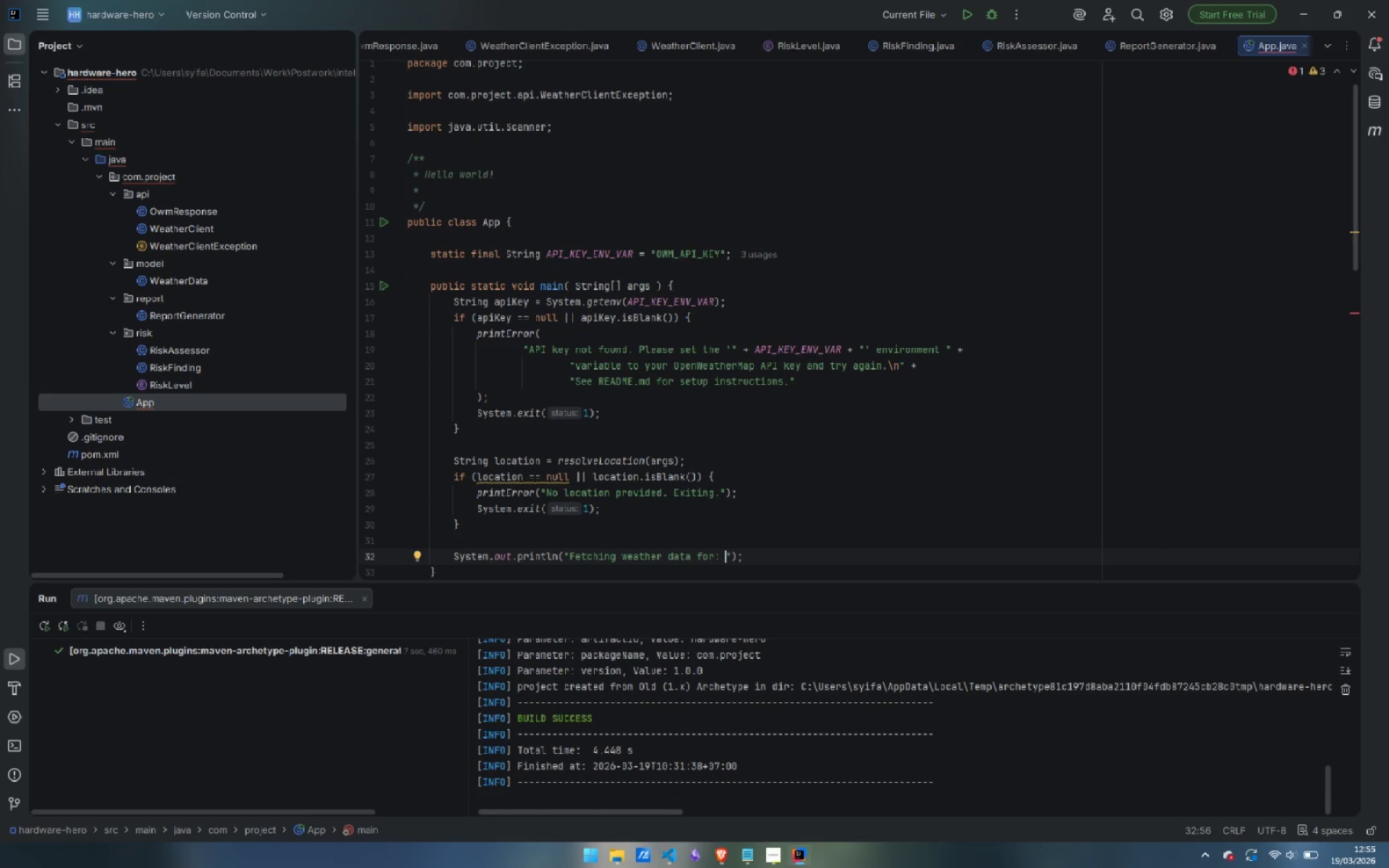 
key(ArrowRight)
 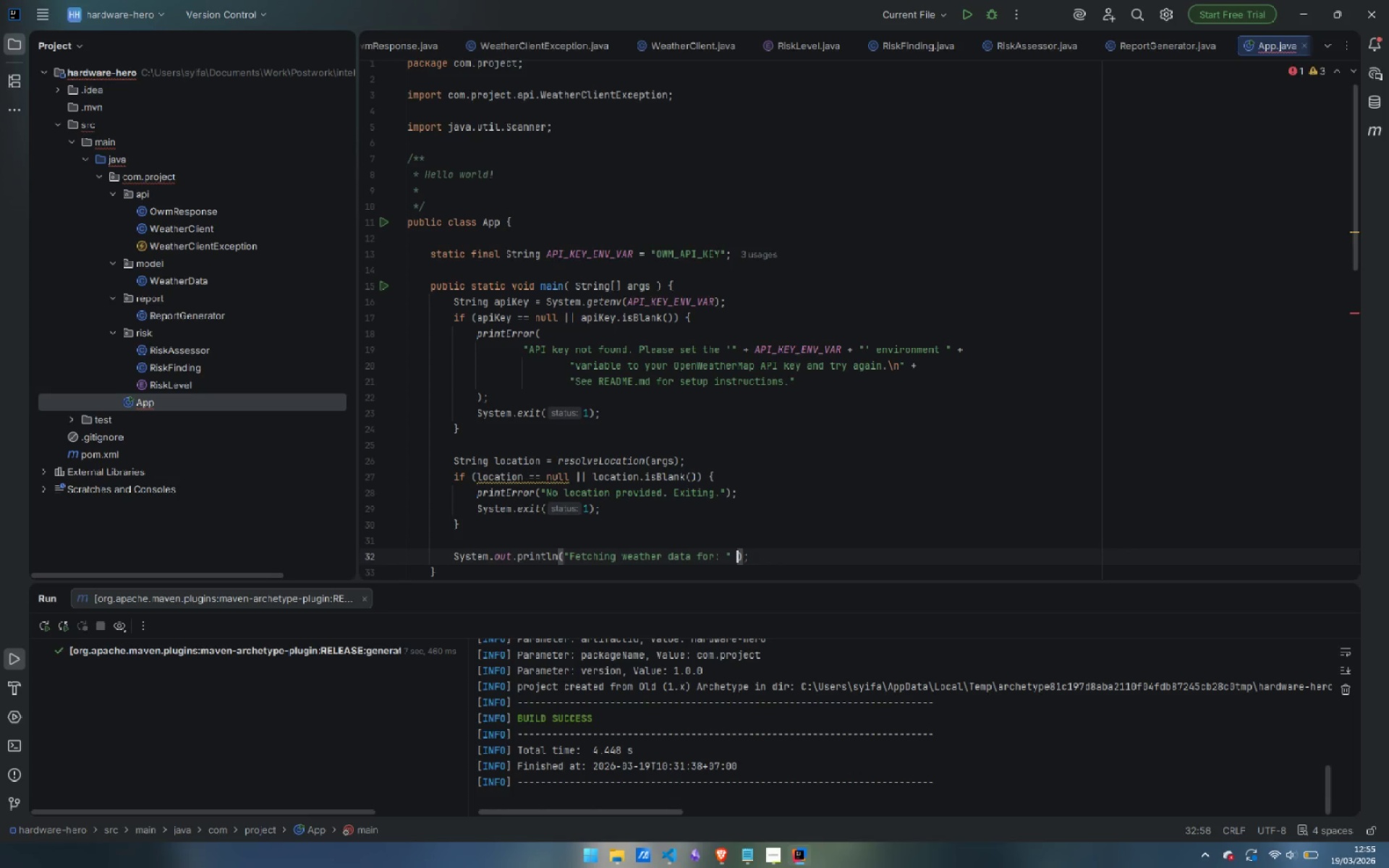 
type( + loca)
 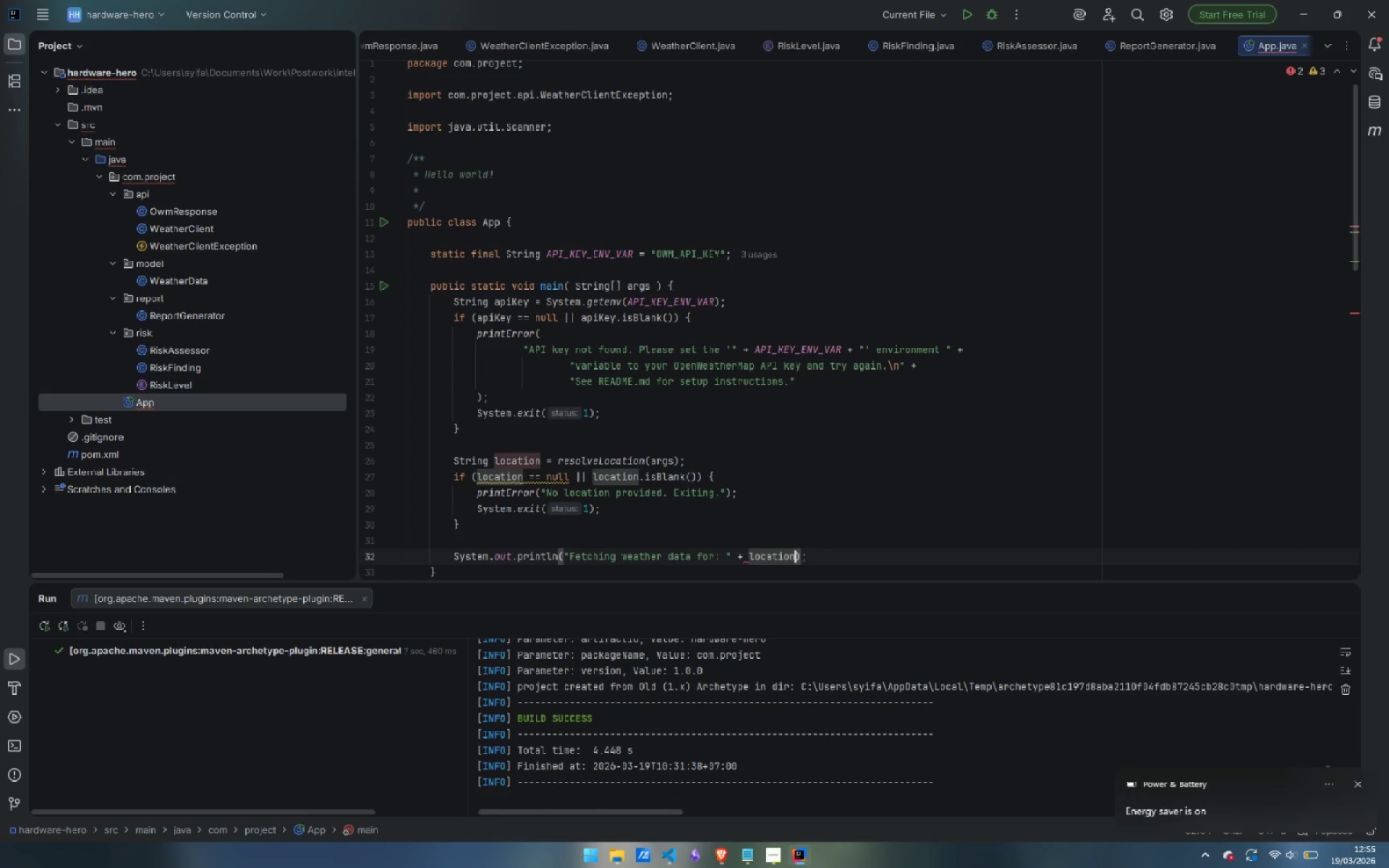 
 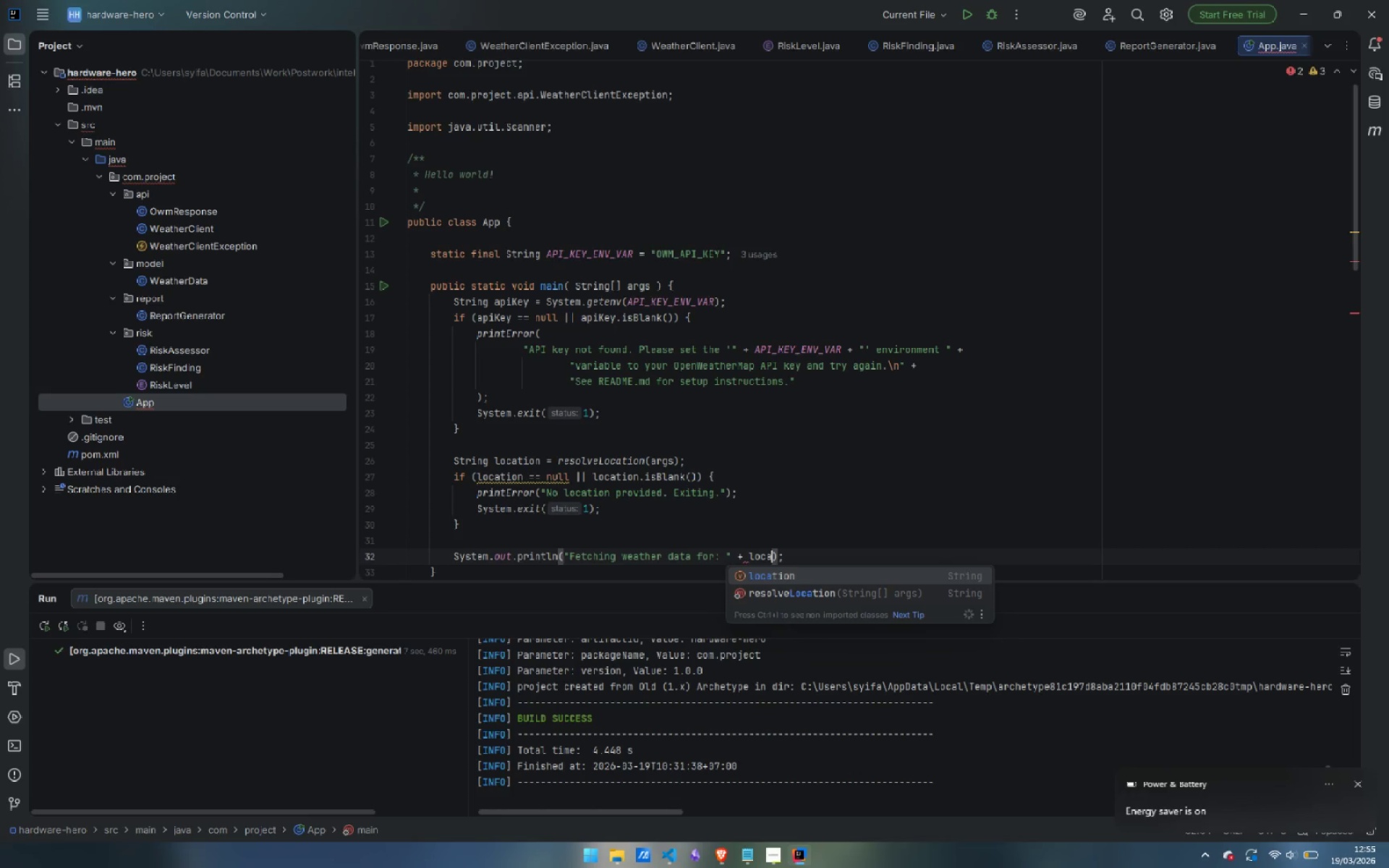 
key(Enter)
 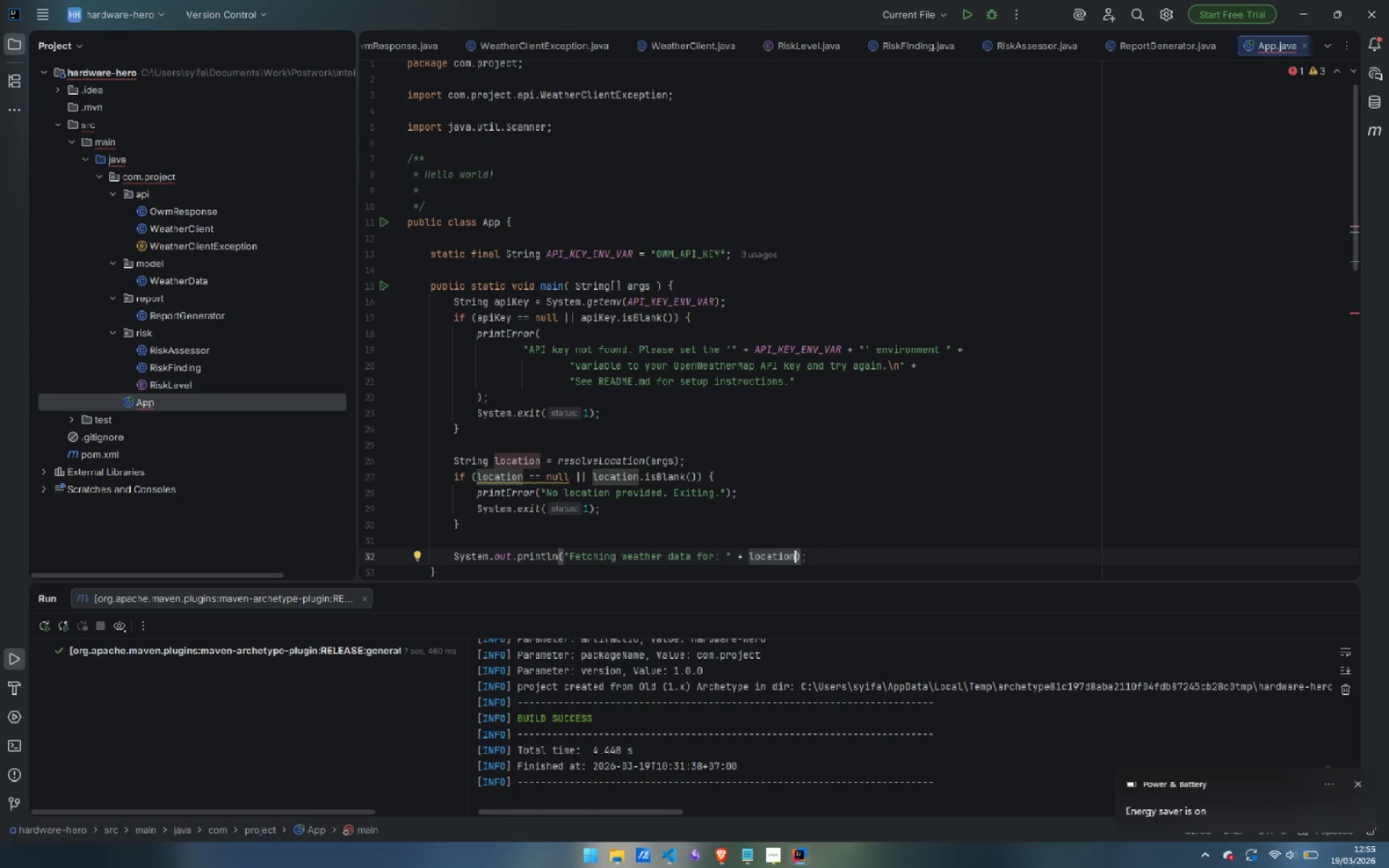 
key(Space)
 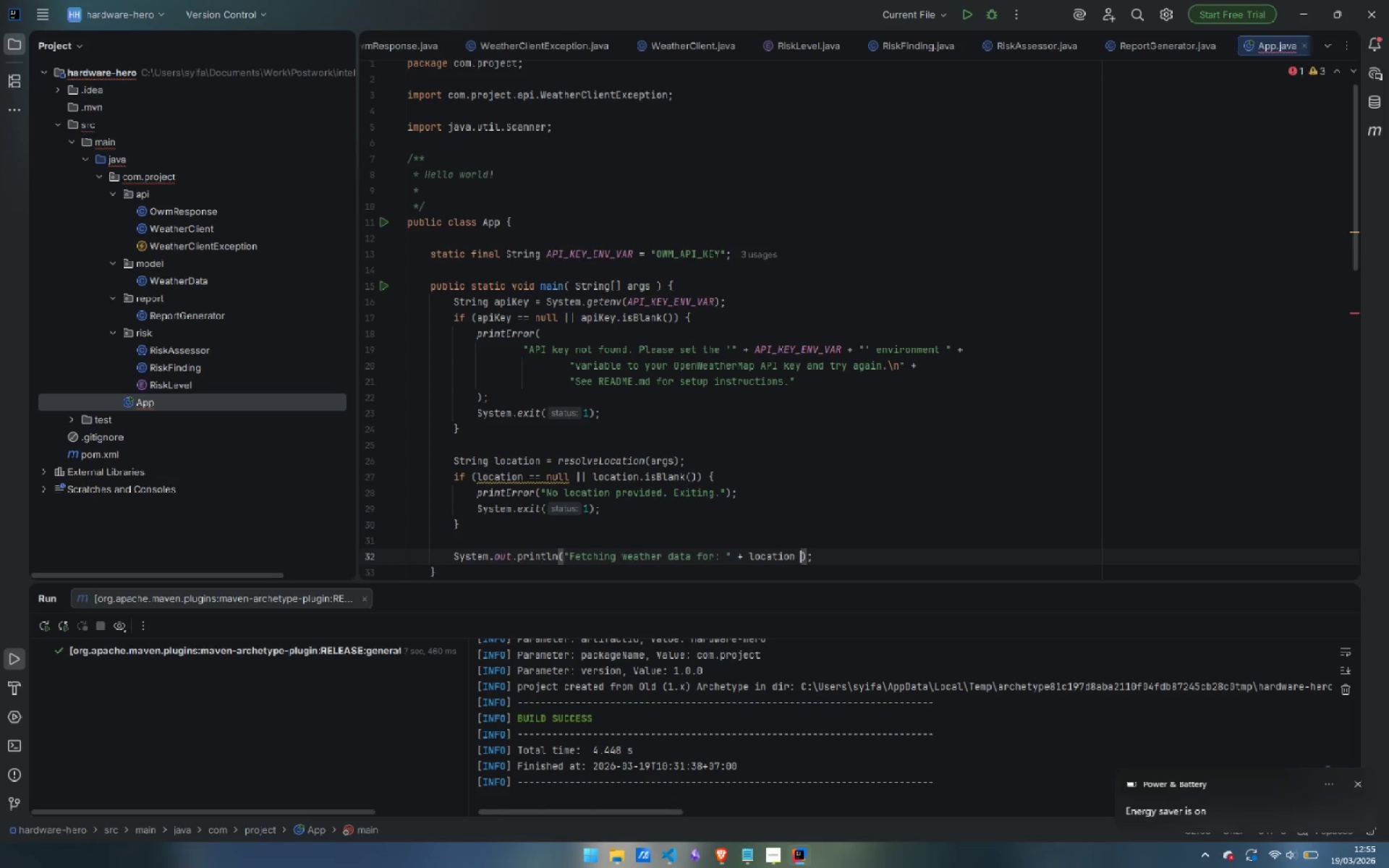 
key(Shift+Equal)
 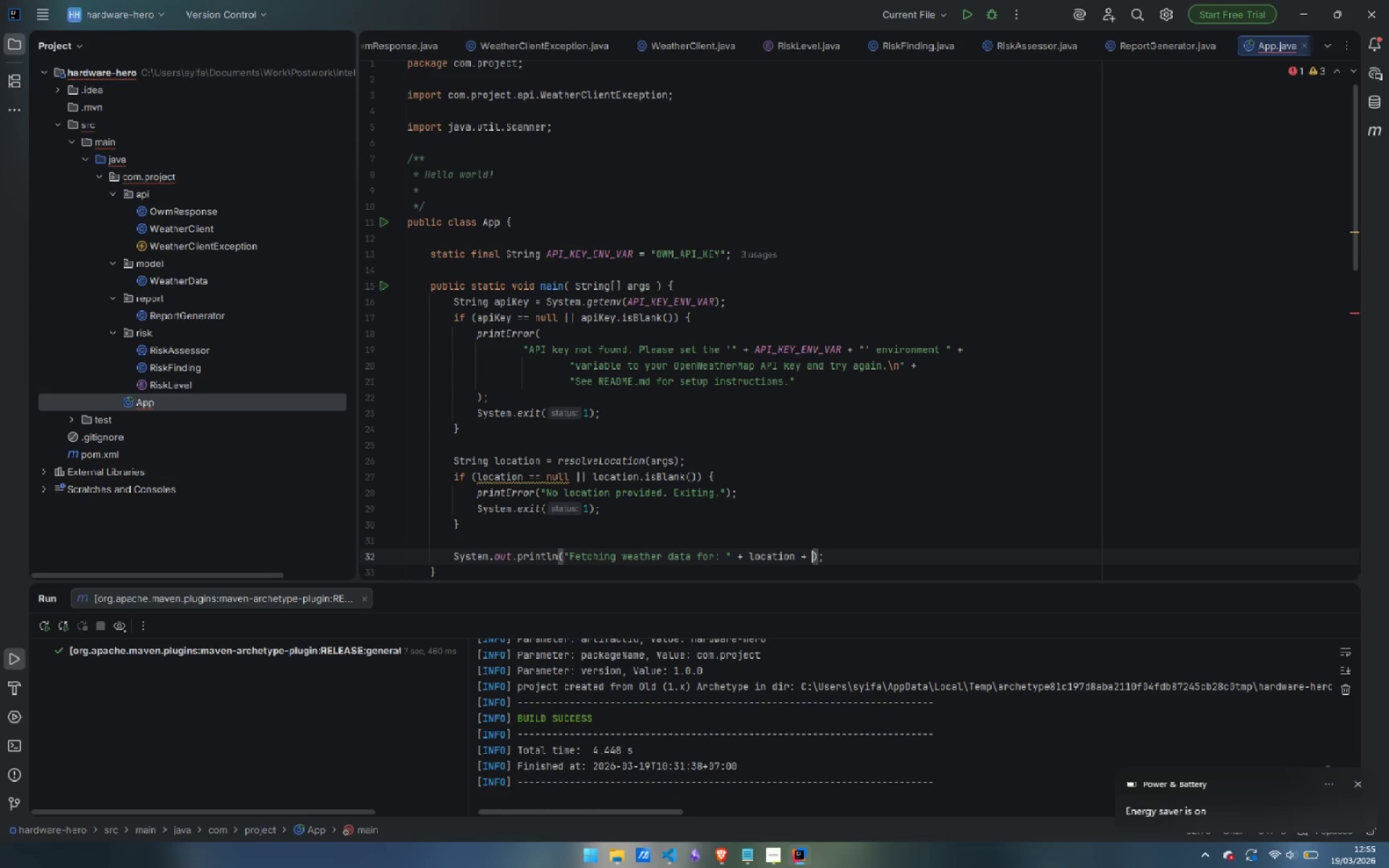 
key(Space)
 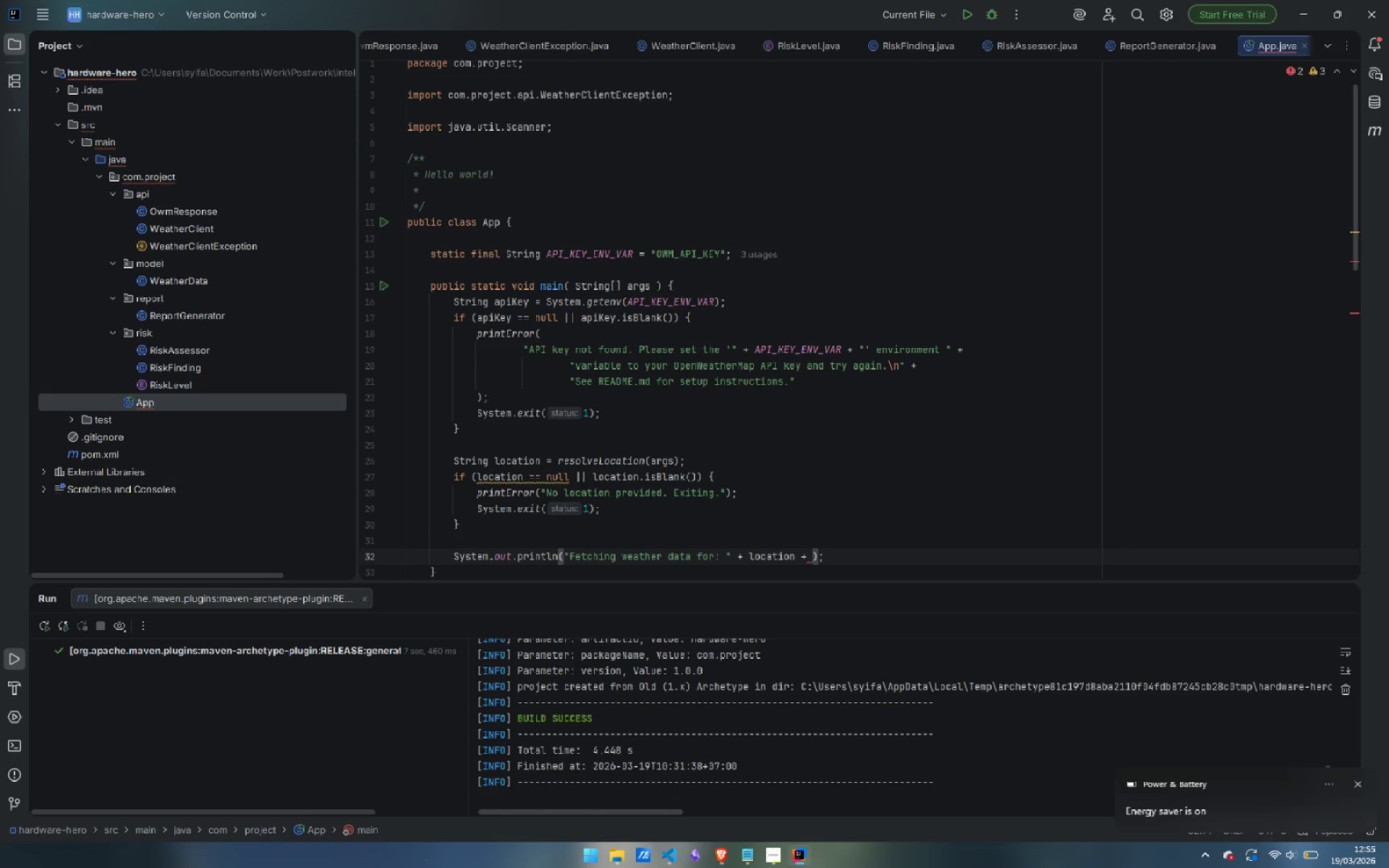 
key(Shift+Quote)
 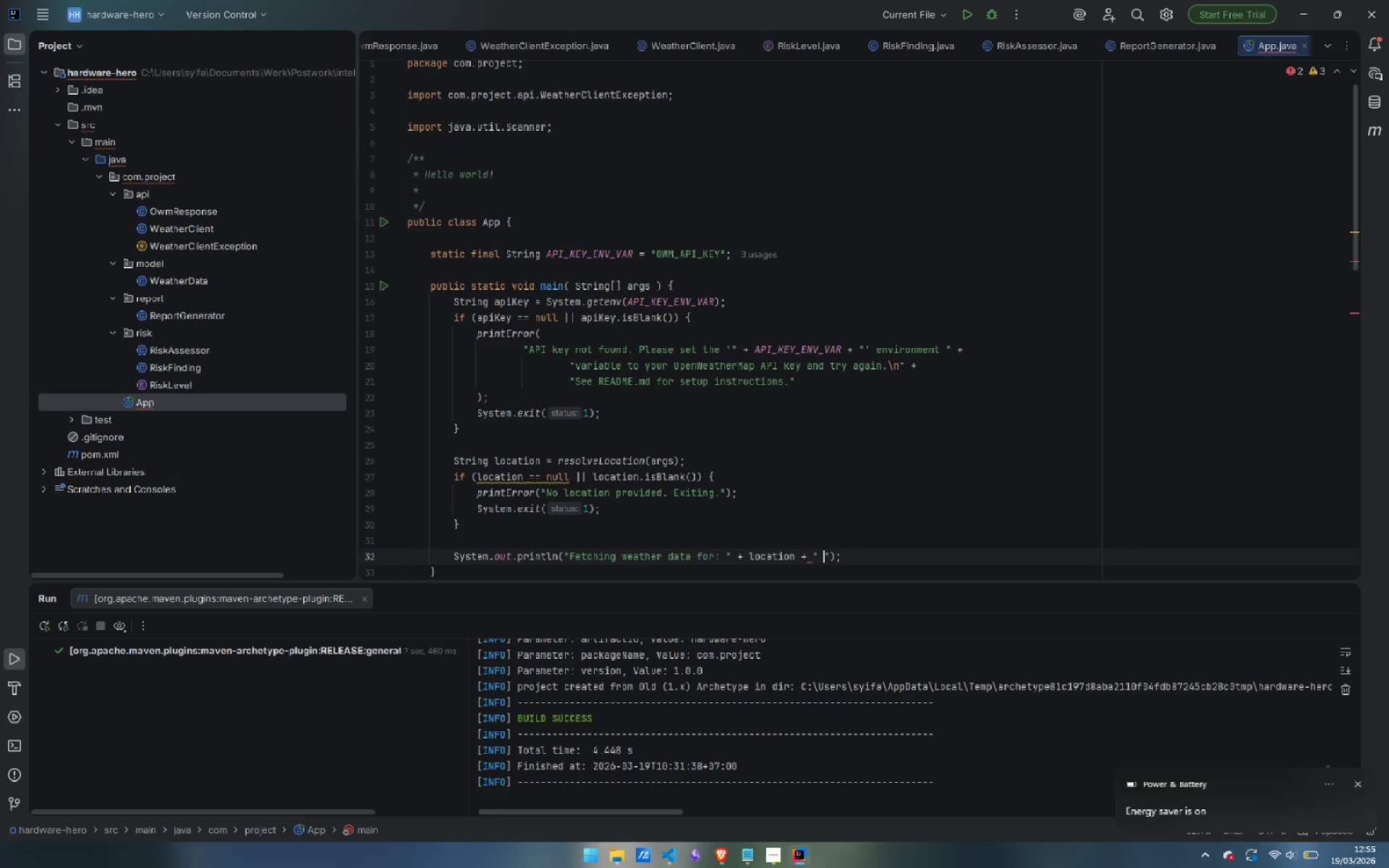 
key(Space)
 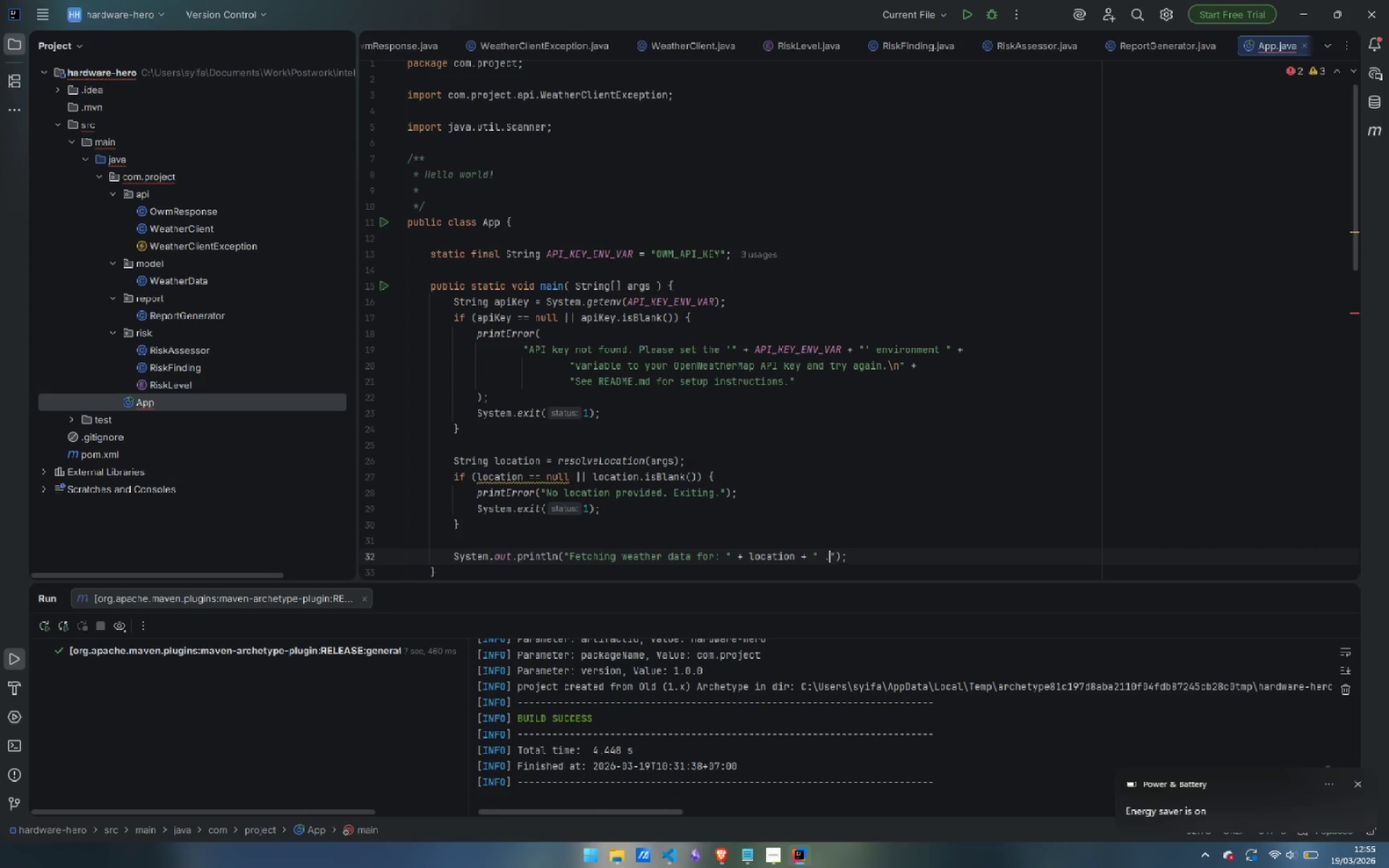 
key(Period)
 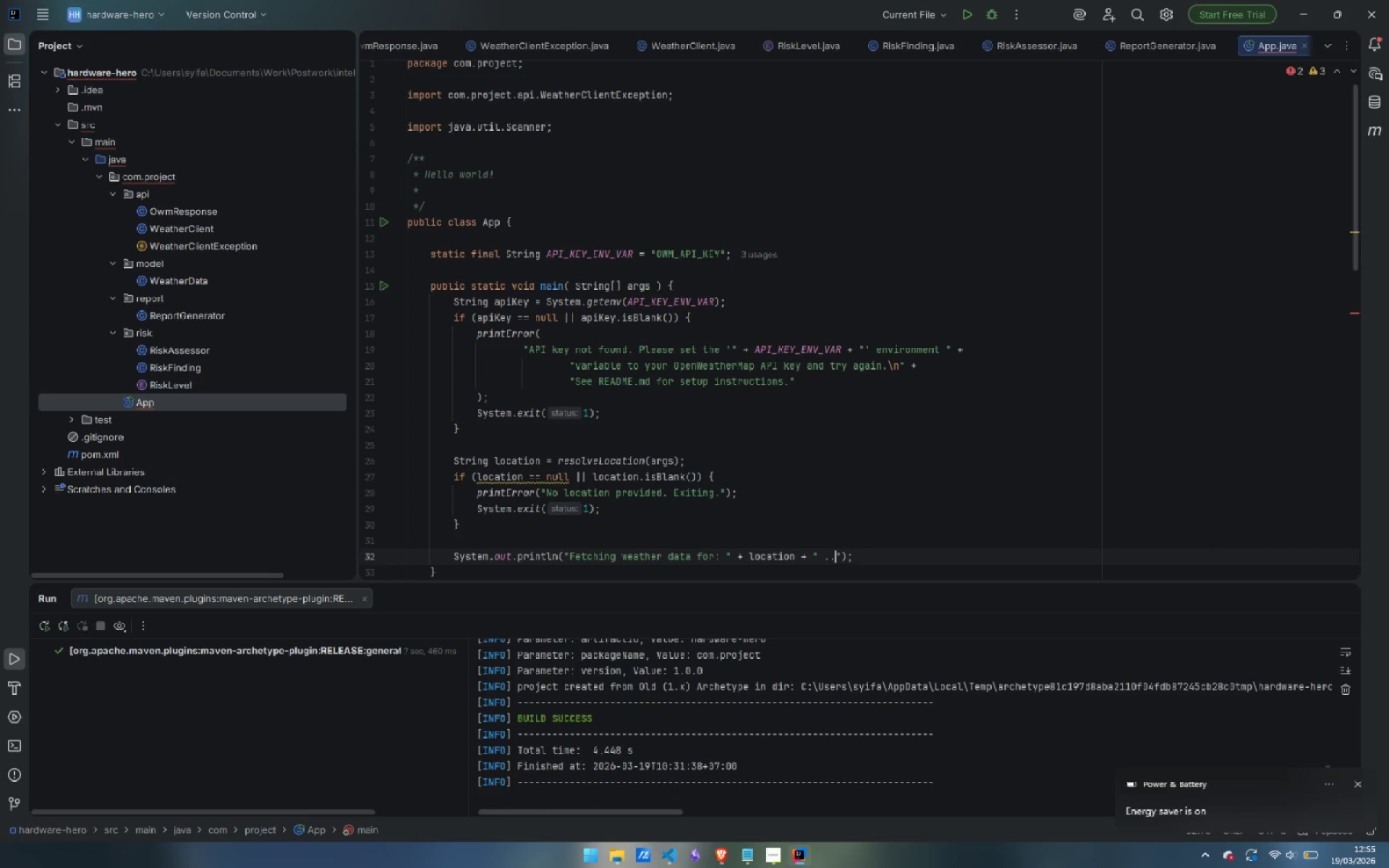 
key(Period)
 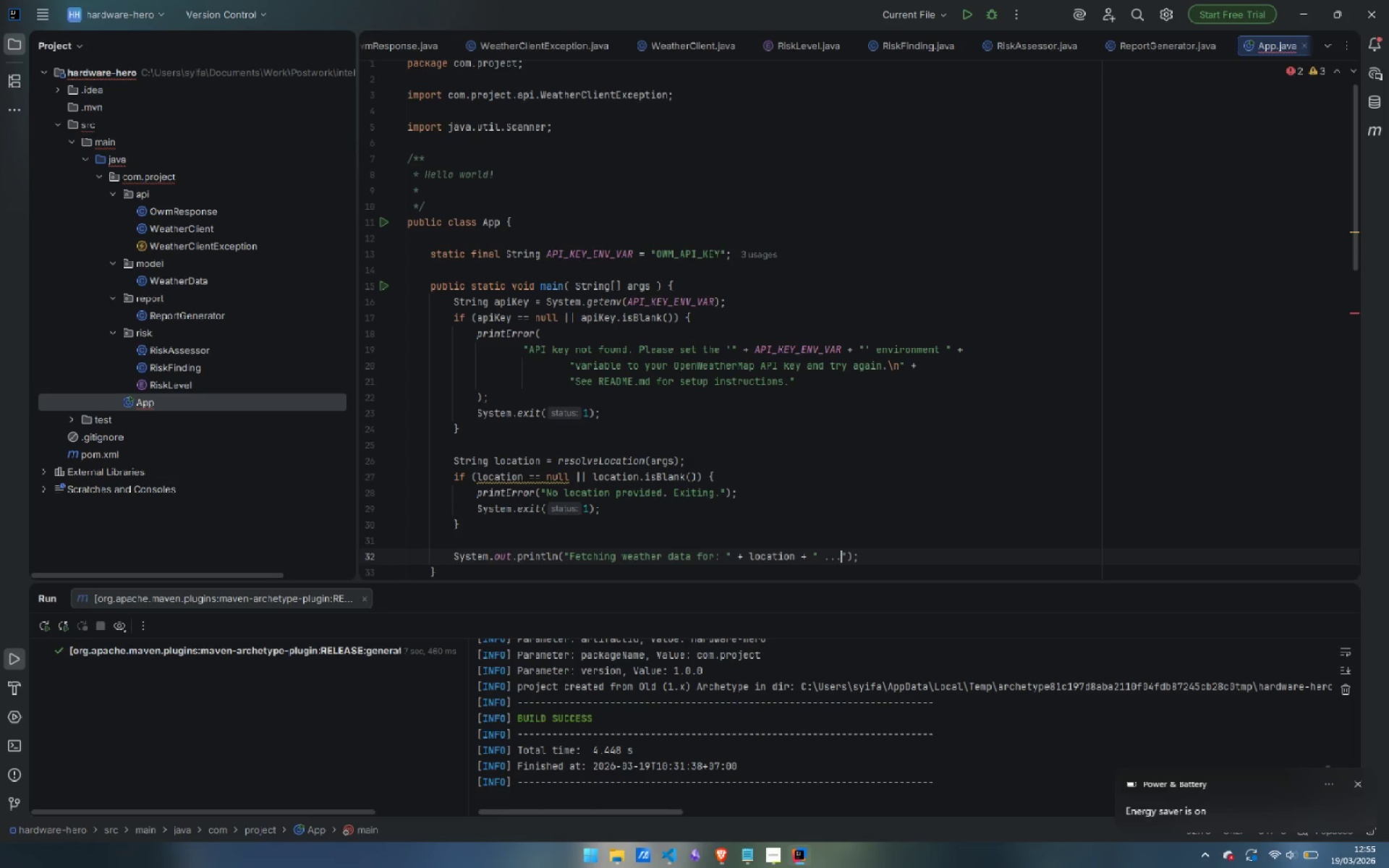 
key(Period)
 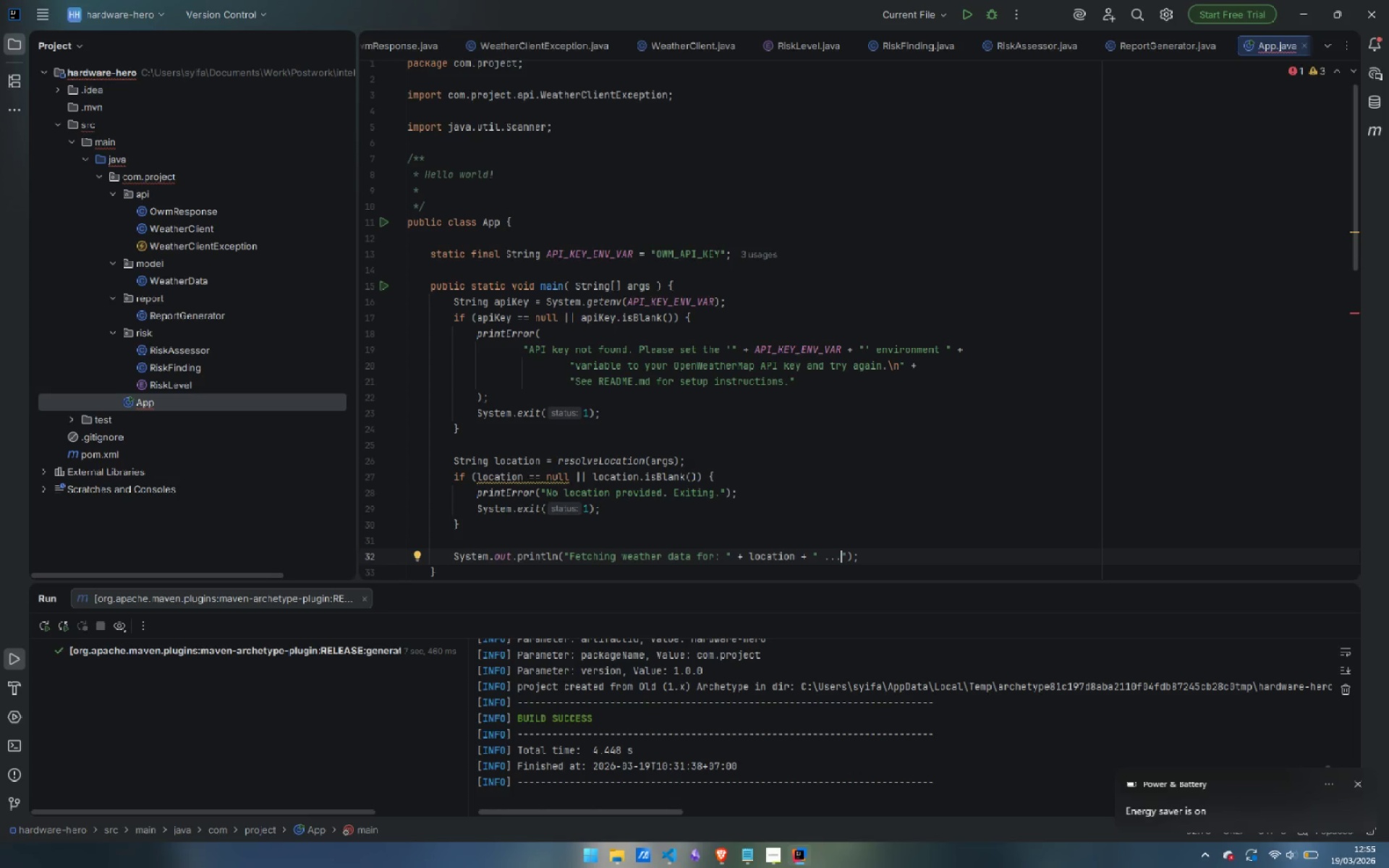 
key(ArrowRight)
 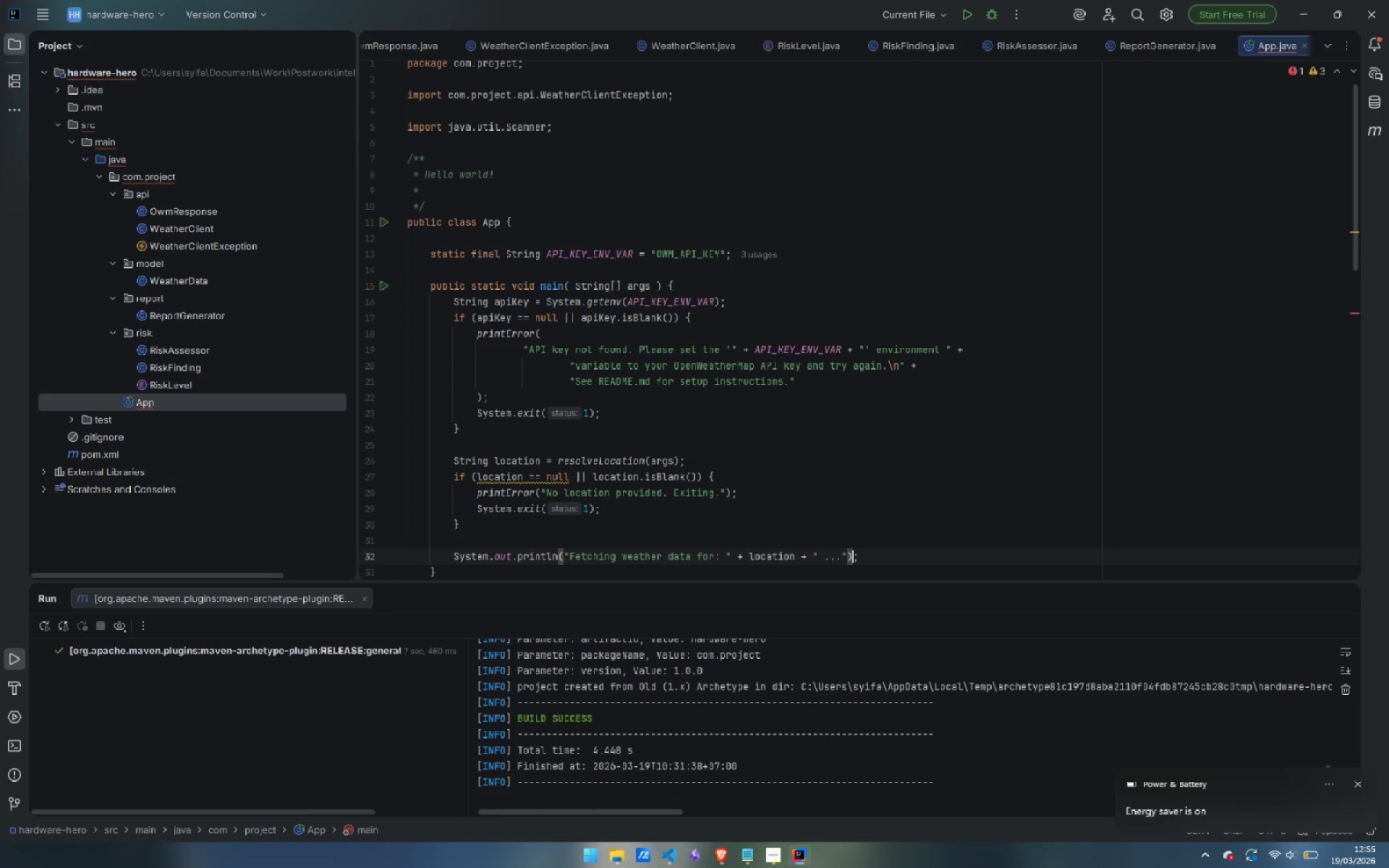 
key(ArrowRight)
 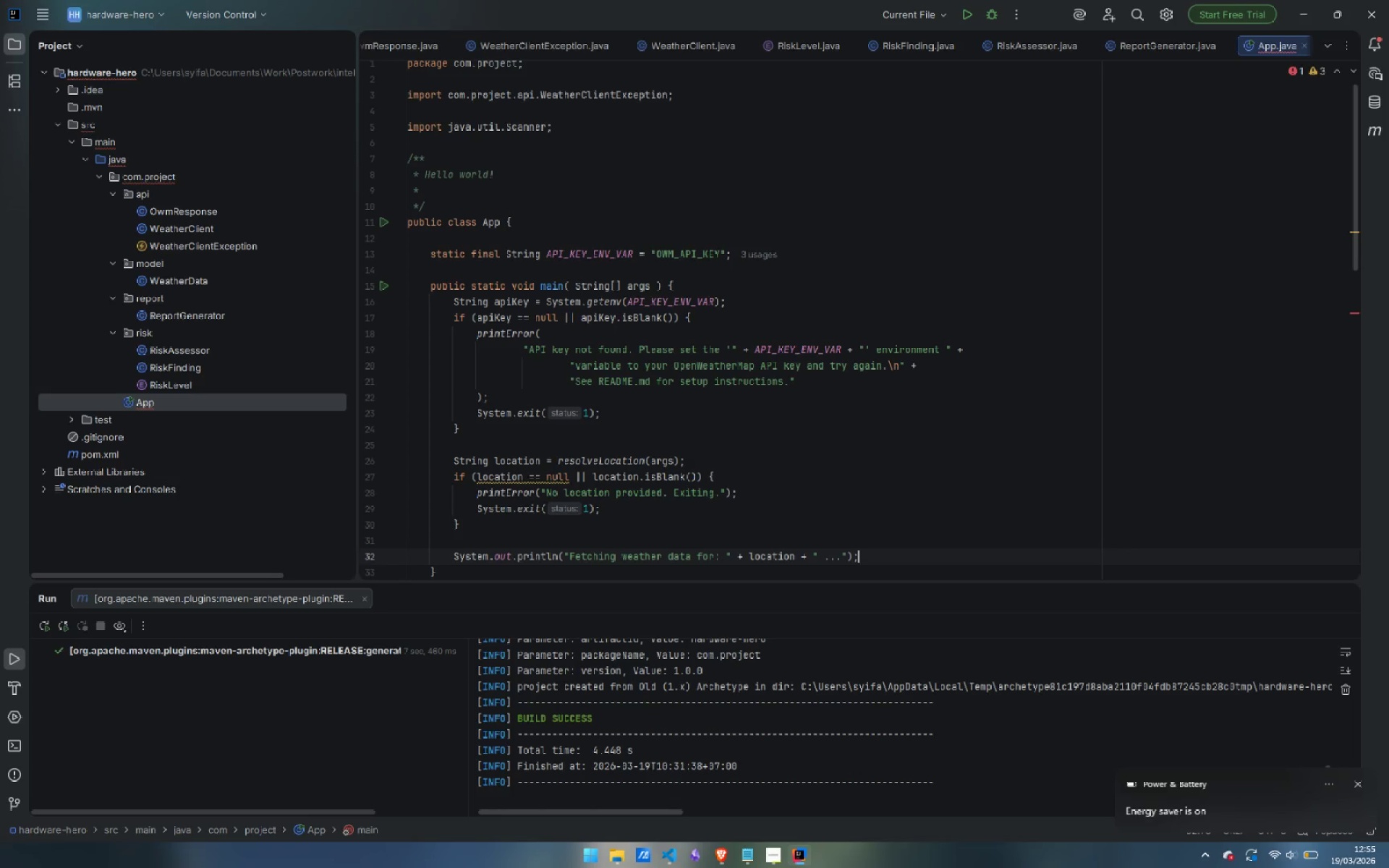 
key(ArrowRight)
 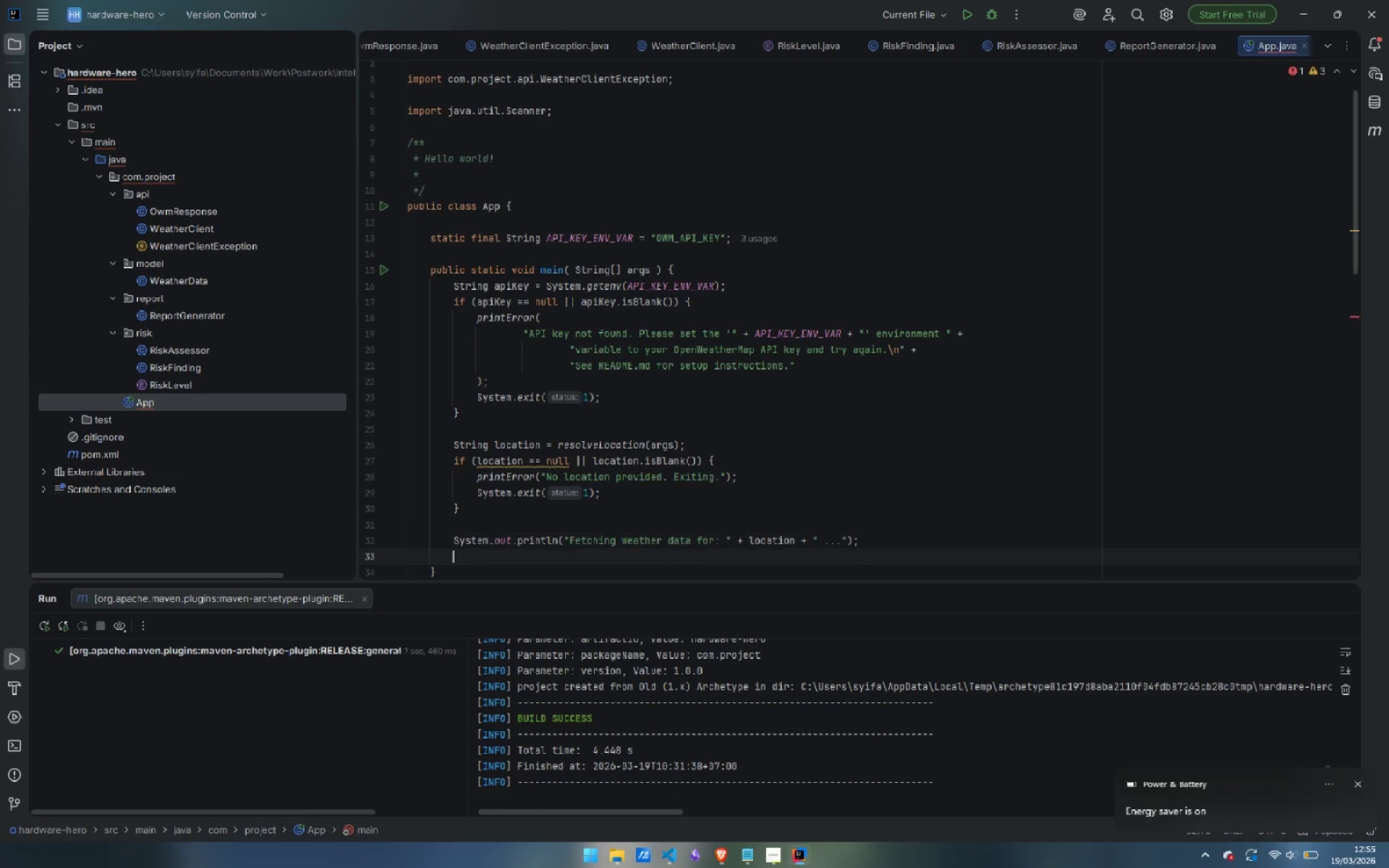 
key(Enter)
 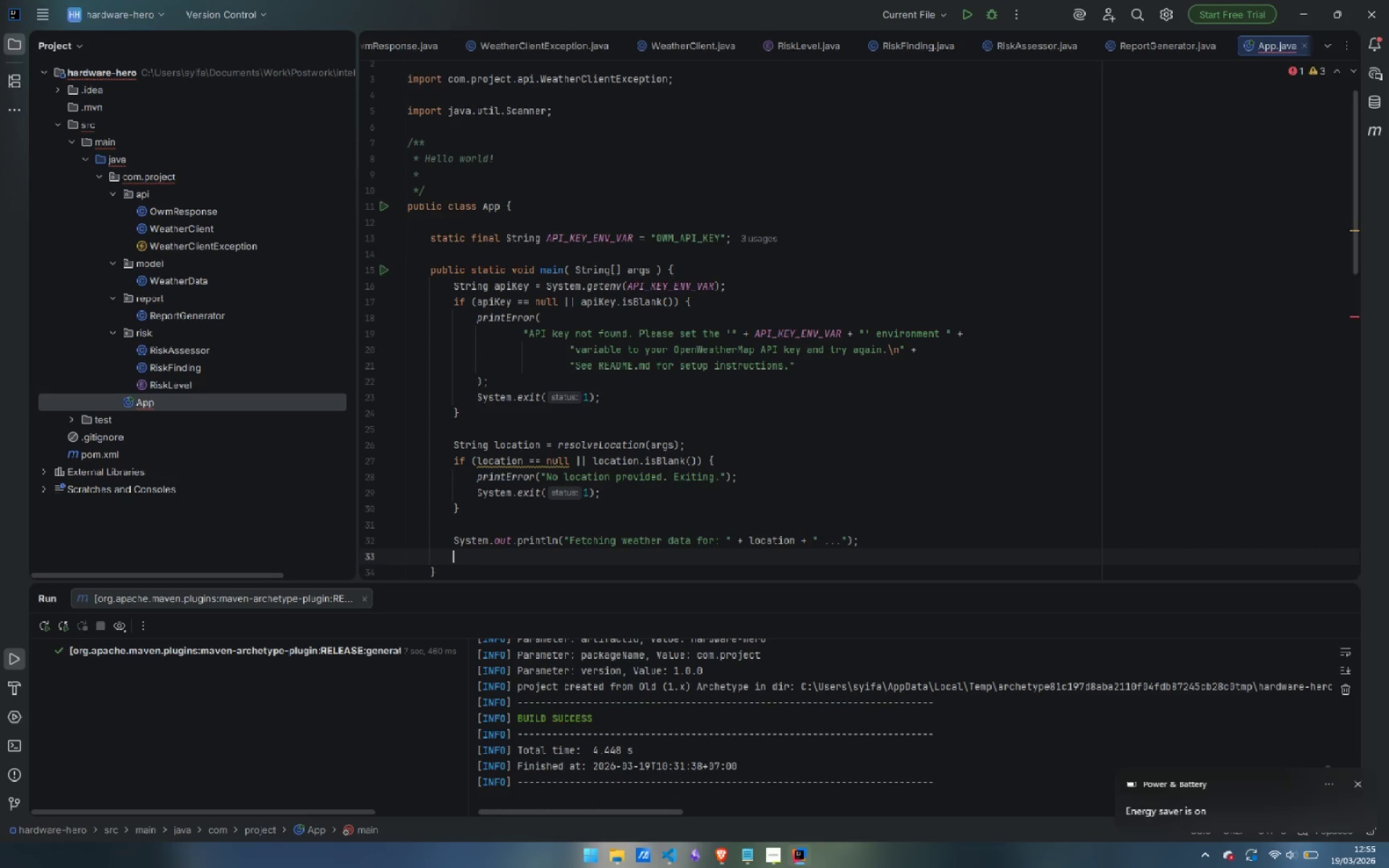 
type(sour)
key(Backspace)
type(t)
key(Tab)
 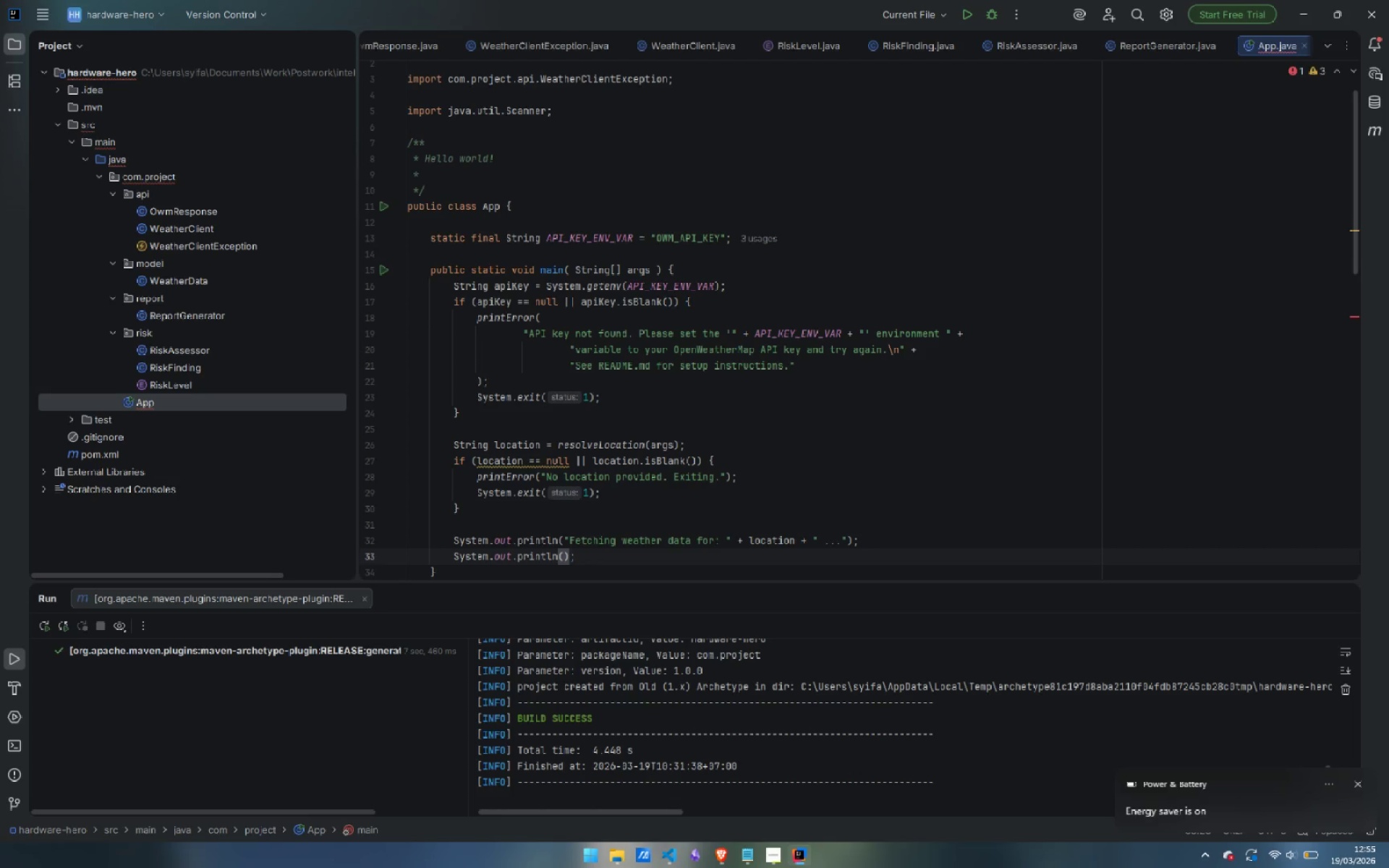 
key(ArrowRight)
 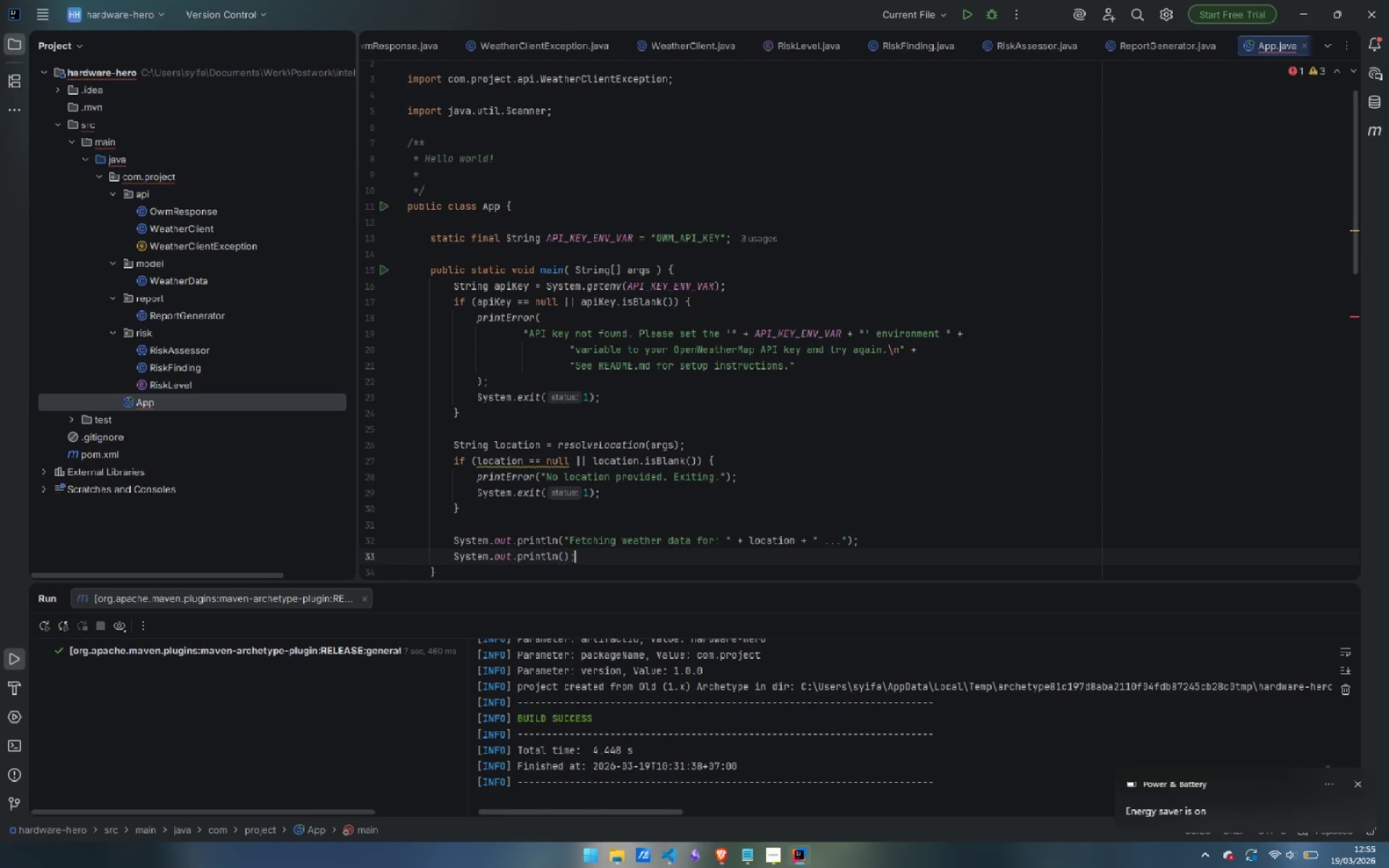 
key(ArrowRight)
 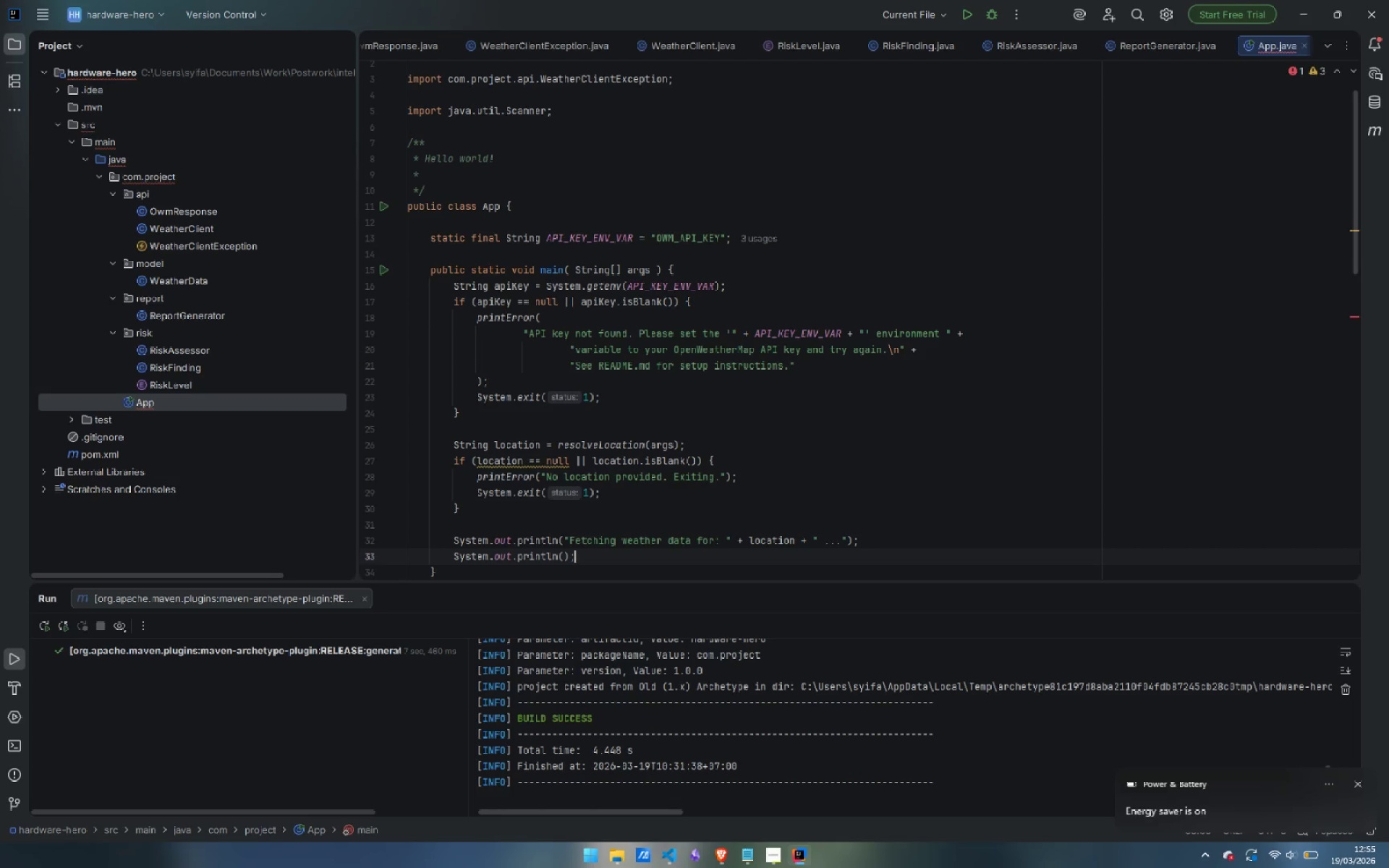 
key(Enter)
 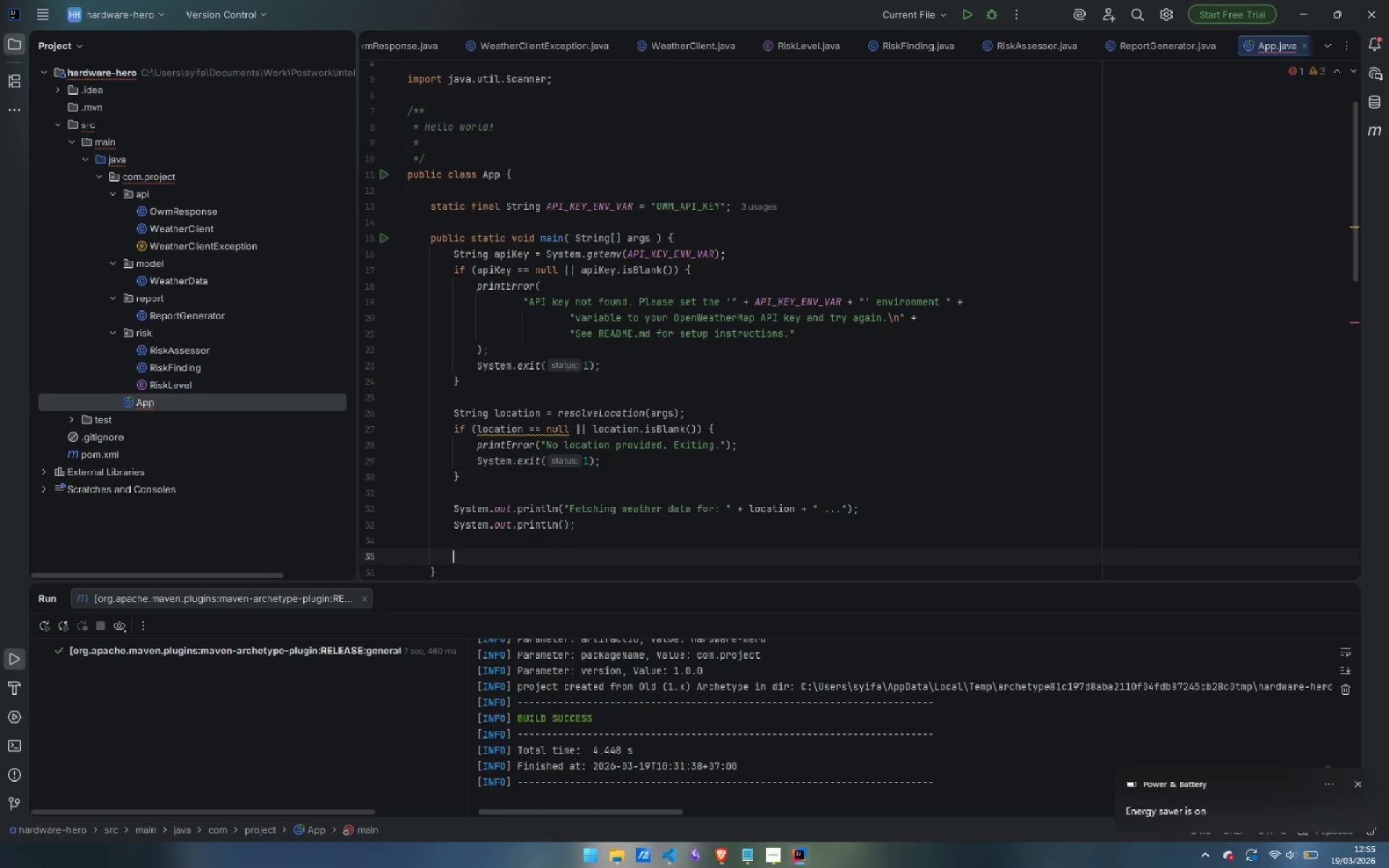 
key(Enter)
 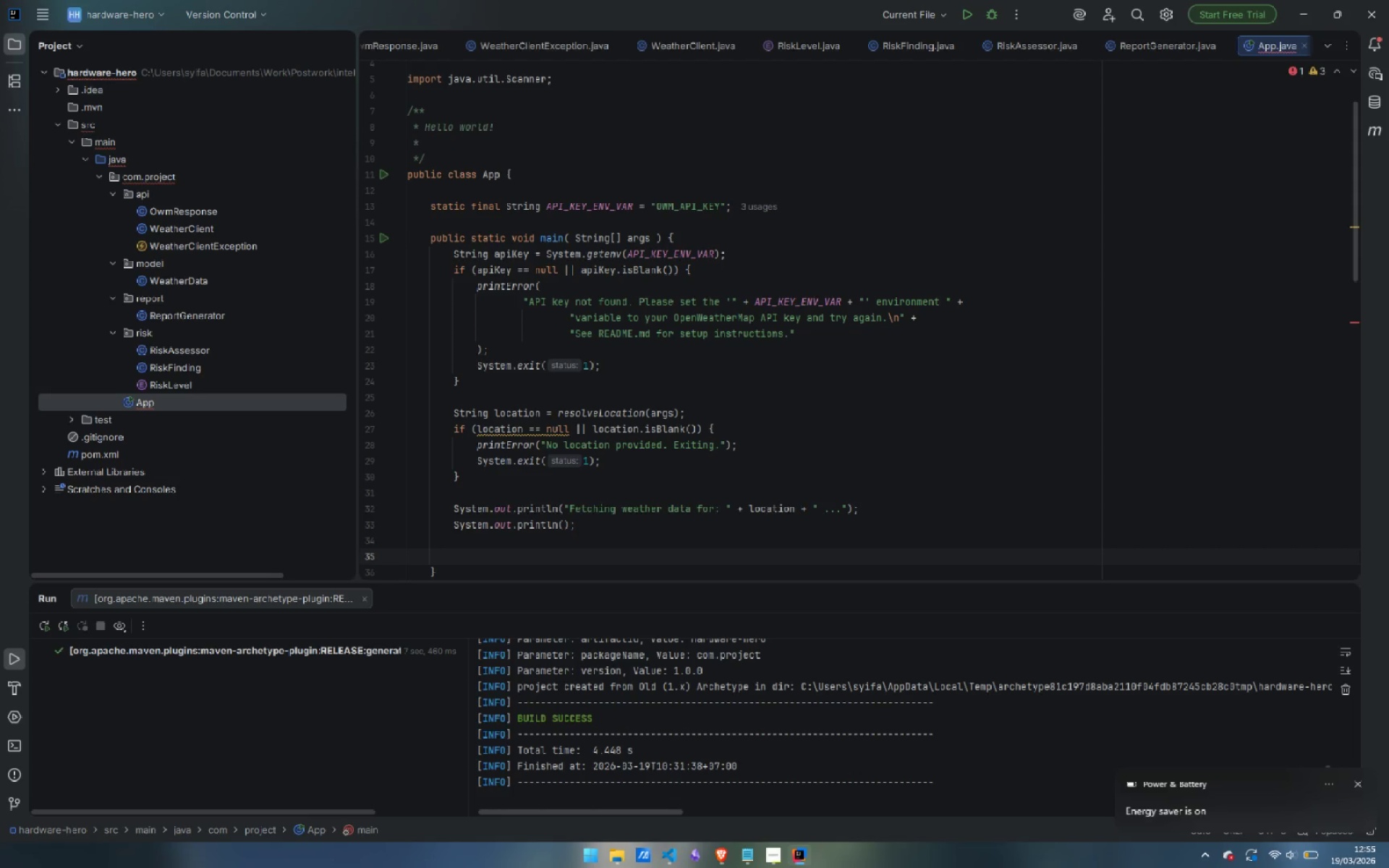 
type(wea)
key(Backspace)
key(Backspace)
key(Backspace)
type(We)
 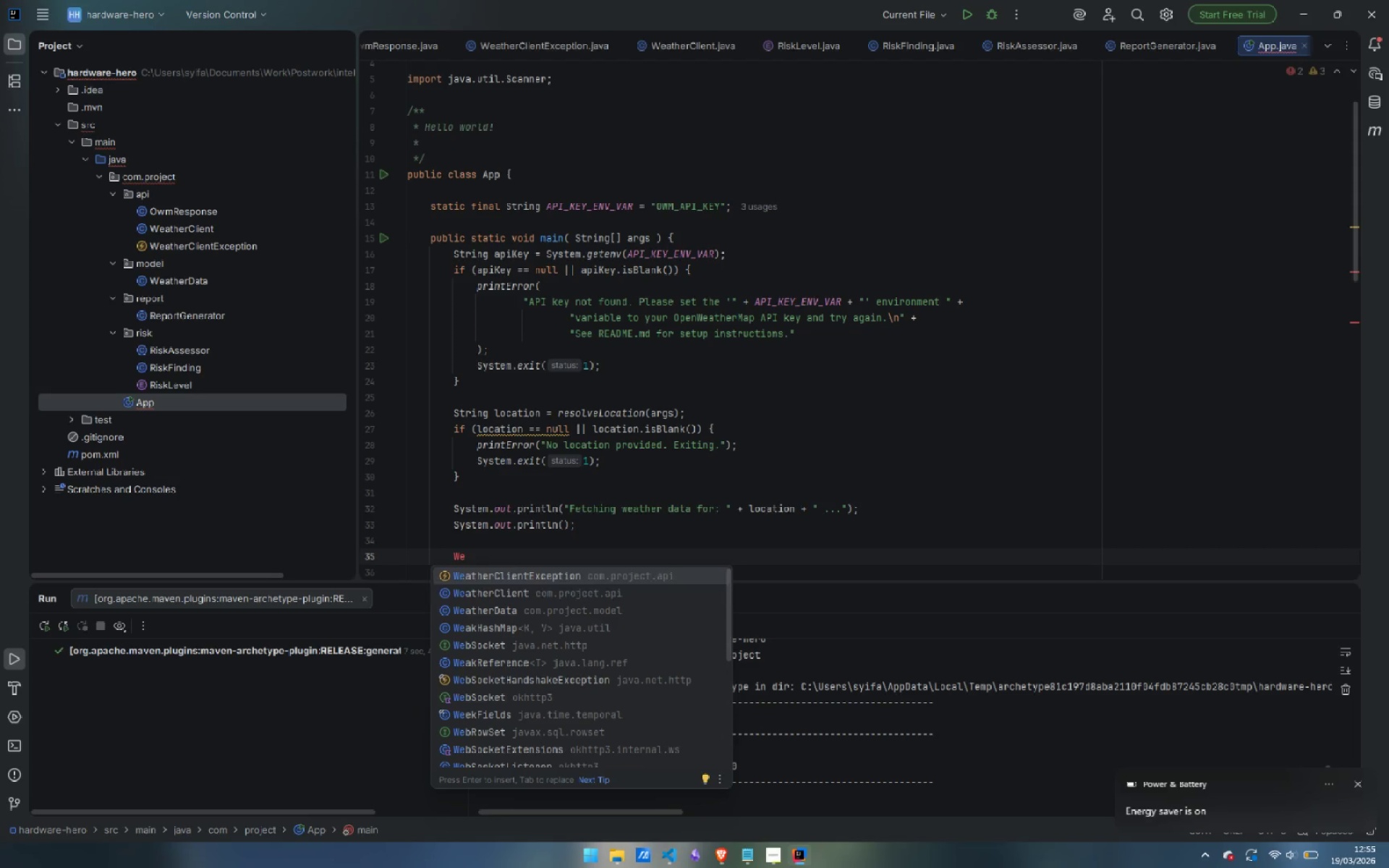 
key(ArrowDown)
 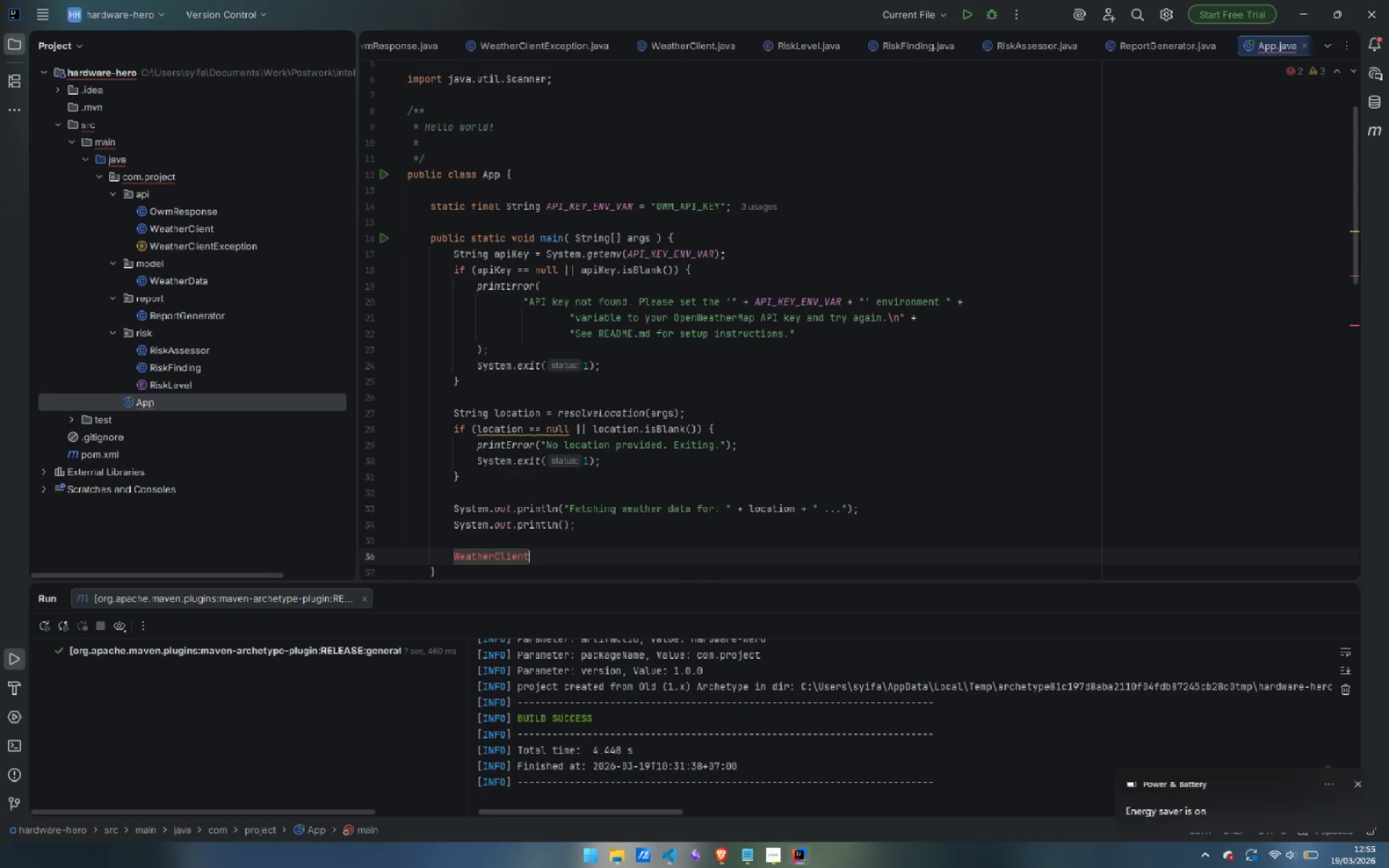 
key(Enter)
 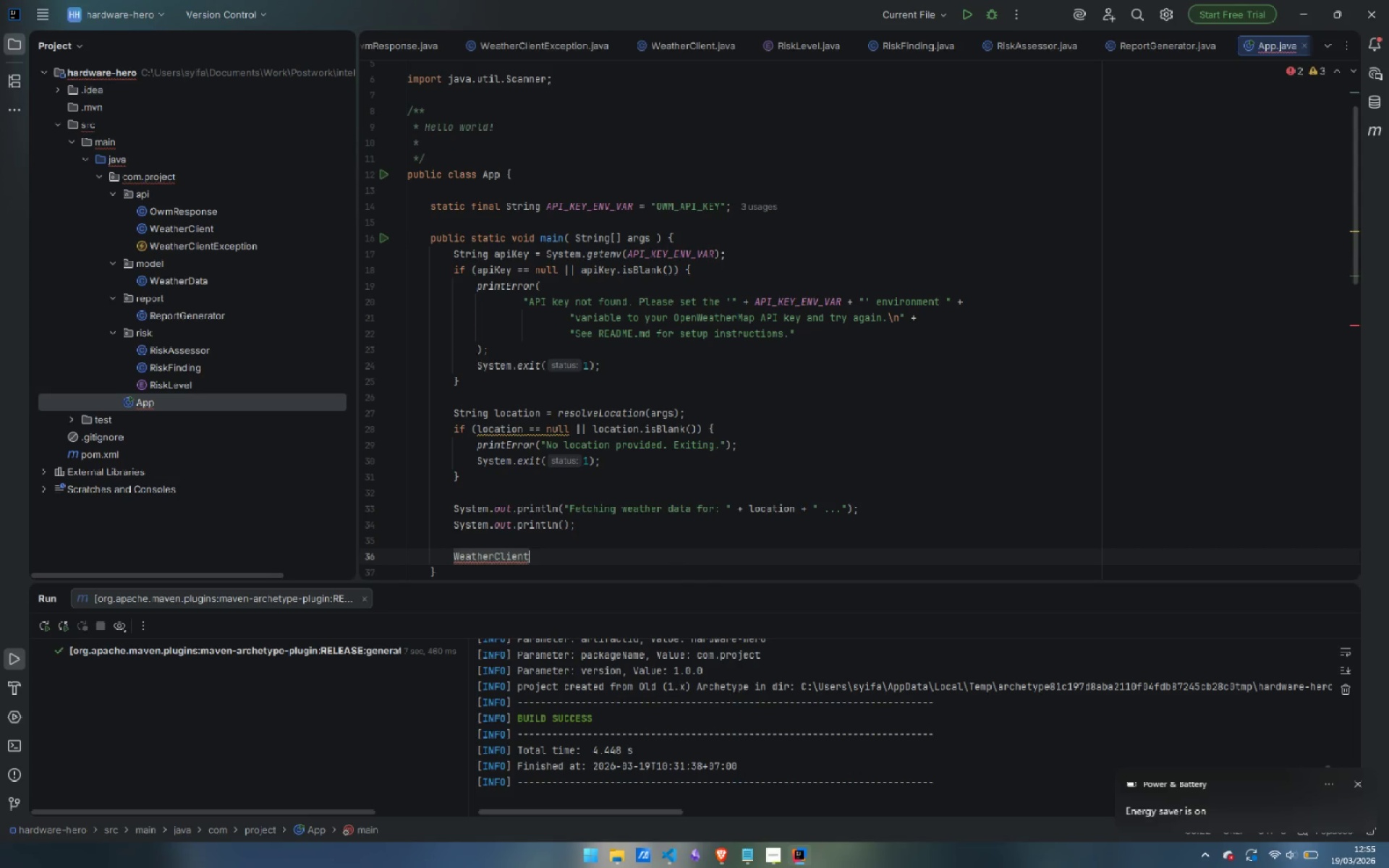 
type( cline)
key(Backspace)
key(Backspace)
type(ent = new Wea)
 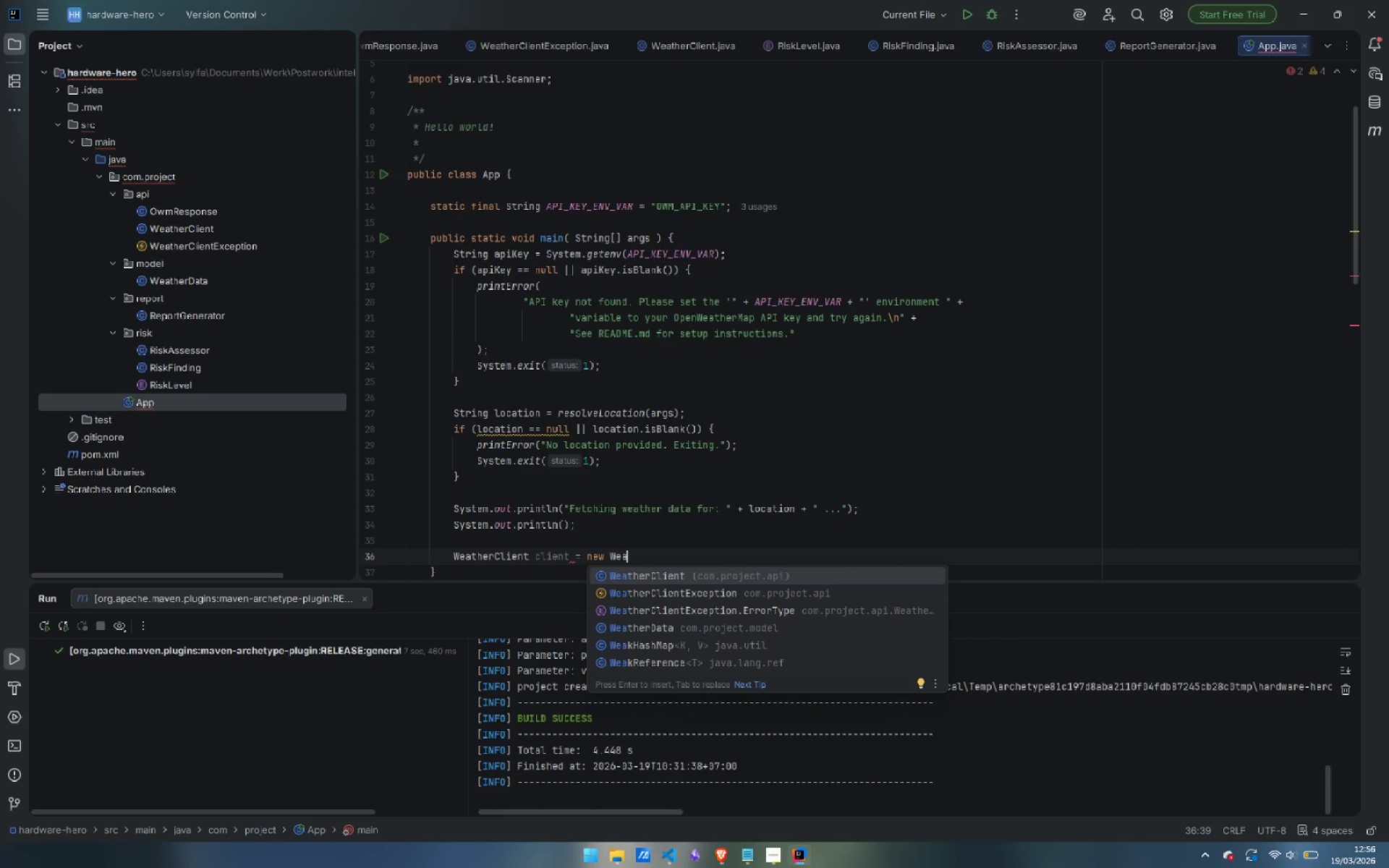 
key(Enter)
 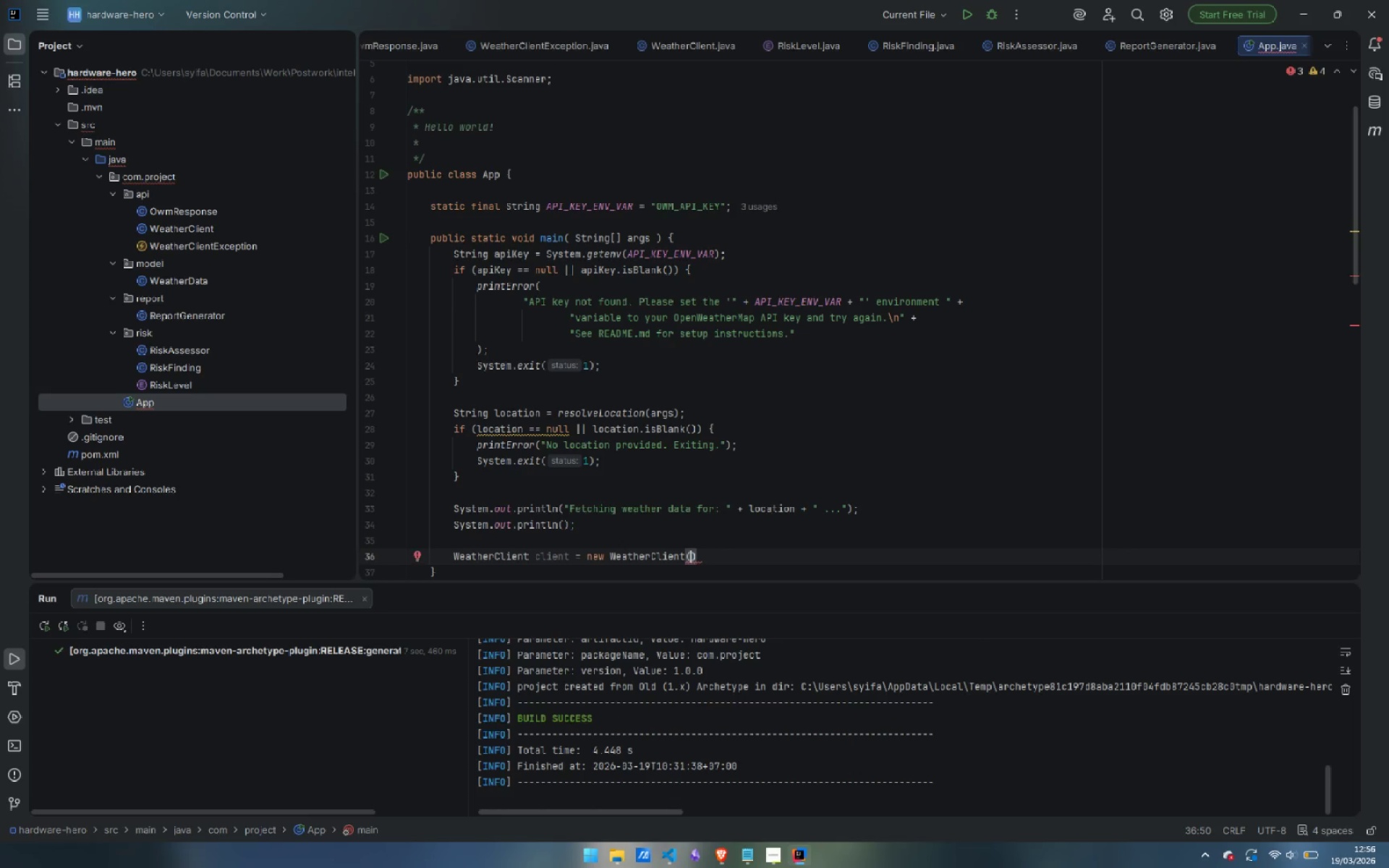 
type(api)
 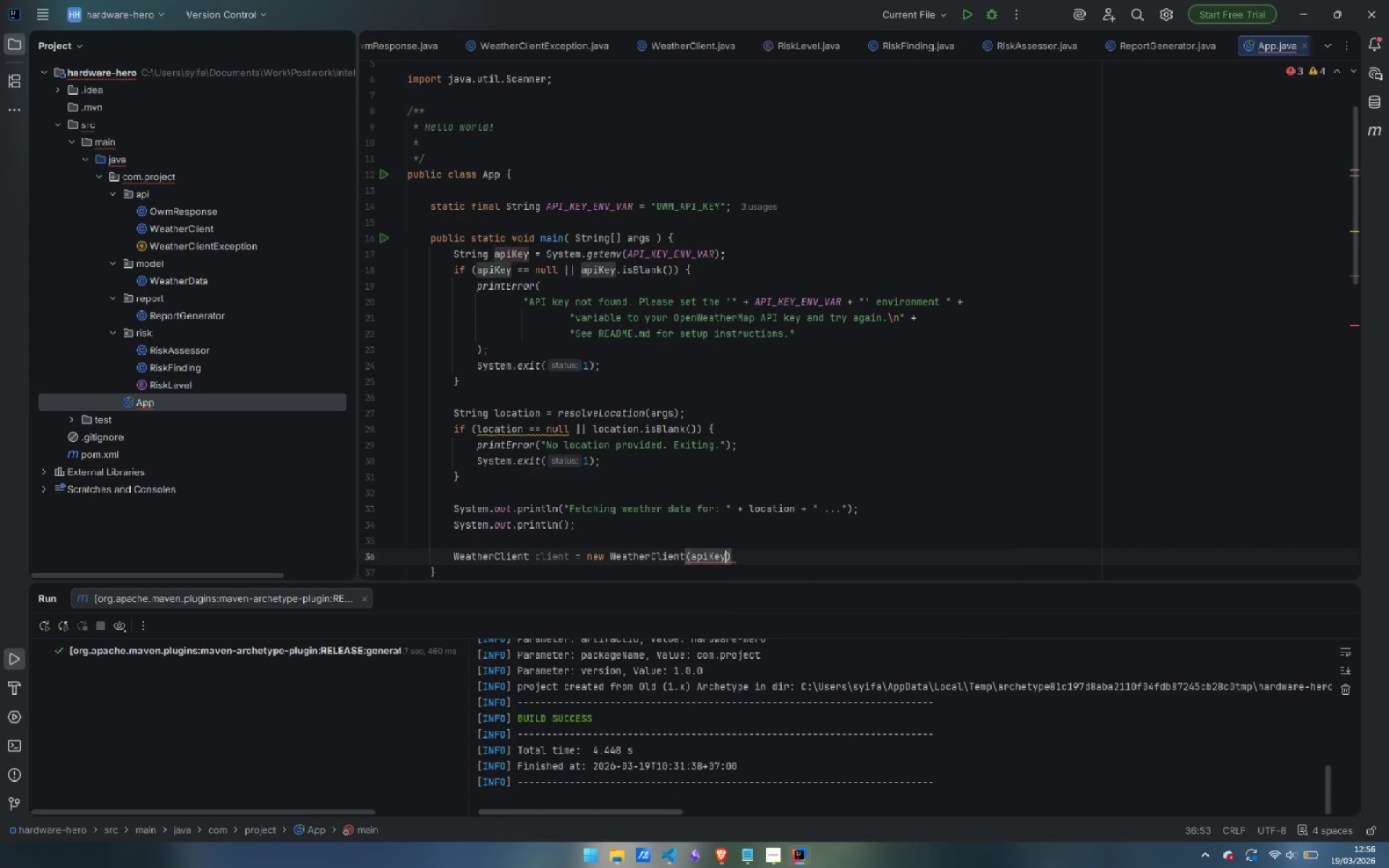 
key(Enter)
 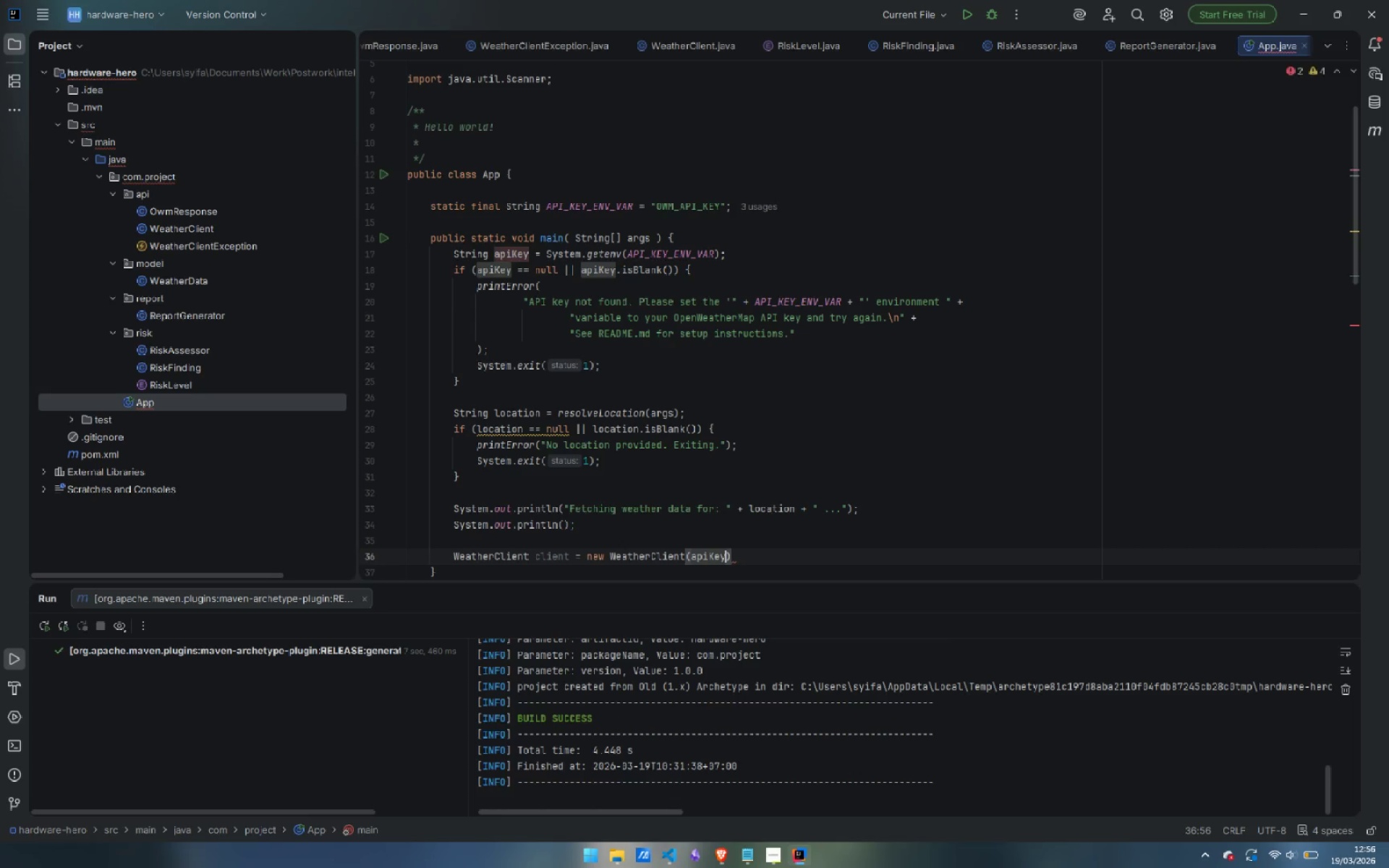 
key(ArrowRight)
 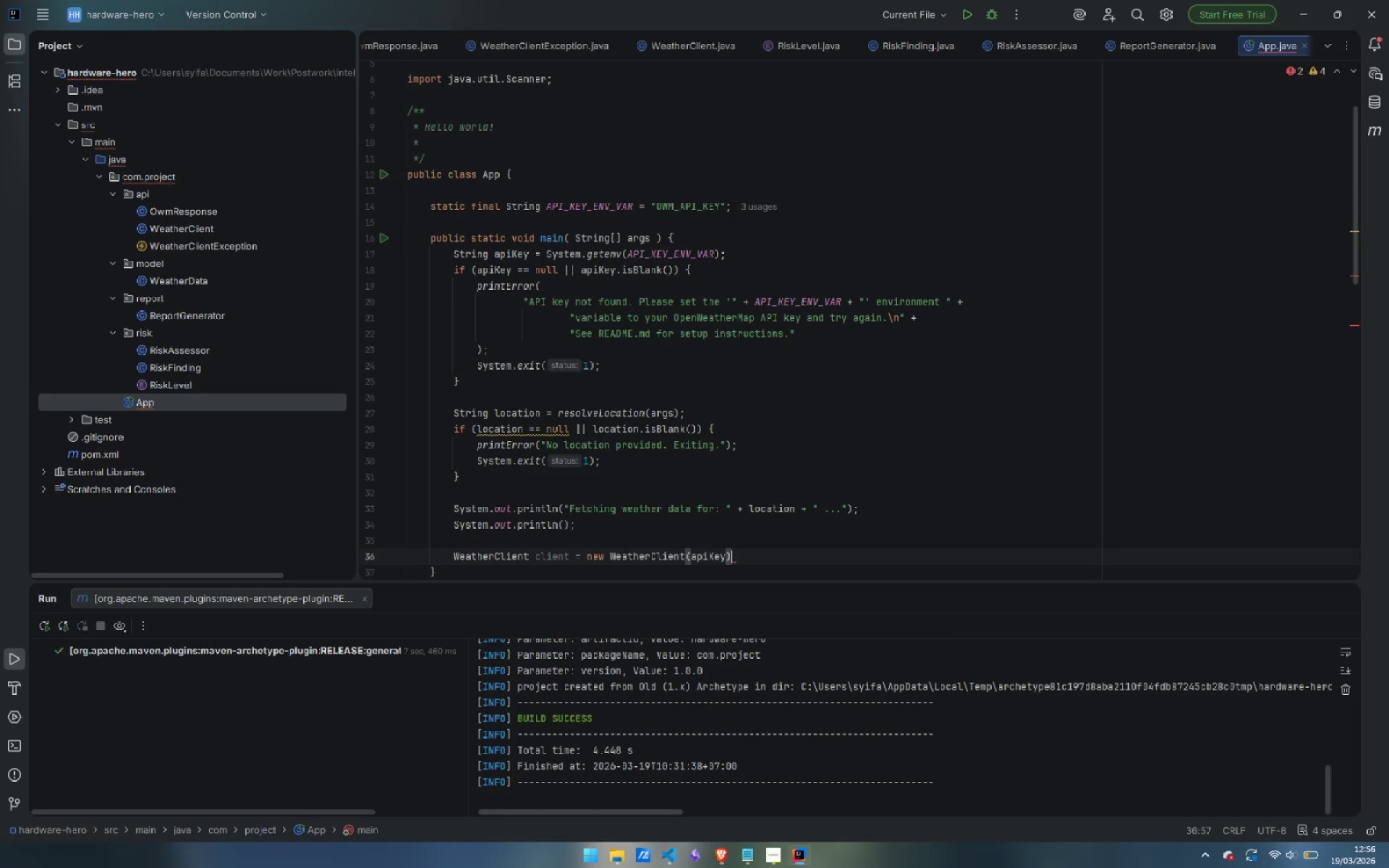 
key(Semicolon)
 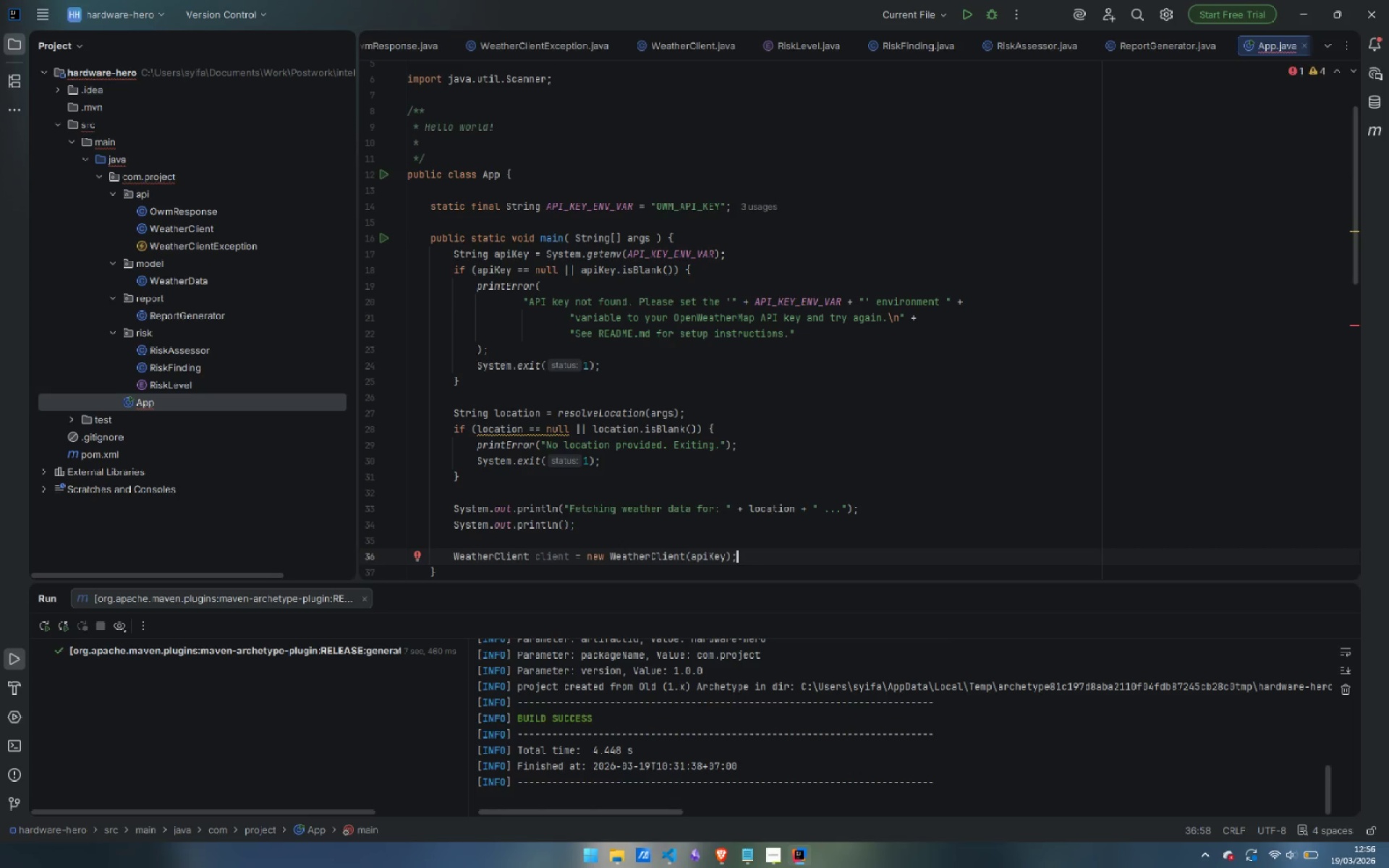 
key(Enter)
 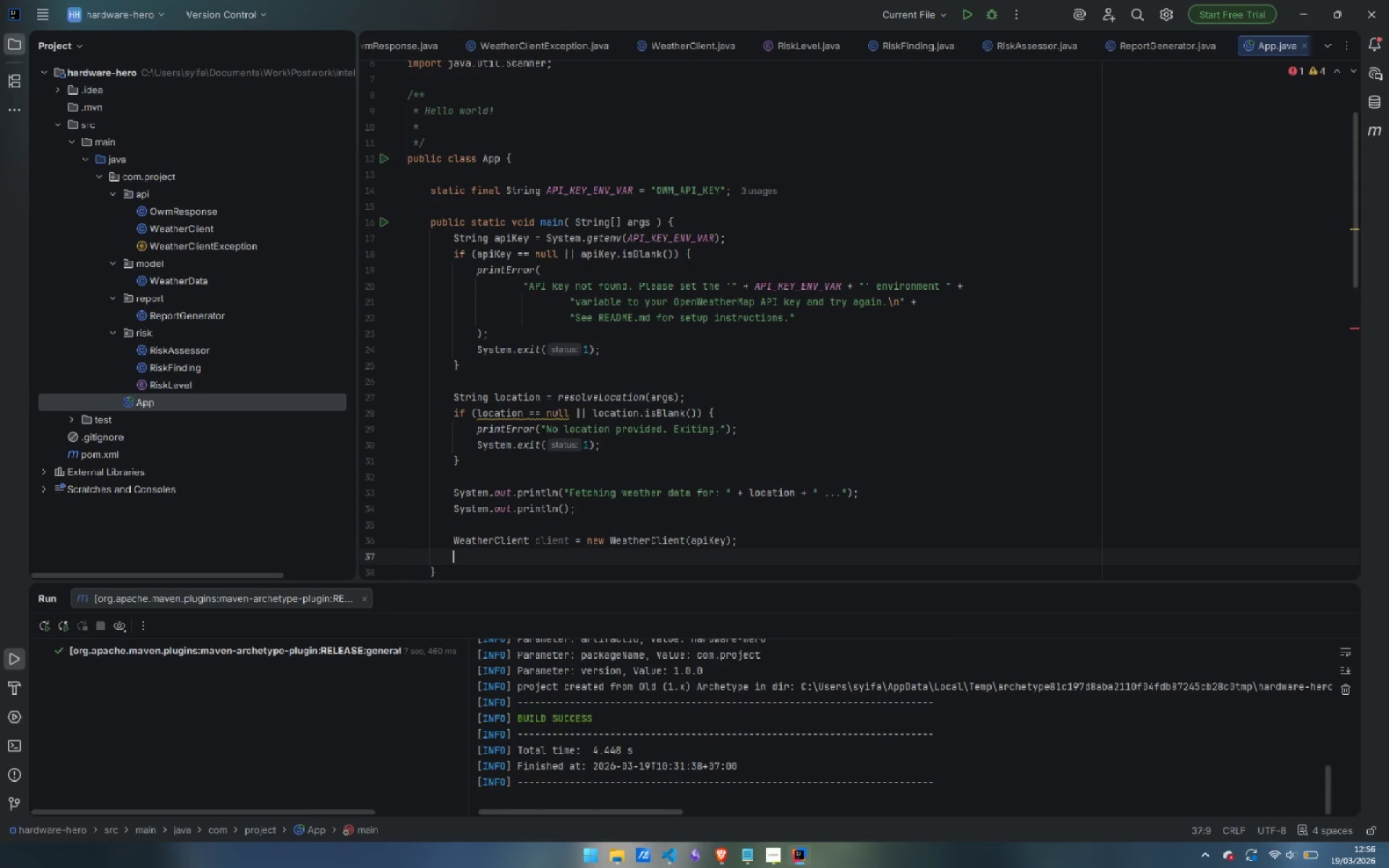 
type(We)
 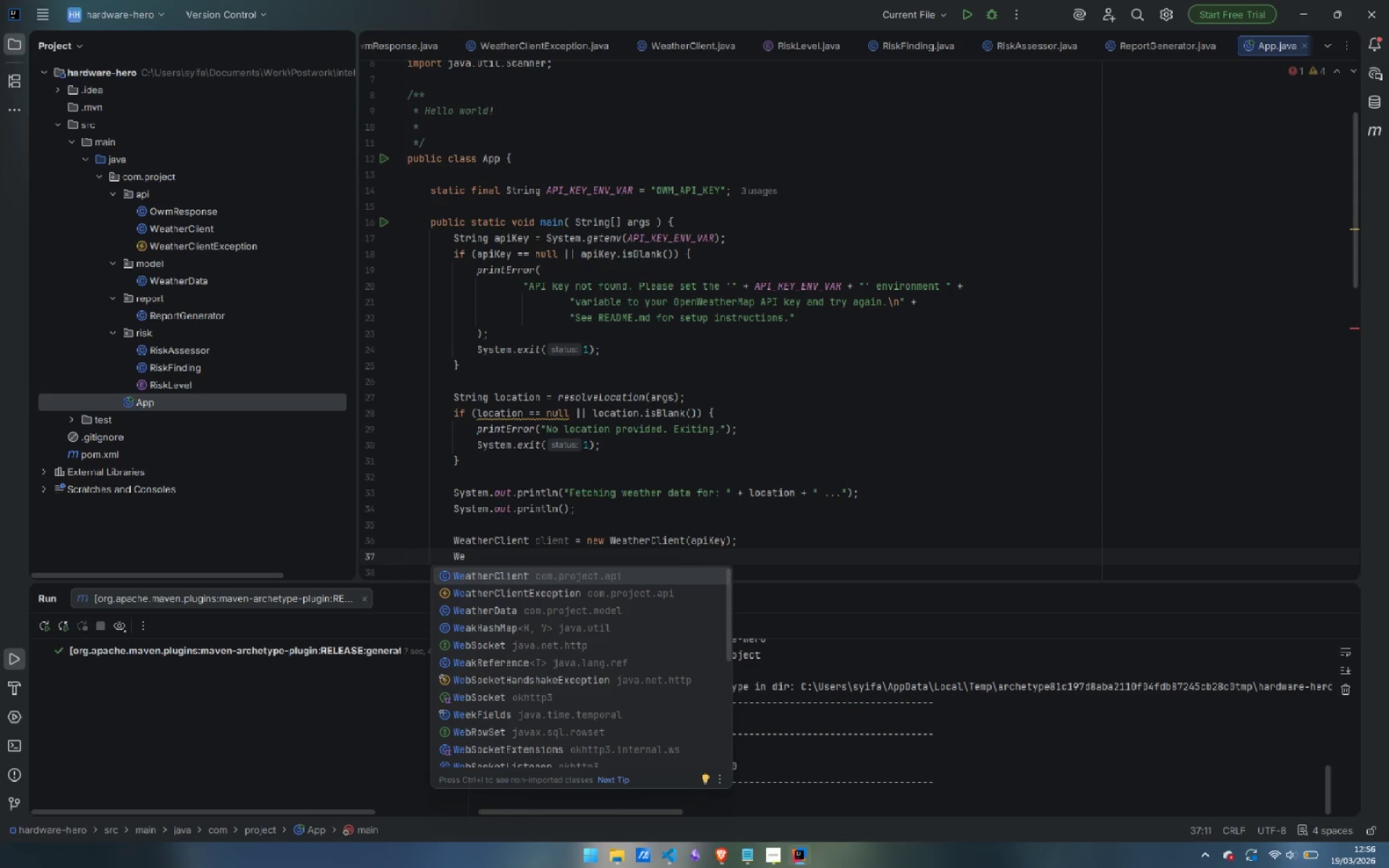 
key(ArrowDown)
 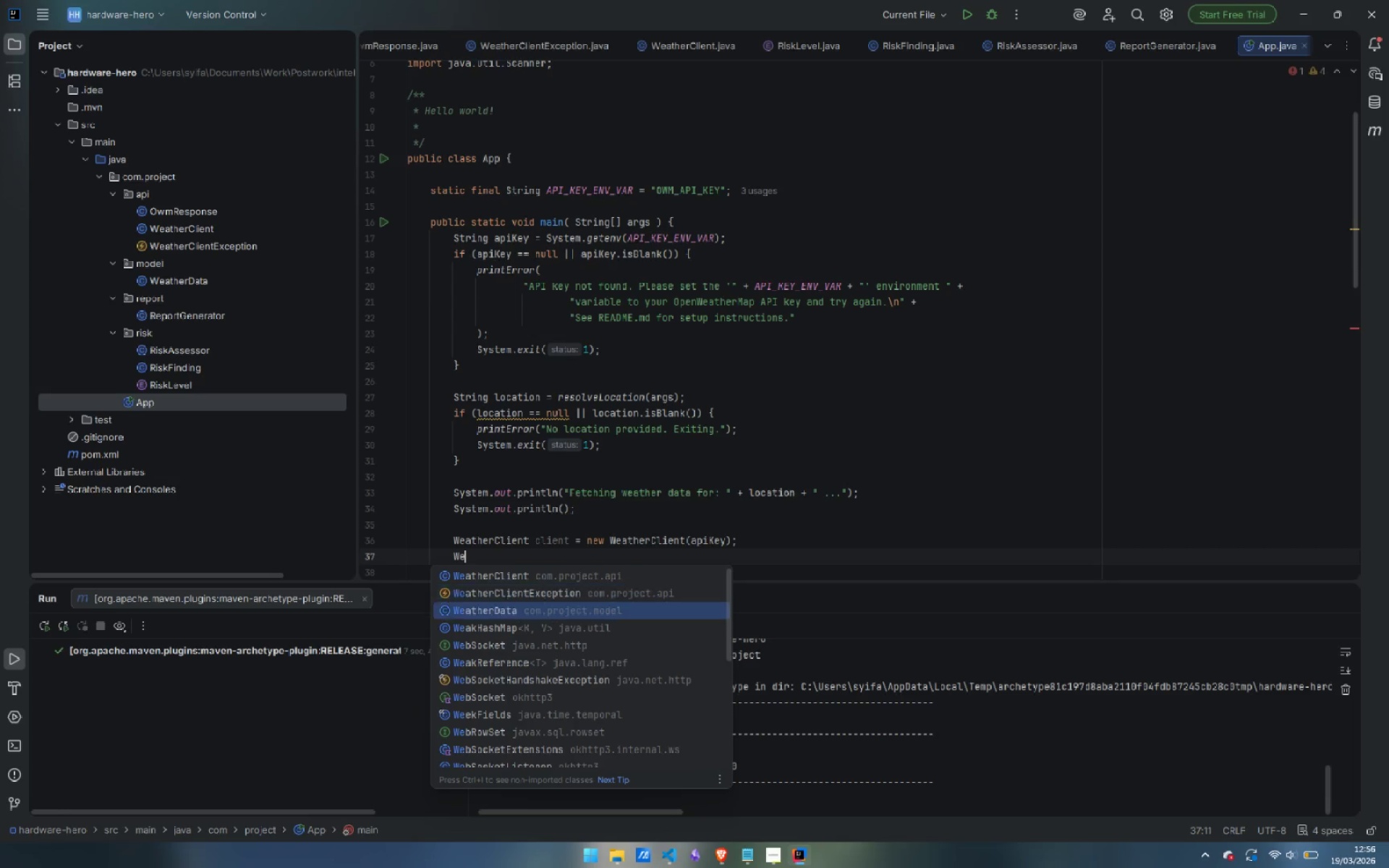 
key(ArrowDown)
 